 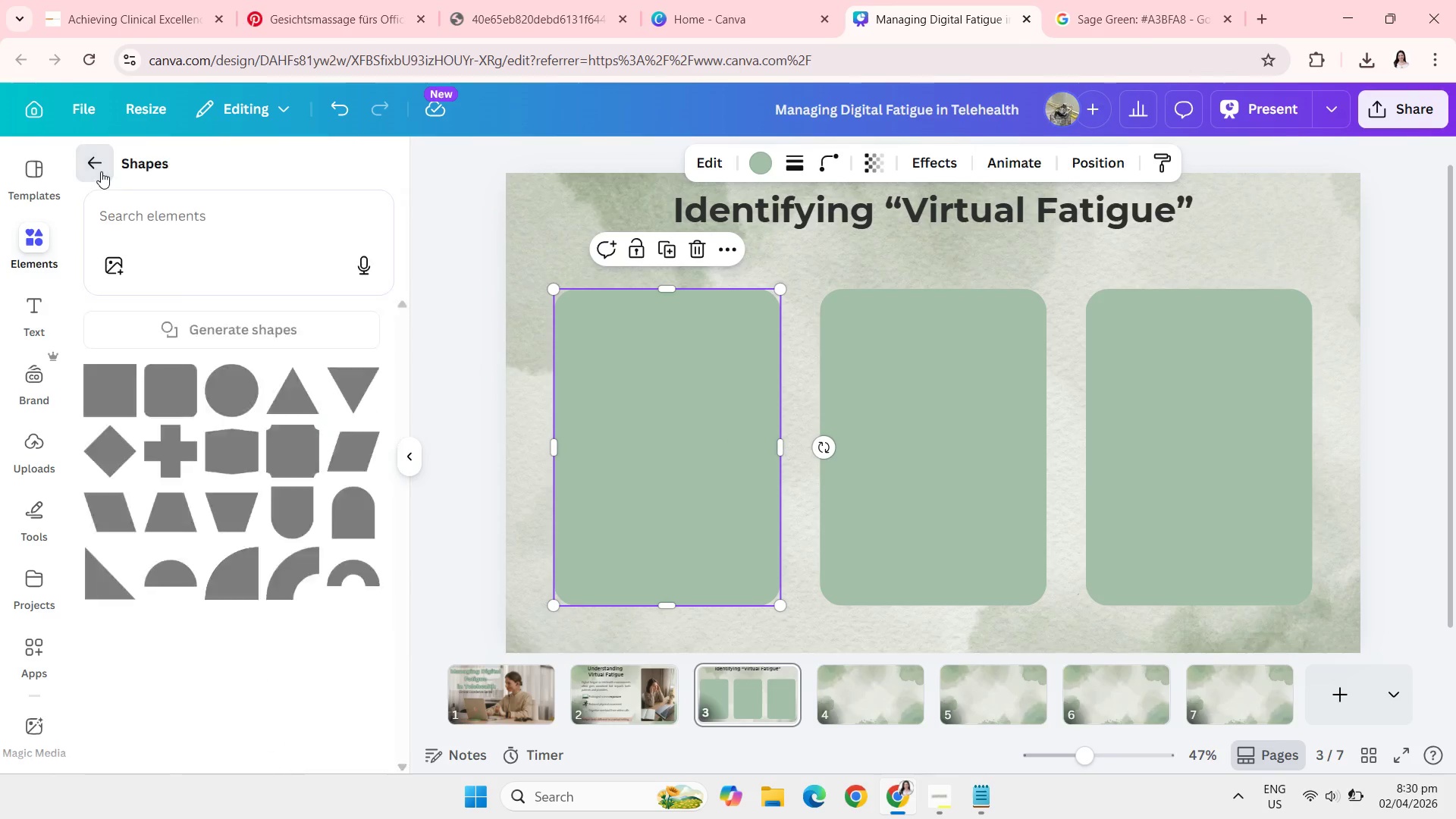 
mouse_move([278, 477])
 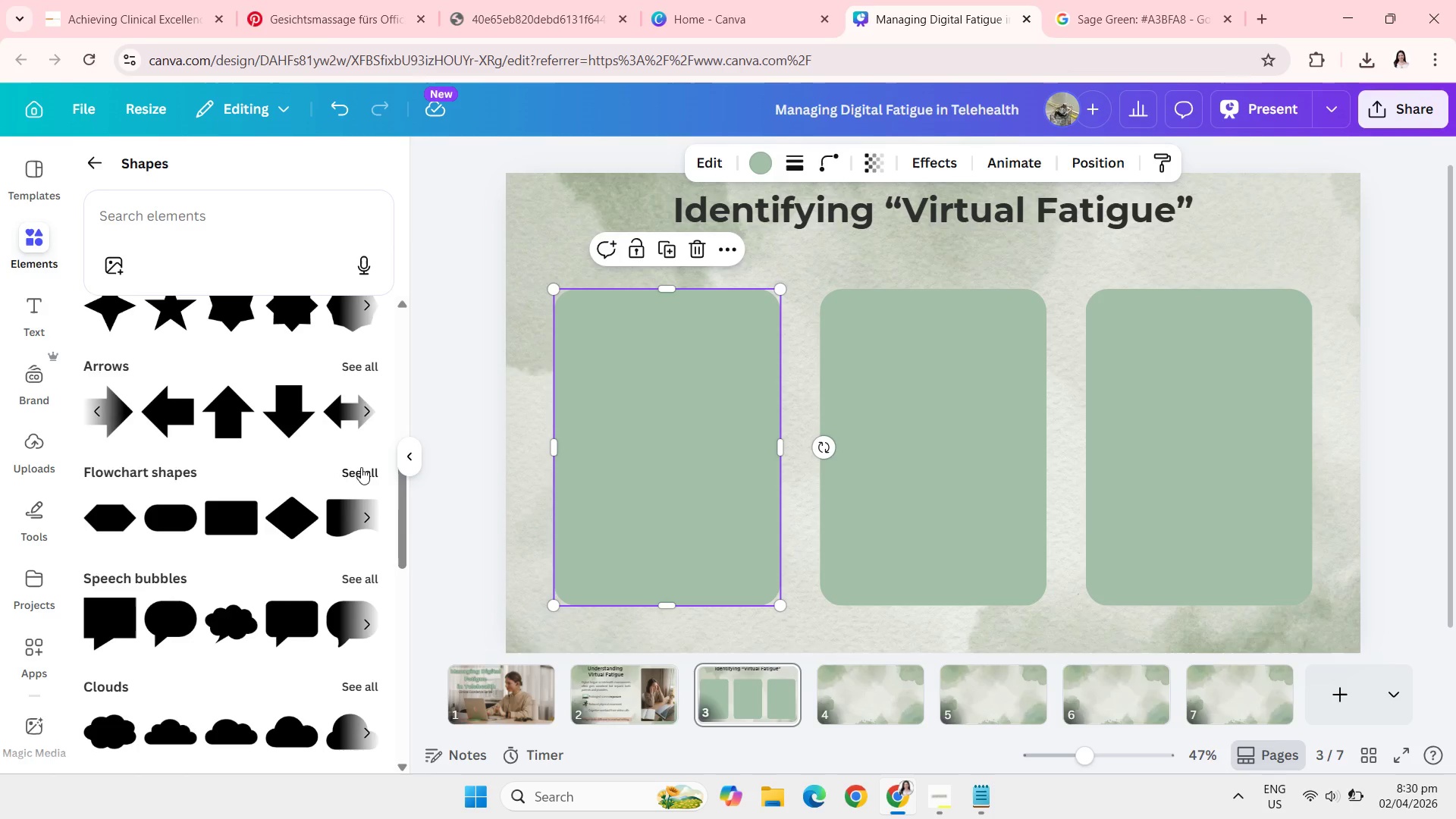 
left_click([361, 467])
 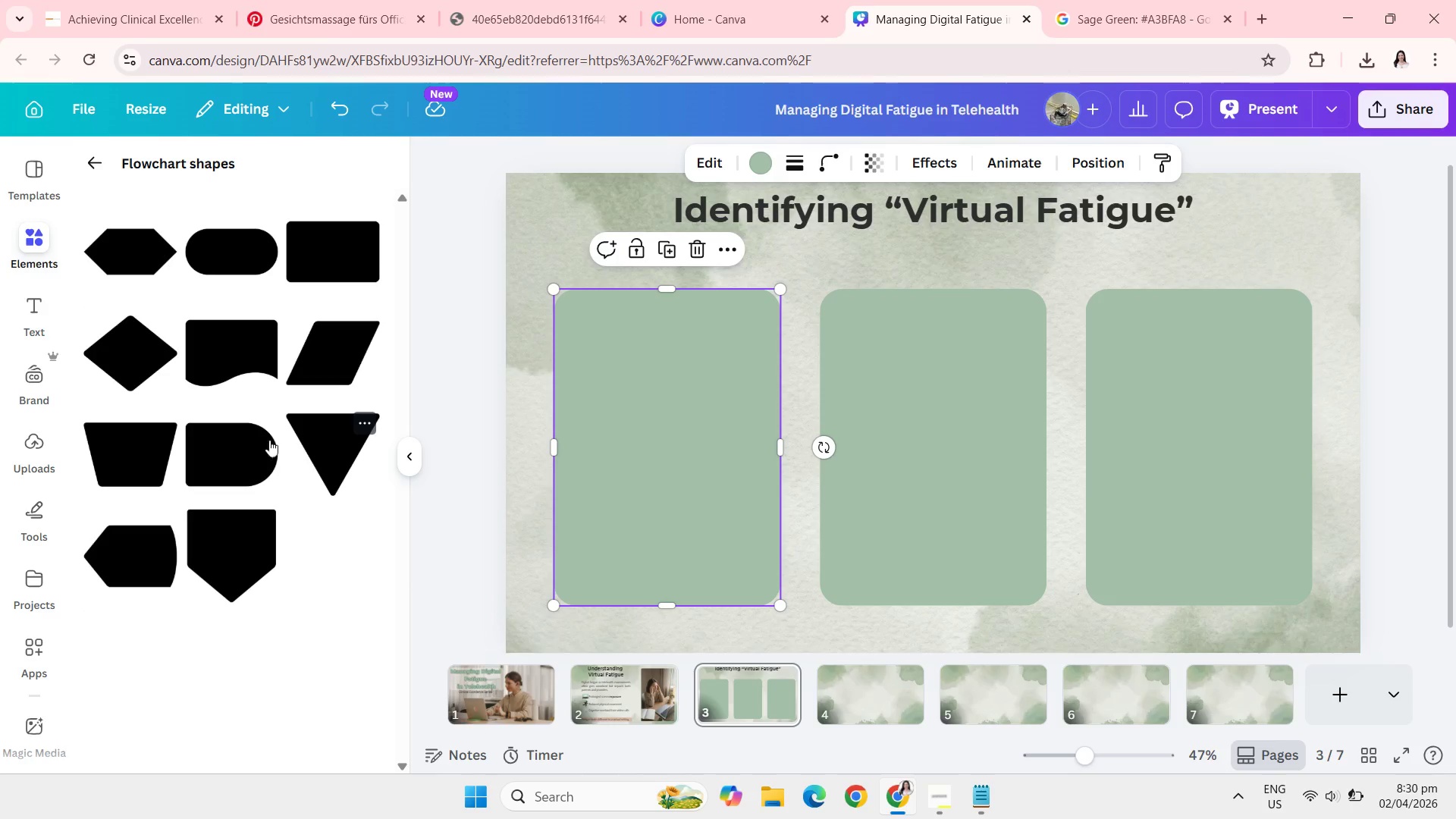 
wait(6.33)
 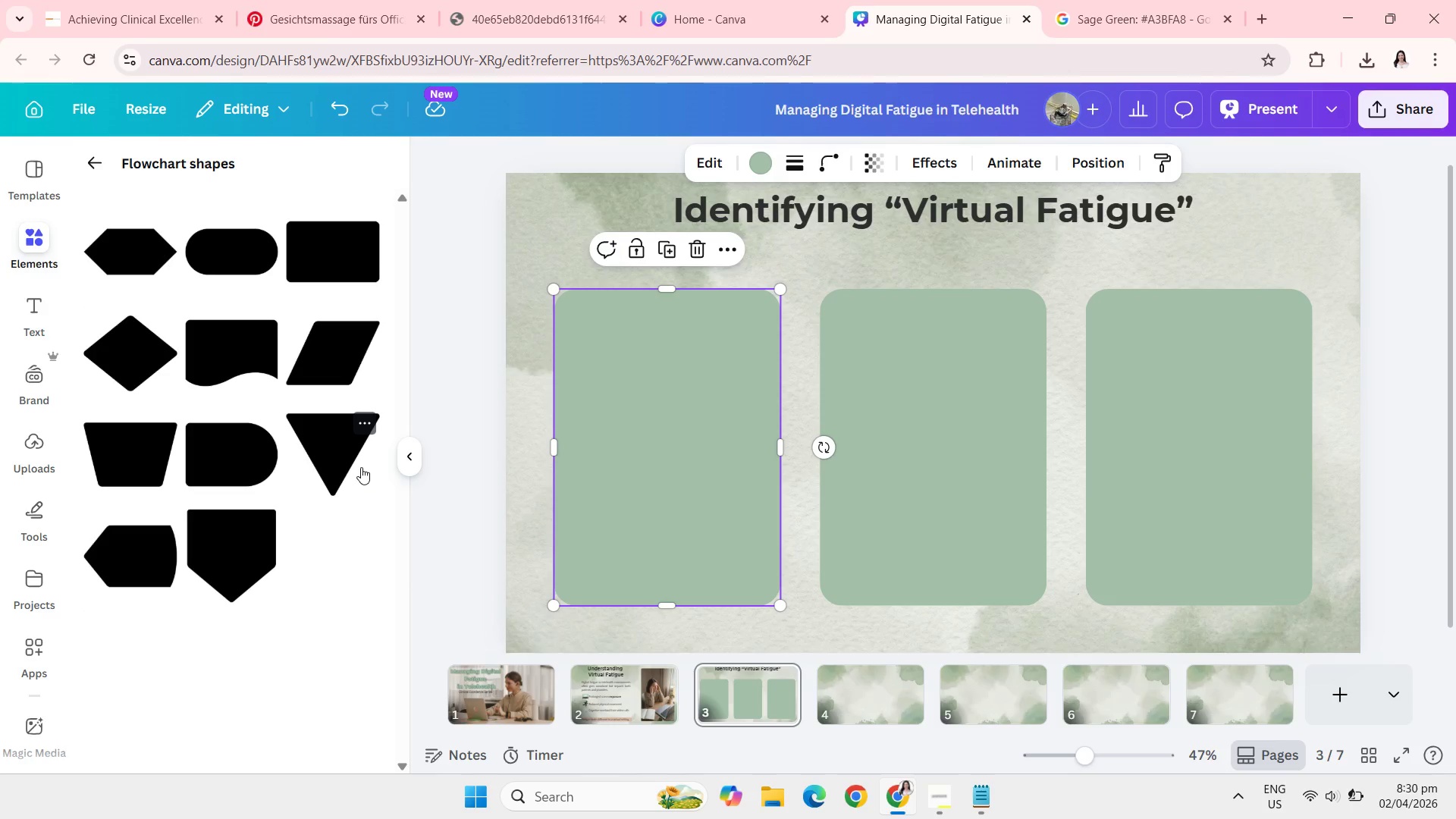 
left_click([96, 154])
 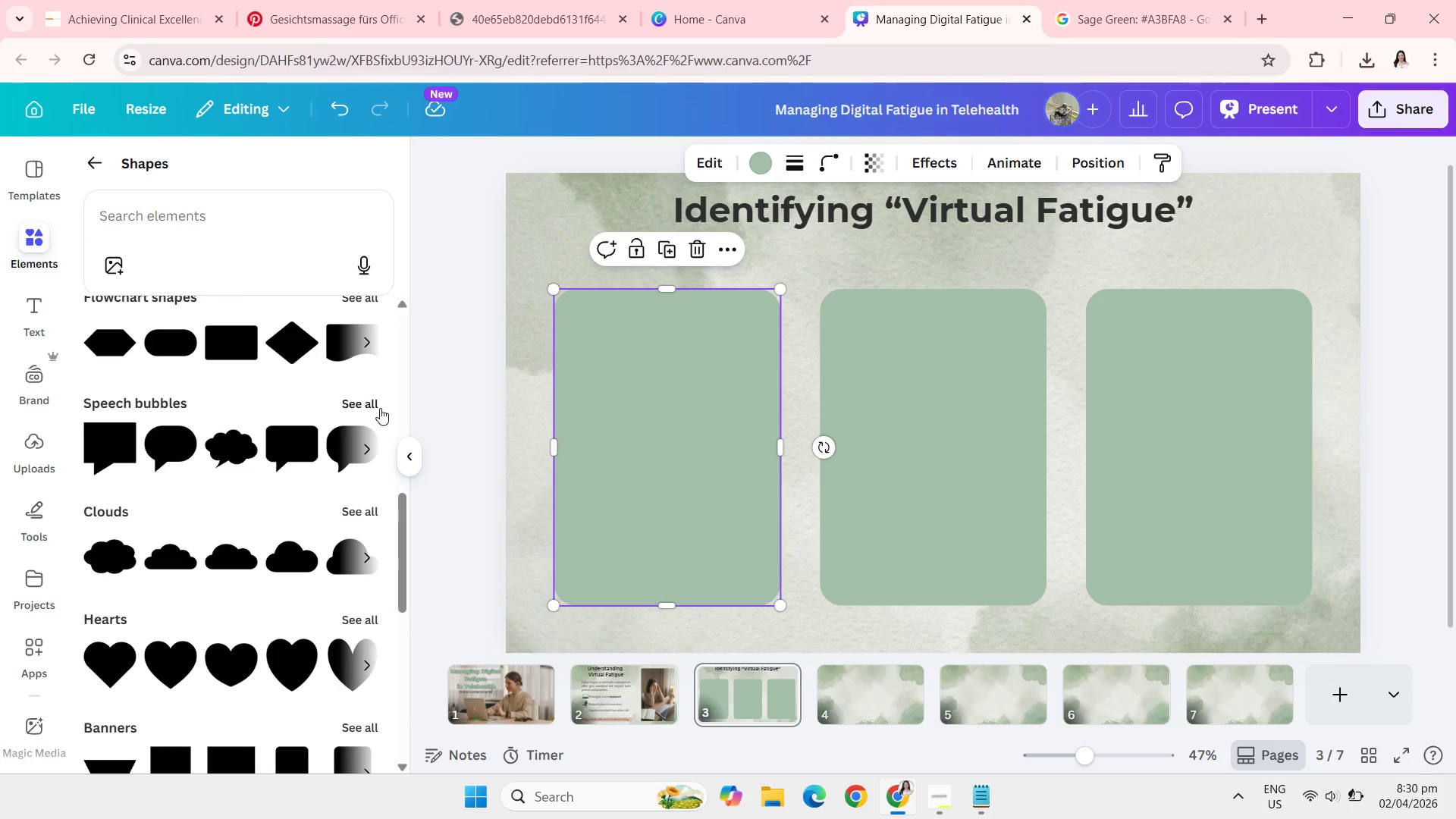 
left_click([354, 396])
 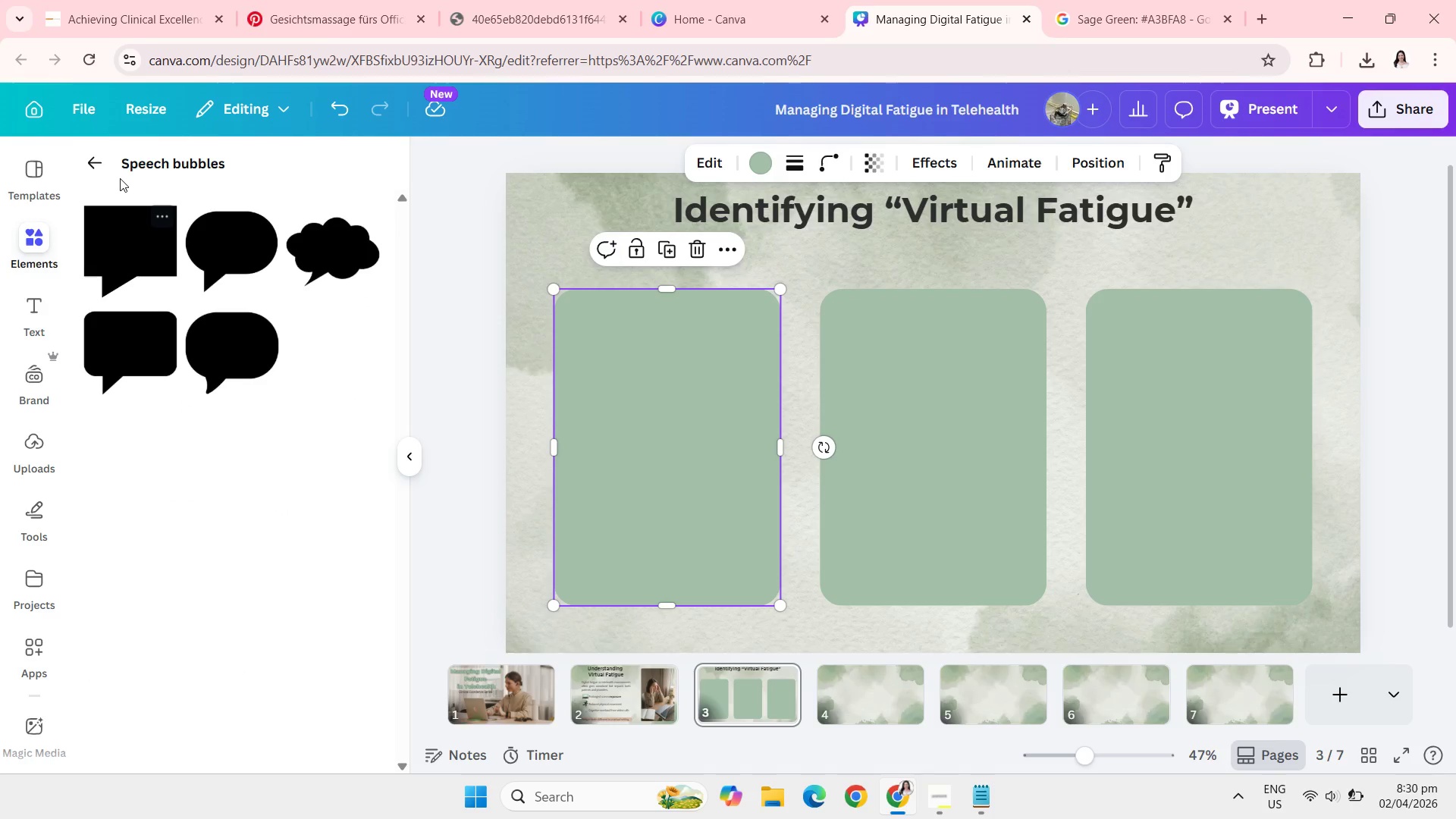 
left_click([99, 168])
 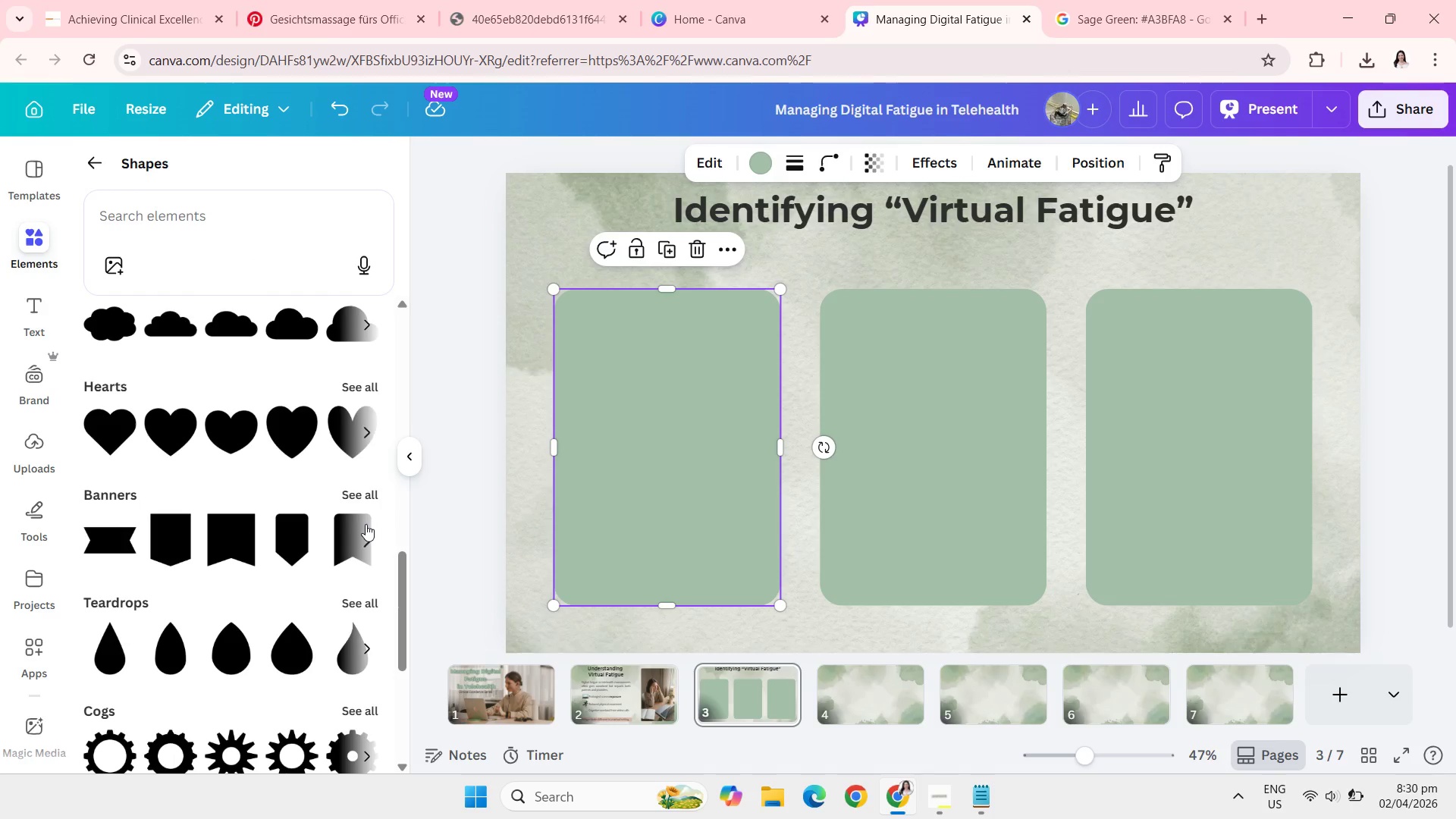 
wait(5.77)
 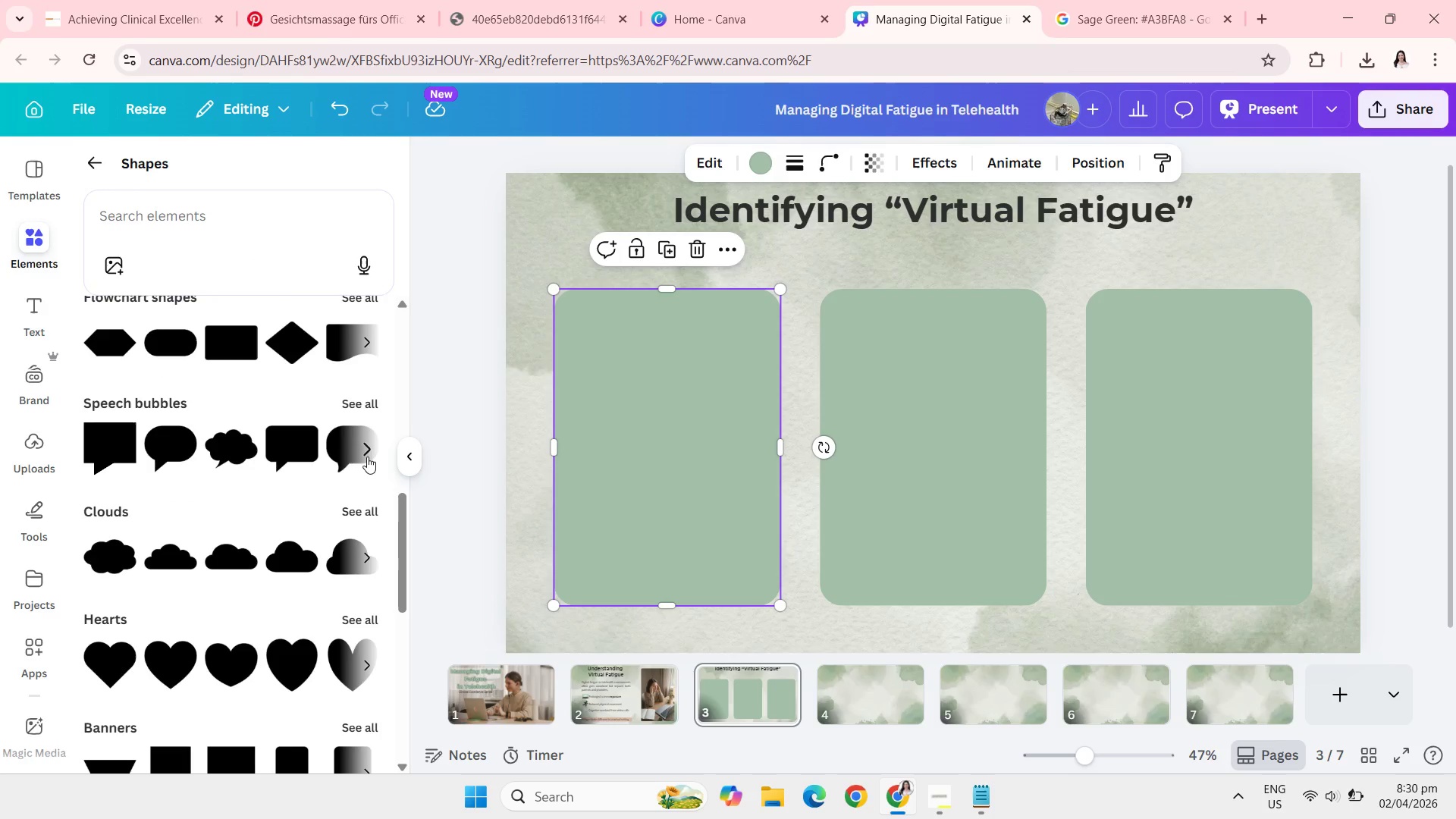 
left_click([359, 499])
 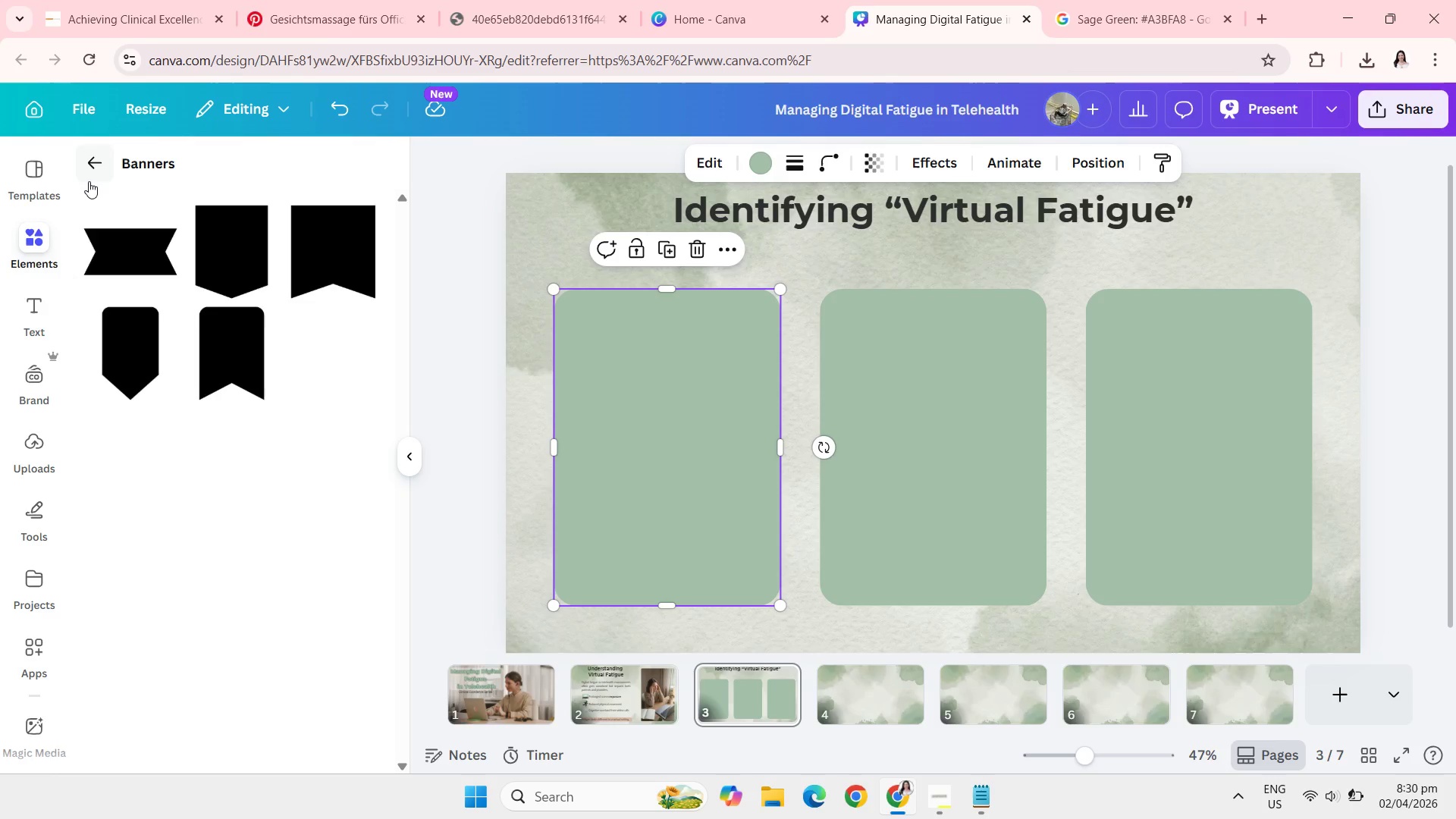 
left_click([108, 162])
 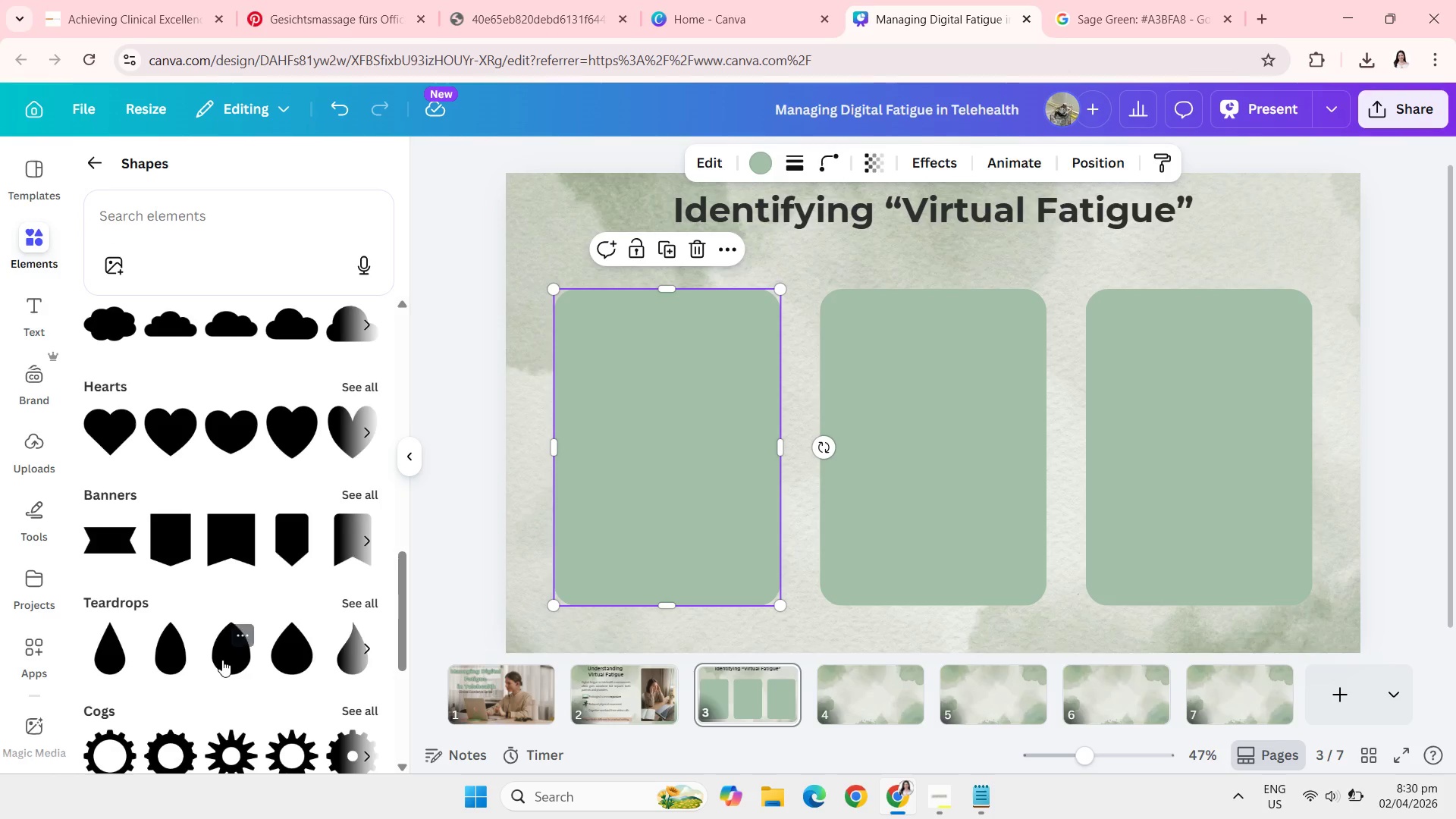 
mouse_move([243, 654])
 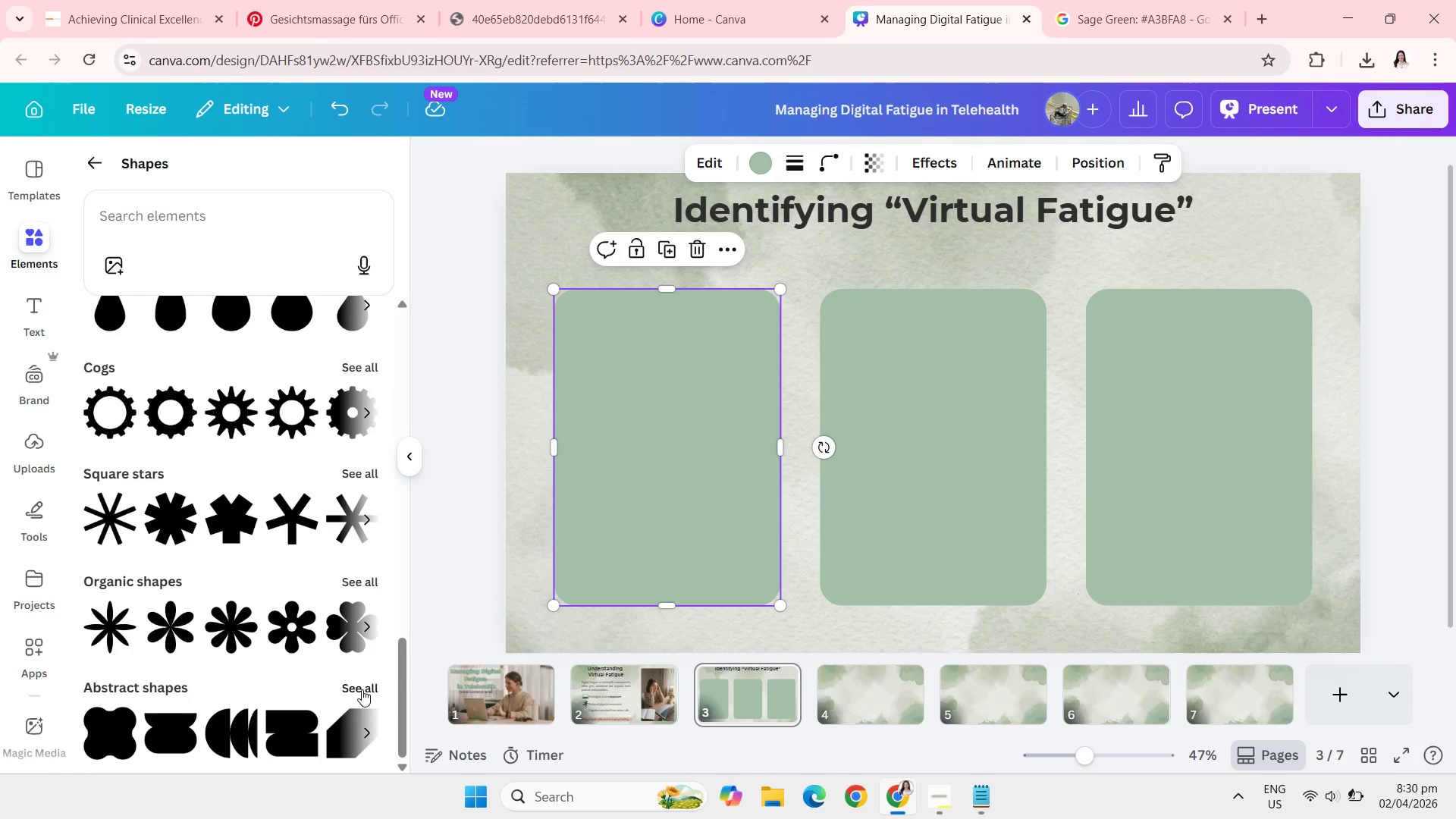 
left_click([362, 689])
 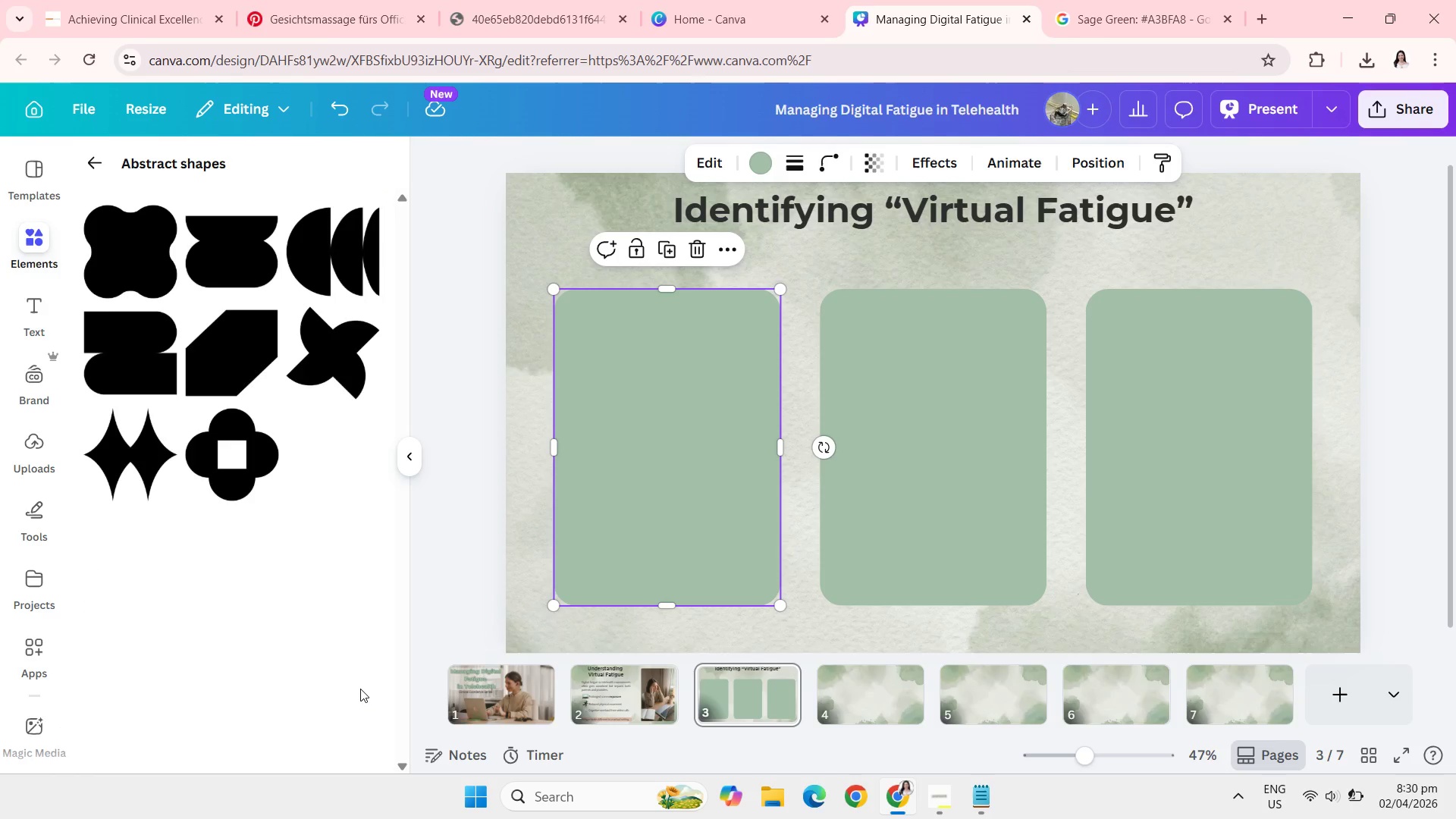 
wait(11.11)
 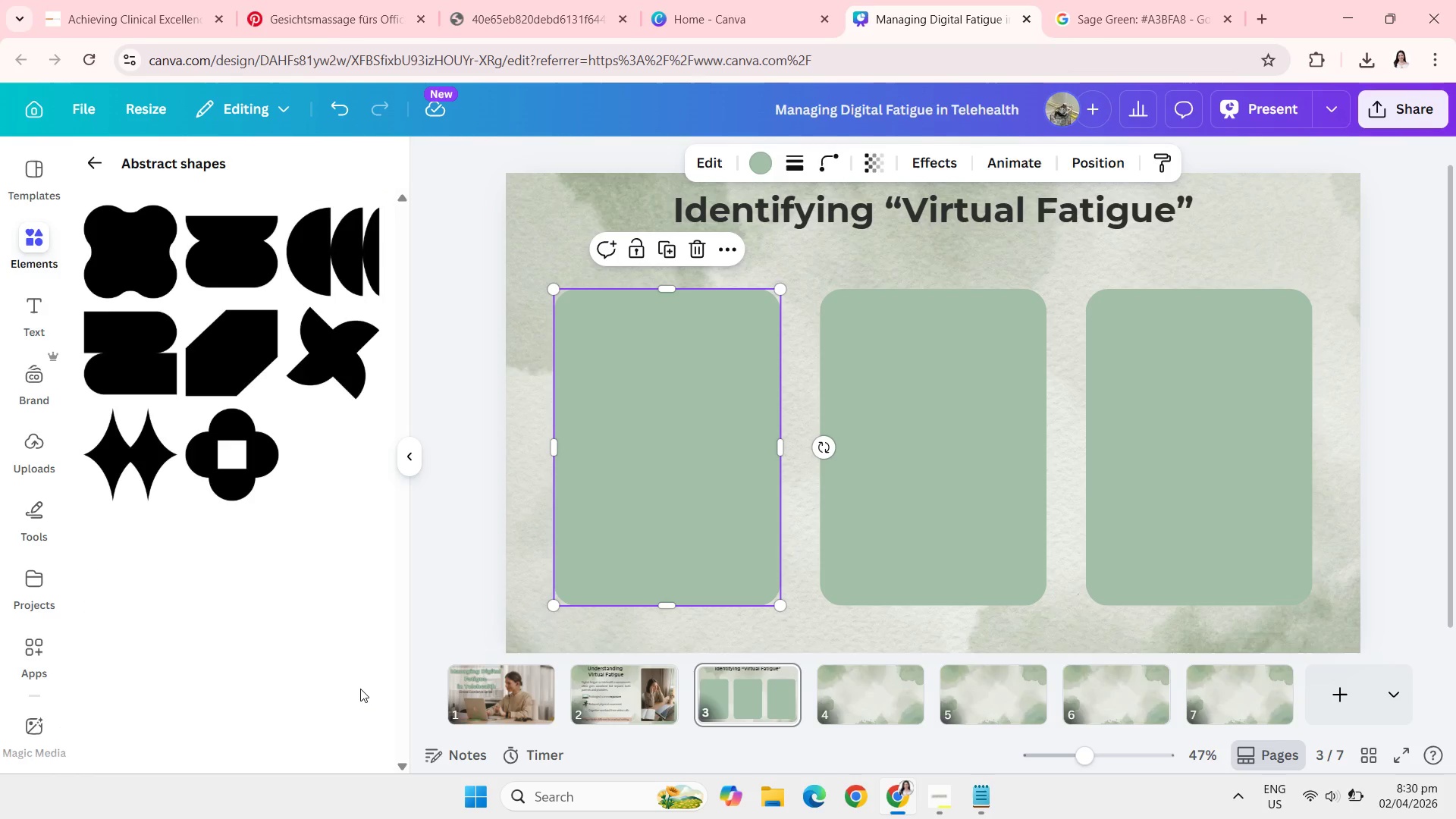 
left_click([97, 162])
 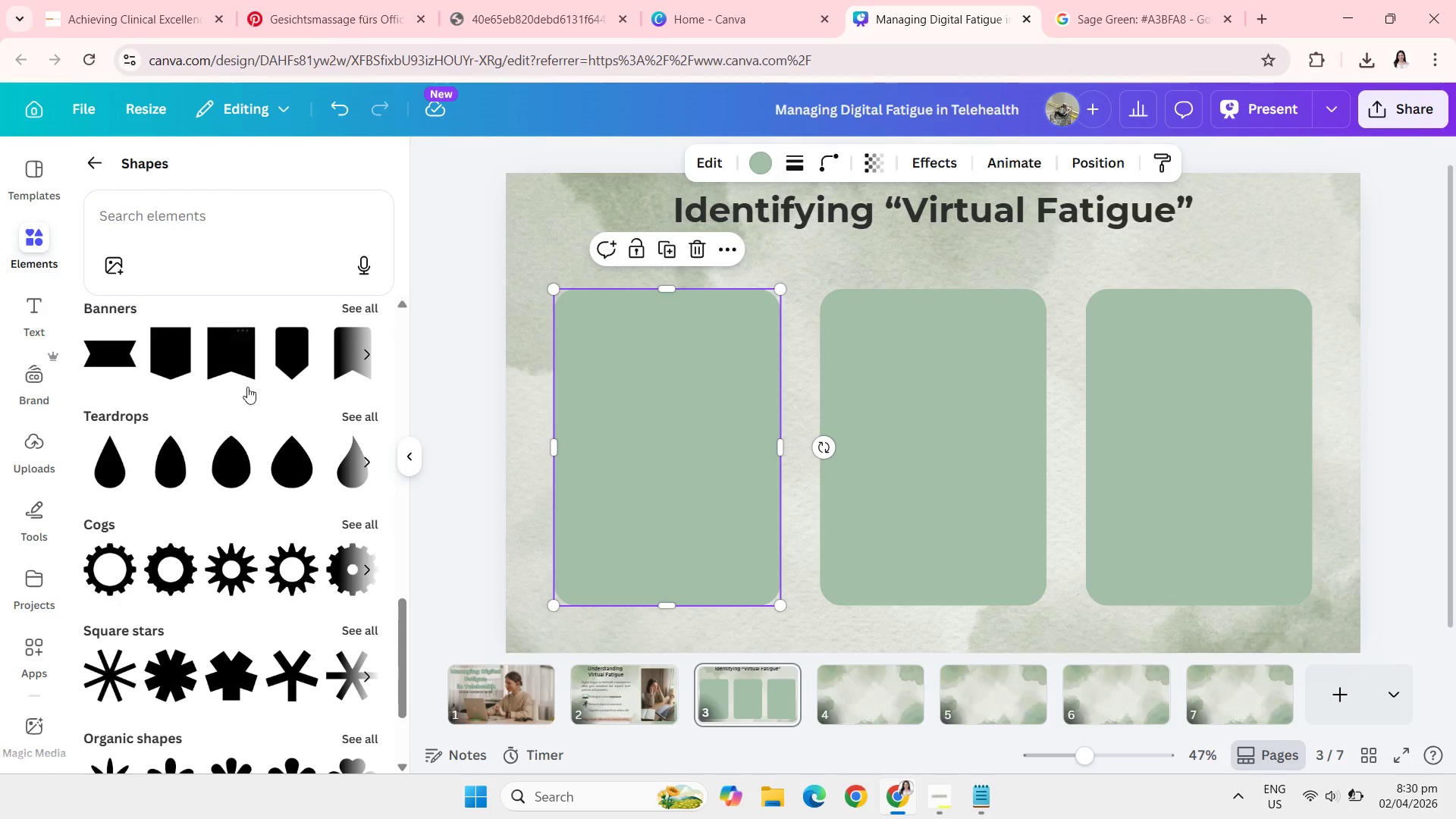 
mouse_move([281, 466])
 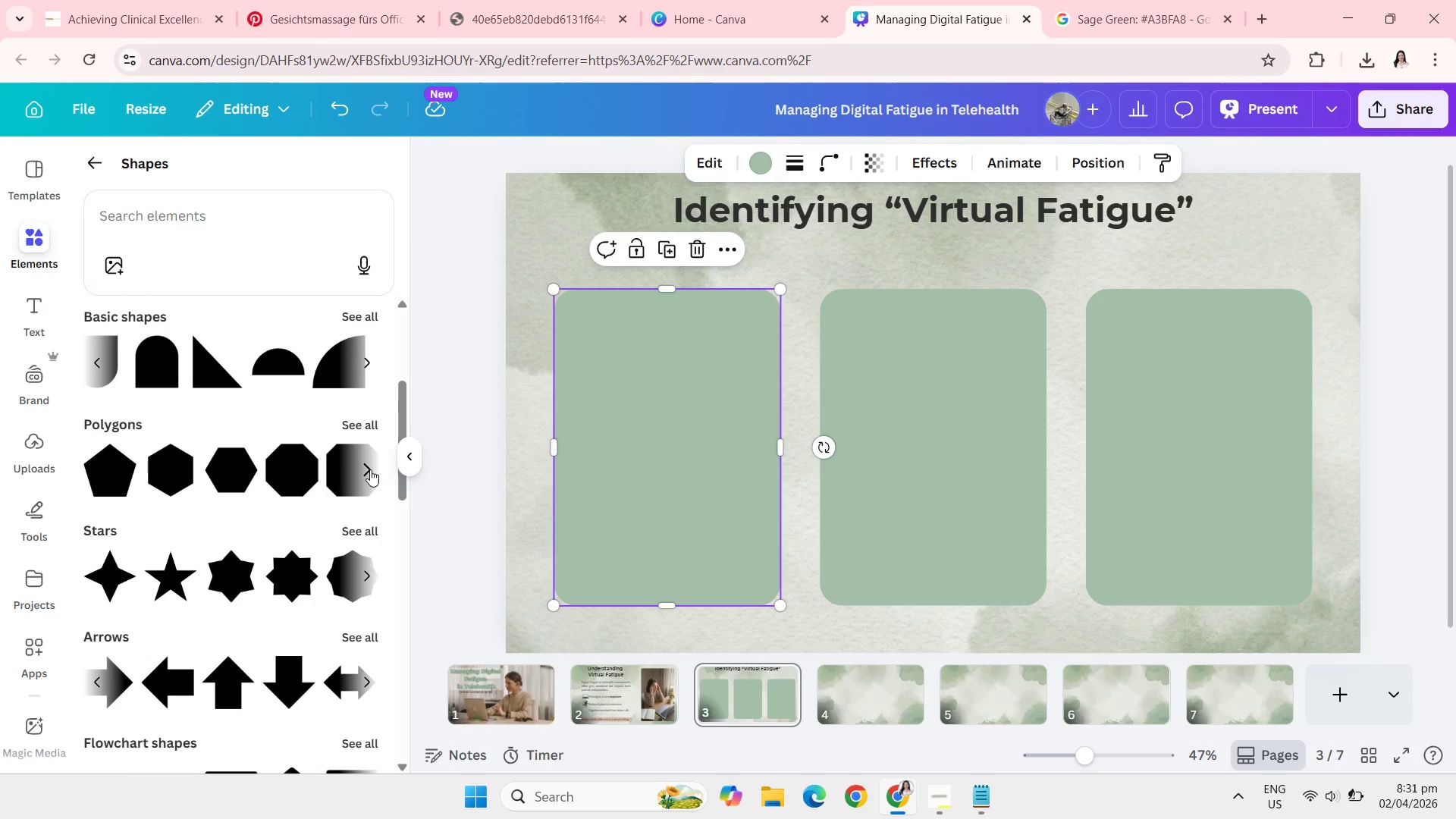 
left_click([370, 469])
 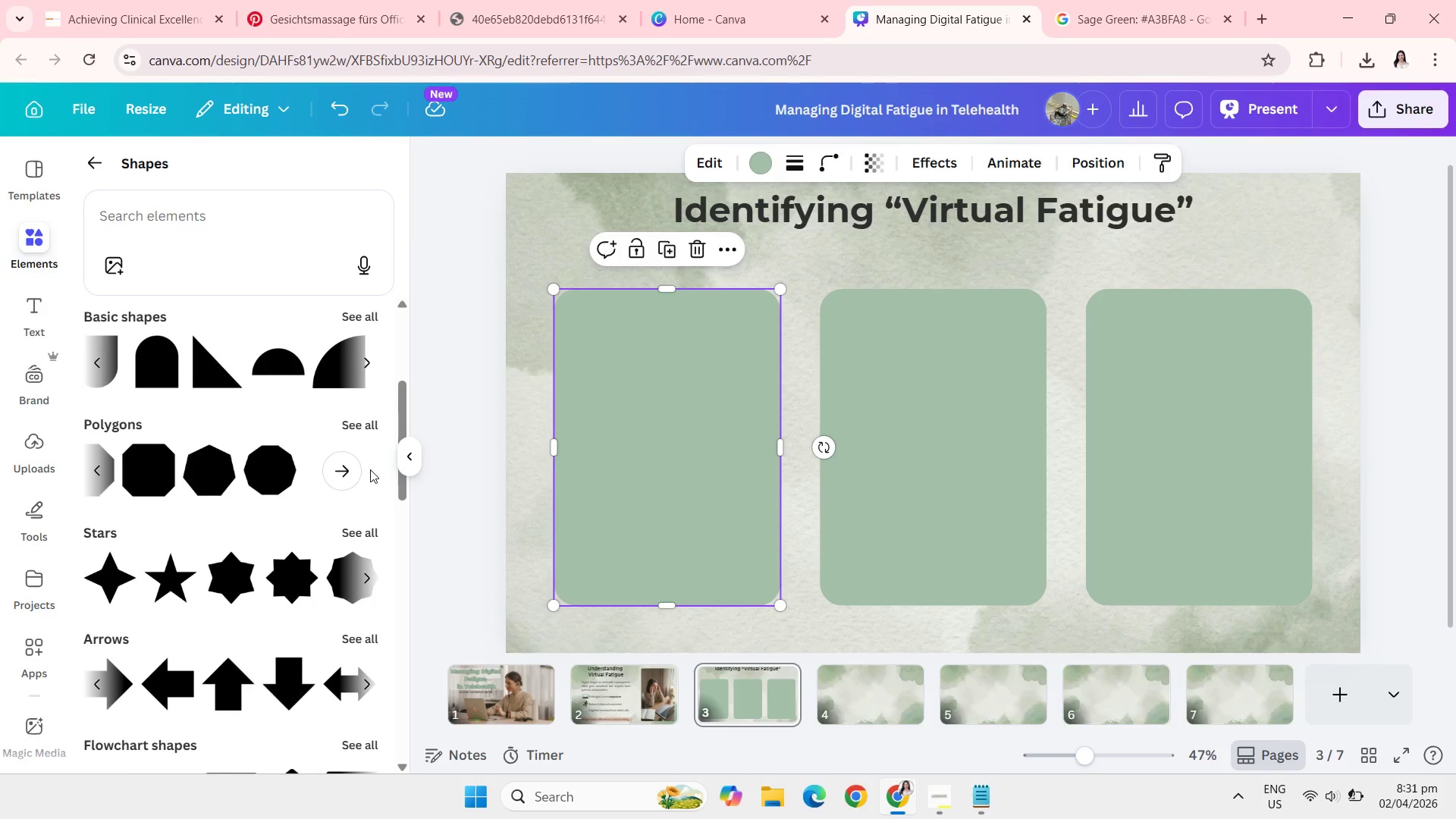 
mouse_move([287, 461])
 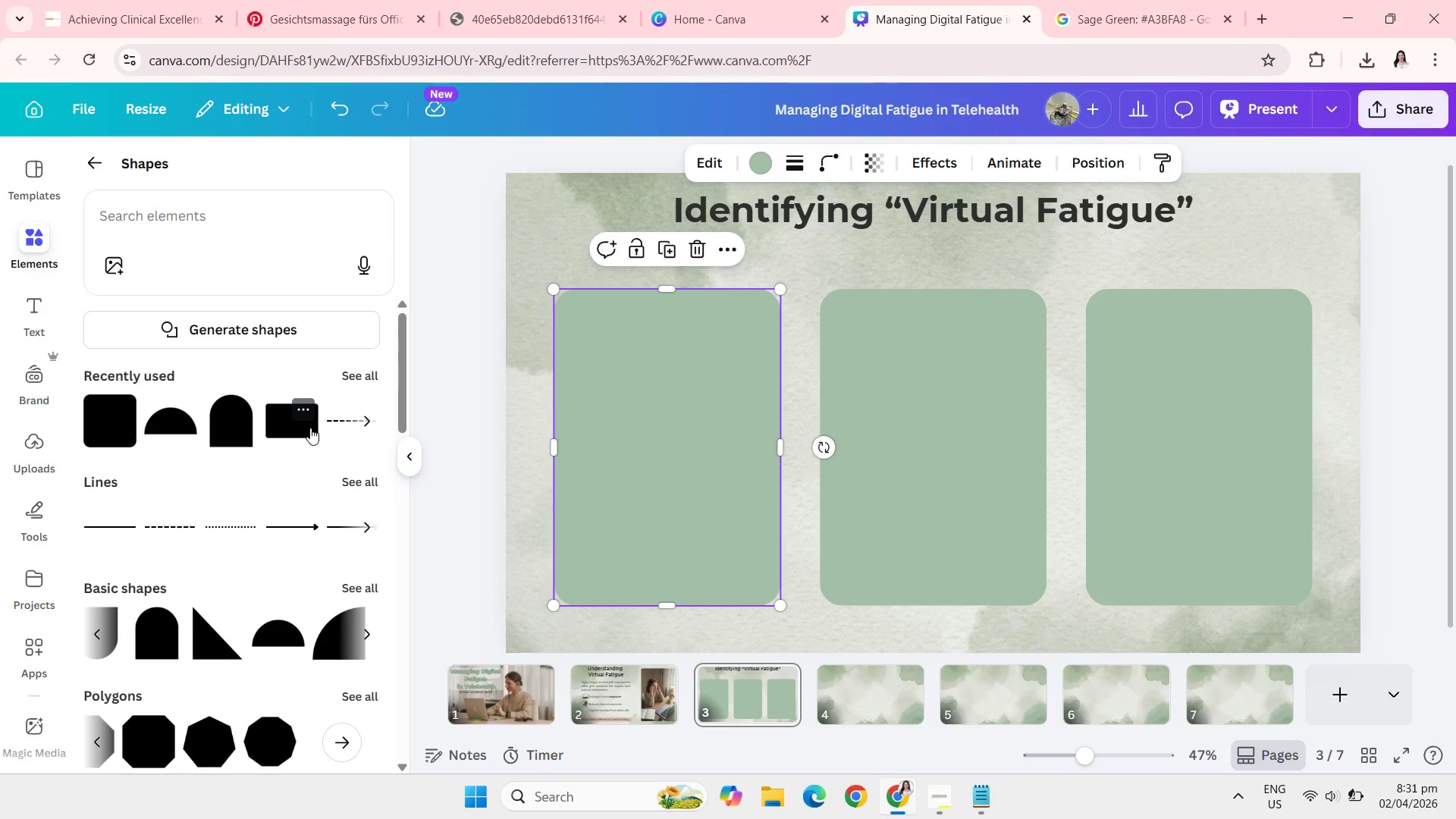 
left_click([310, 428])
 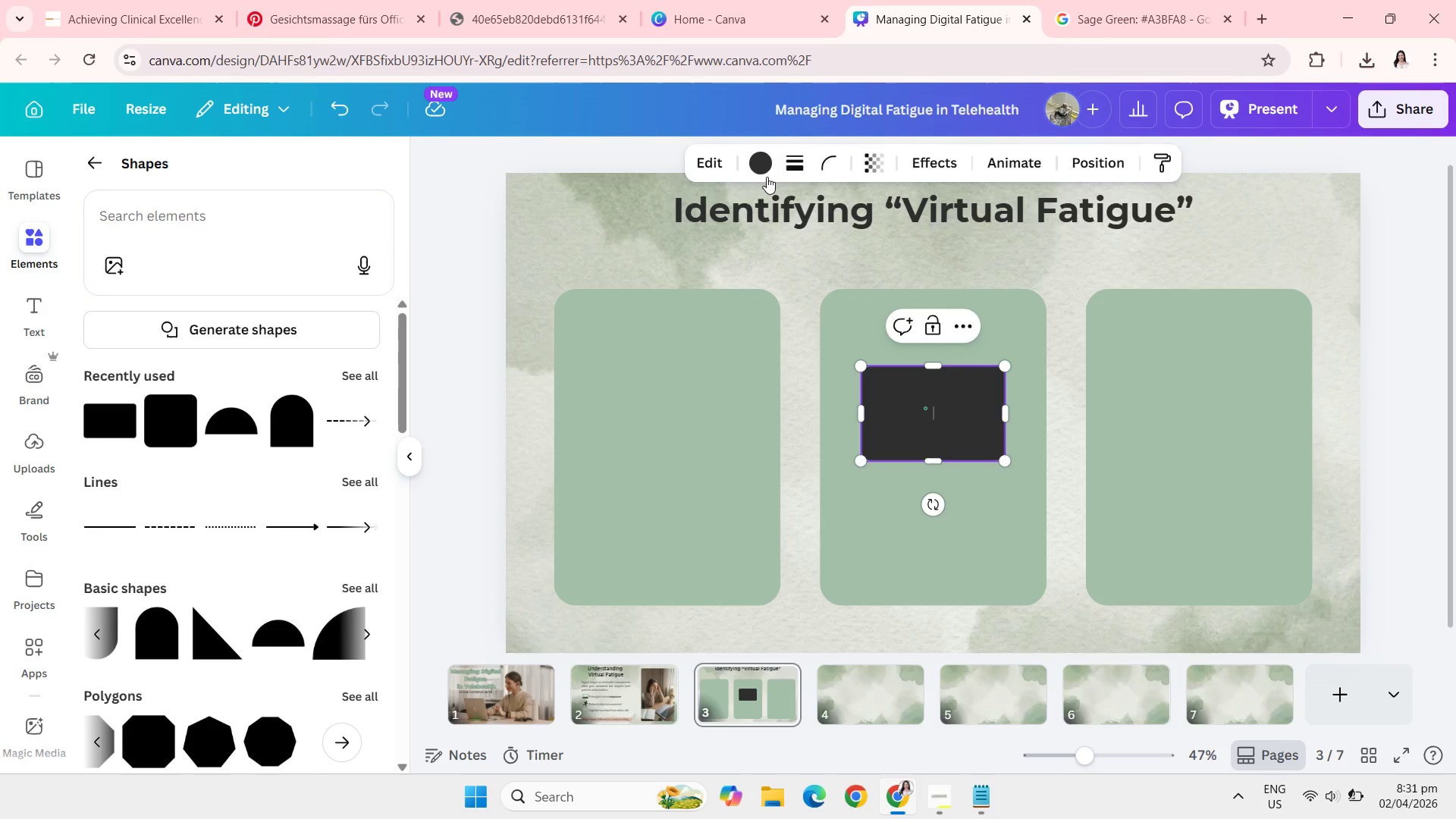 
left_click([761, 170])
 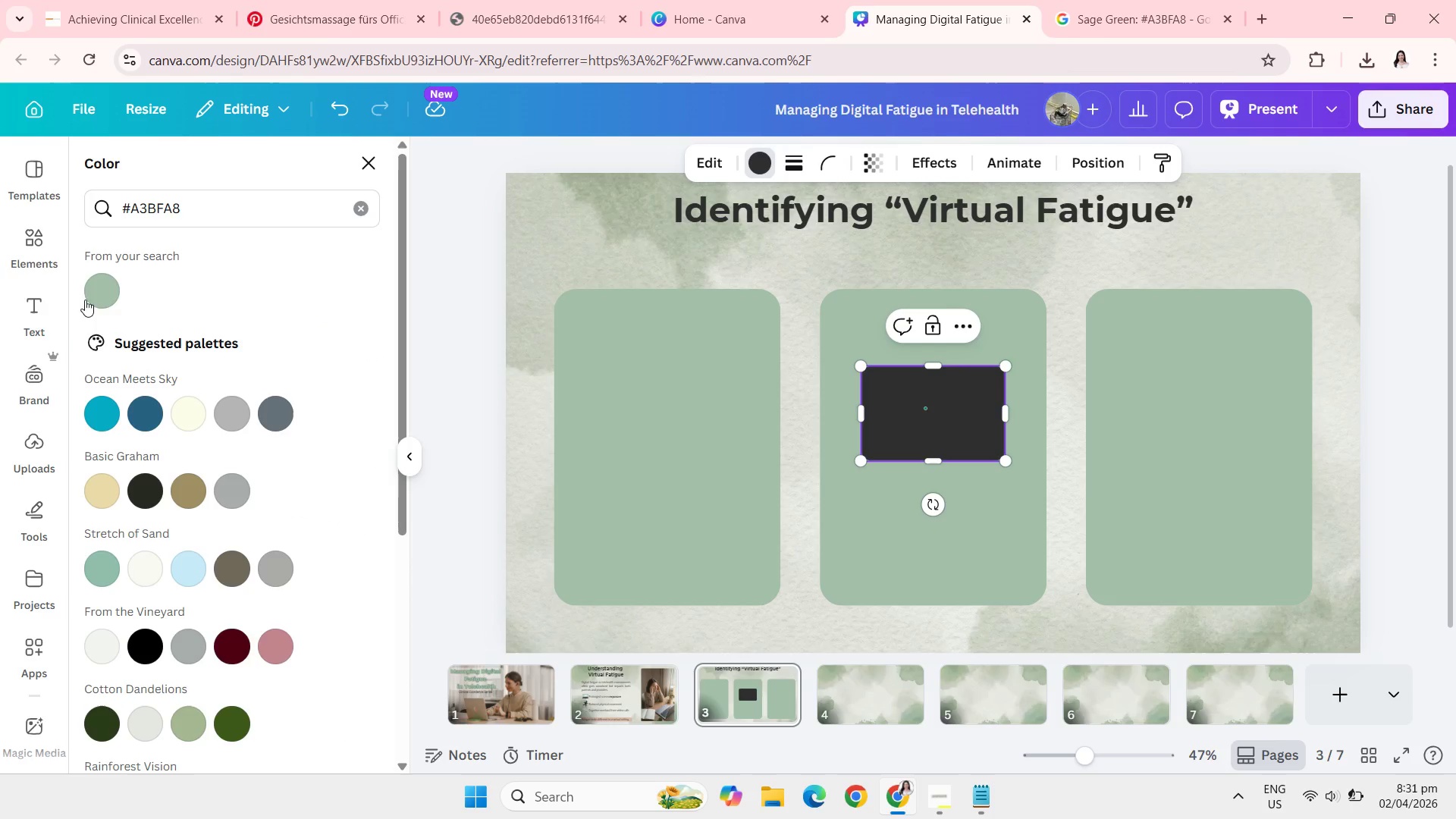 
left_click([99, 299])
 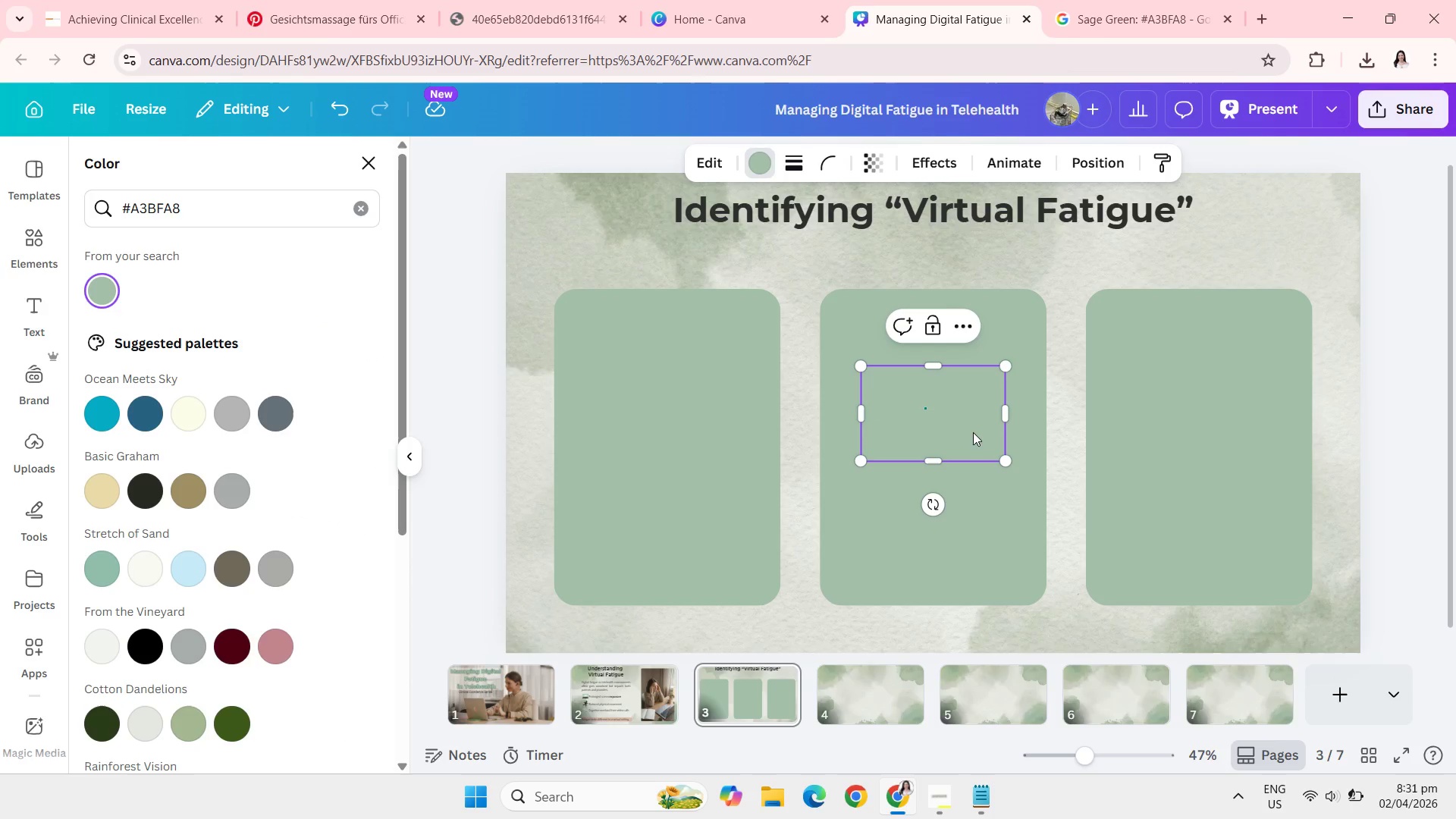 
left_click_drag(start_coordinate=[973, 432], to_coordinate=[689, 370])
 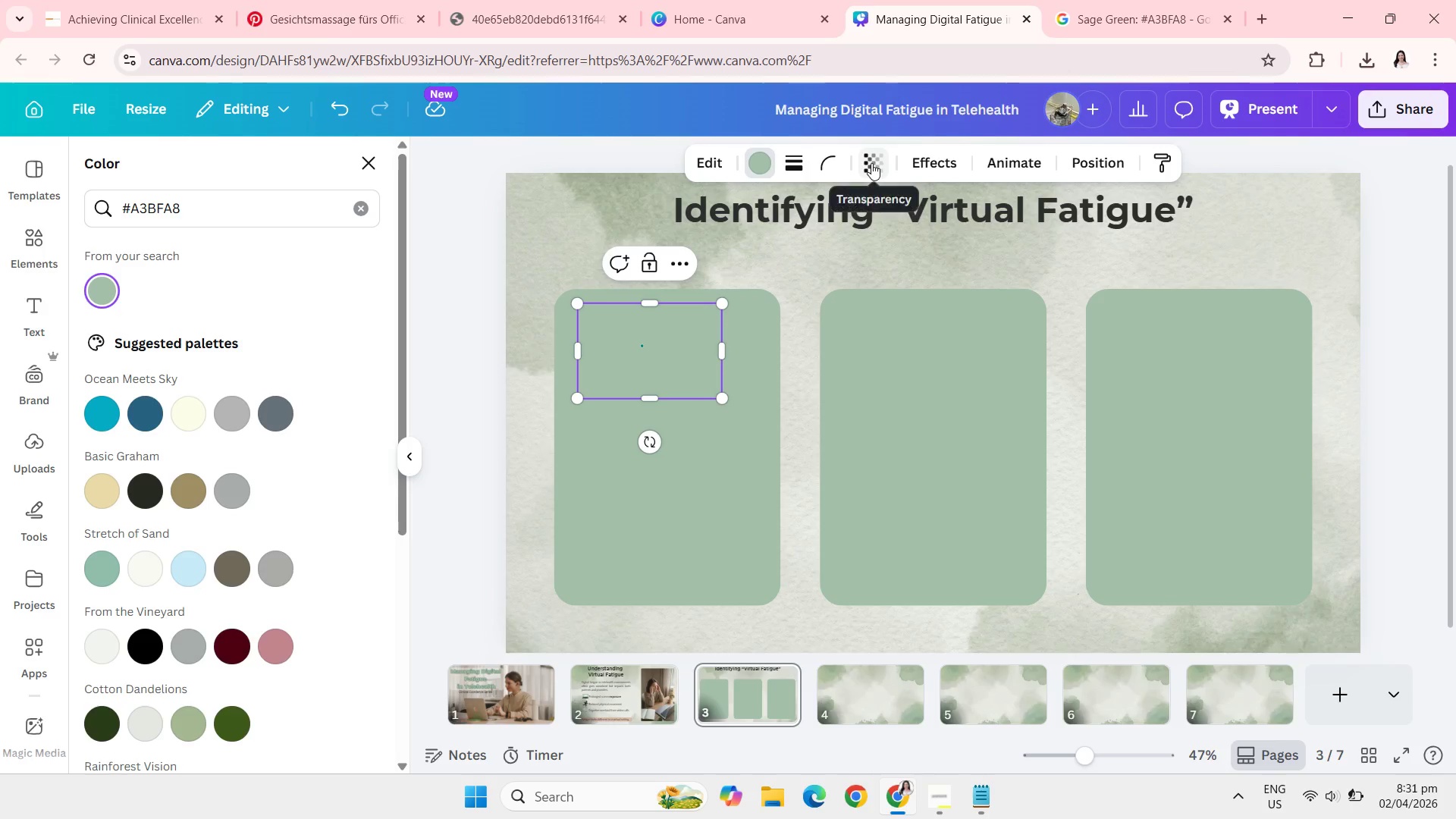 
left_click([871, 163])
 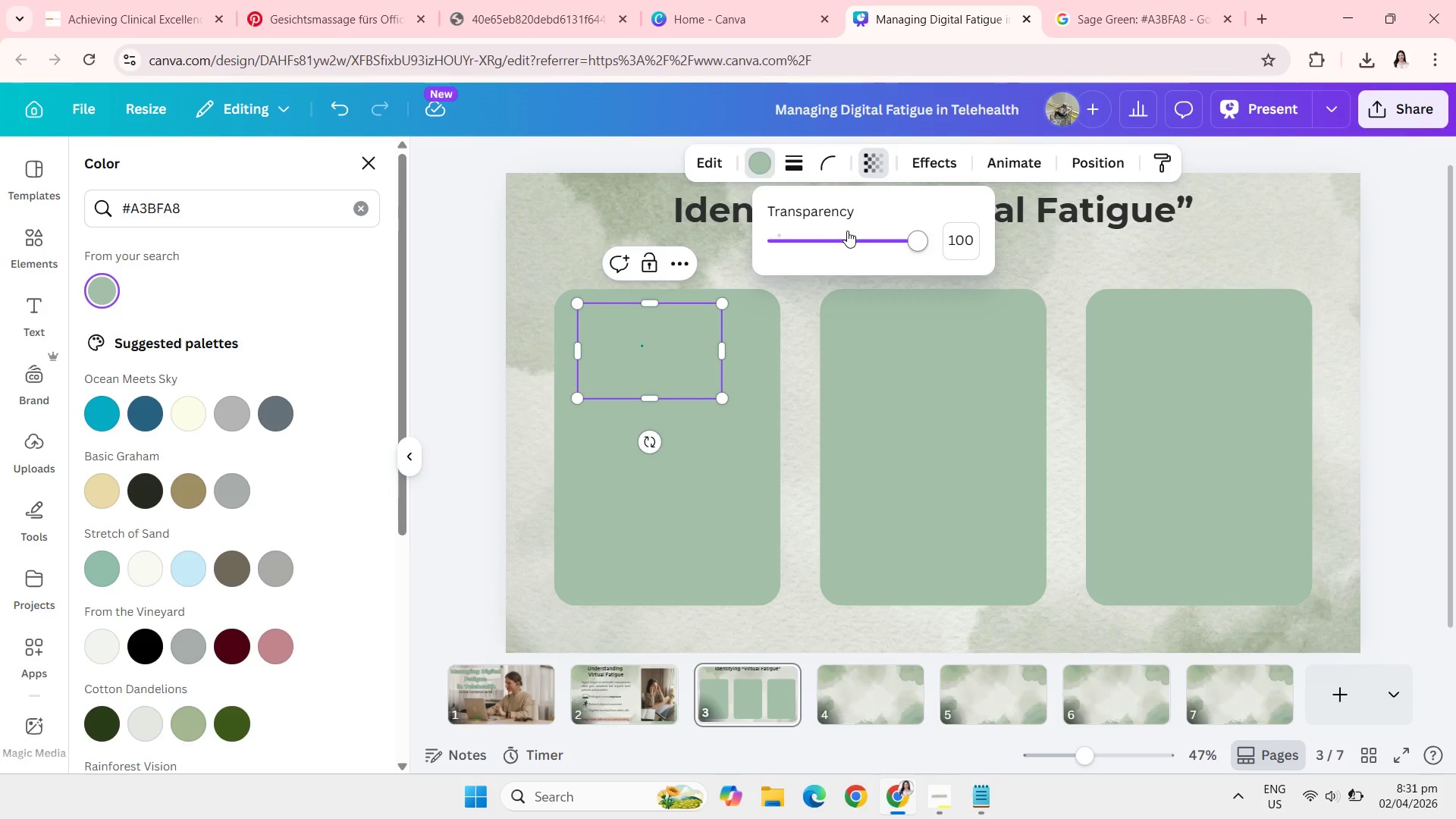 
left_click([847, 231])
 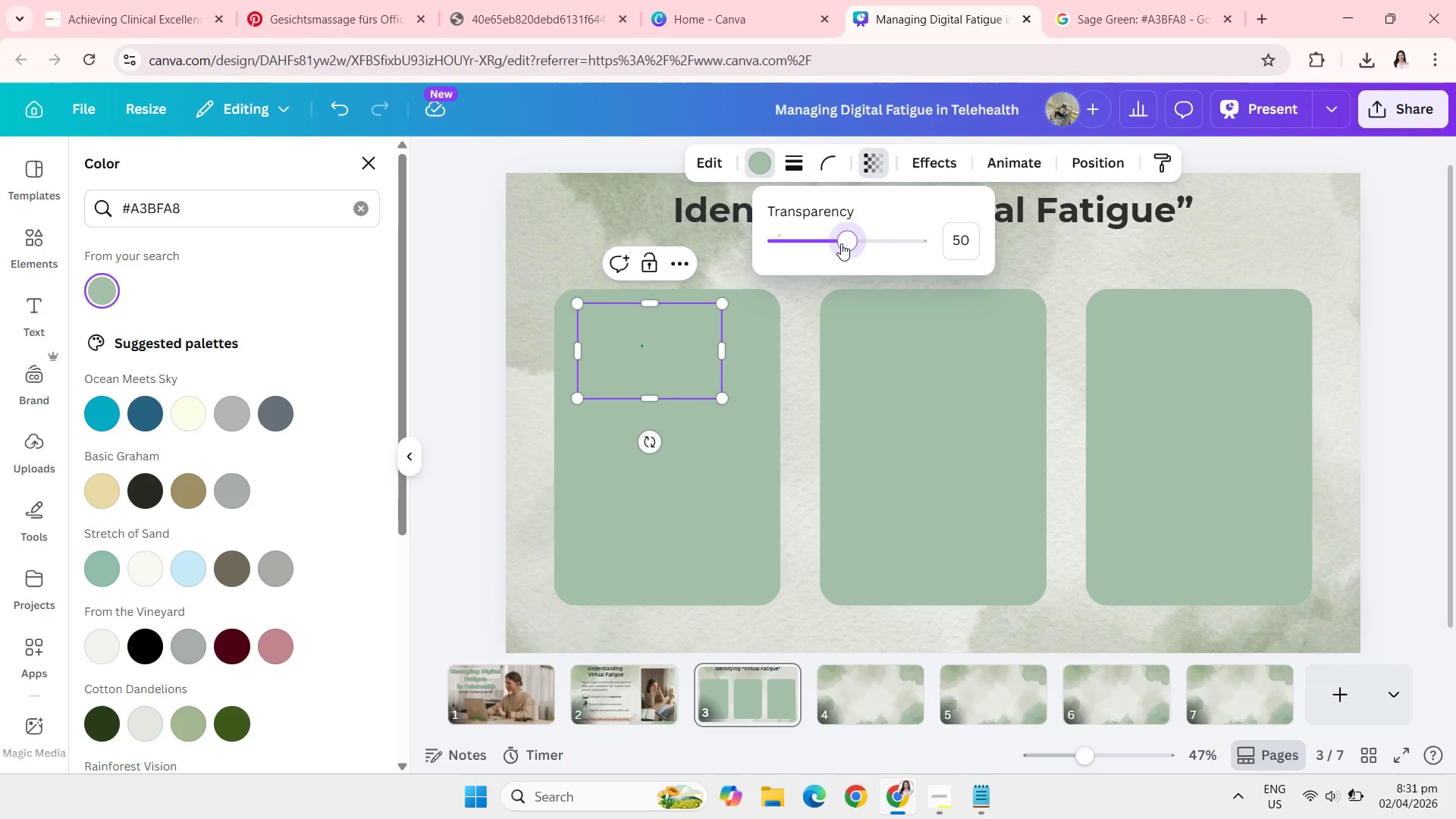 
left_click_drag(start_coordinate=[841, 243], to_coordinate=[937, 259])
 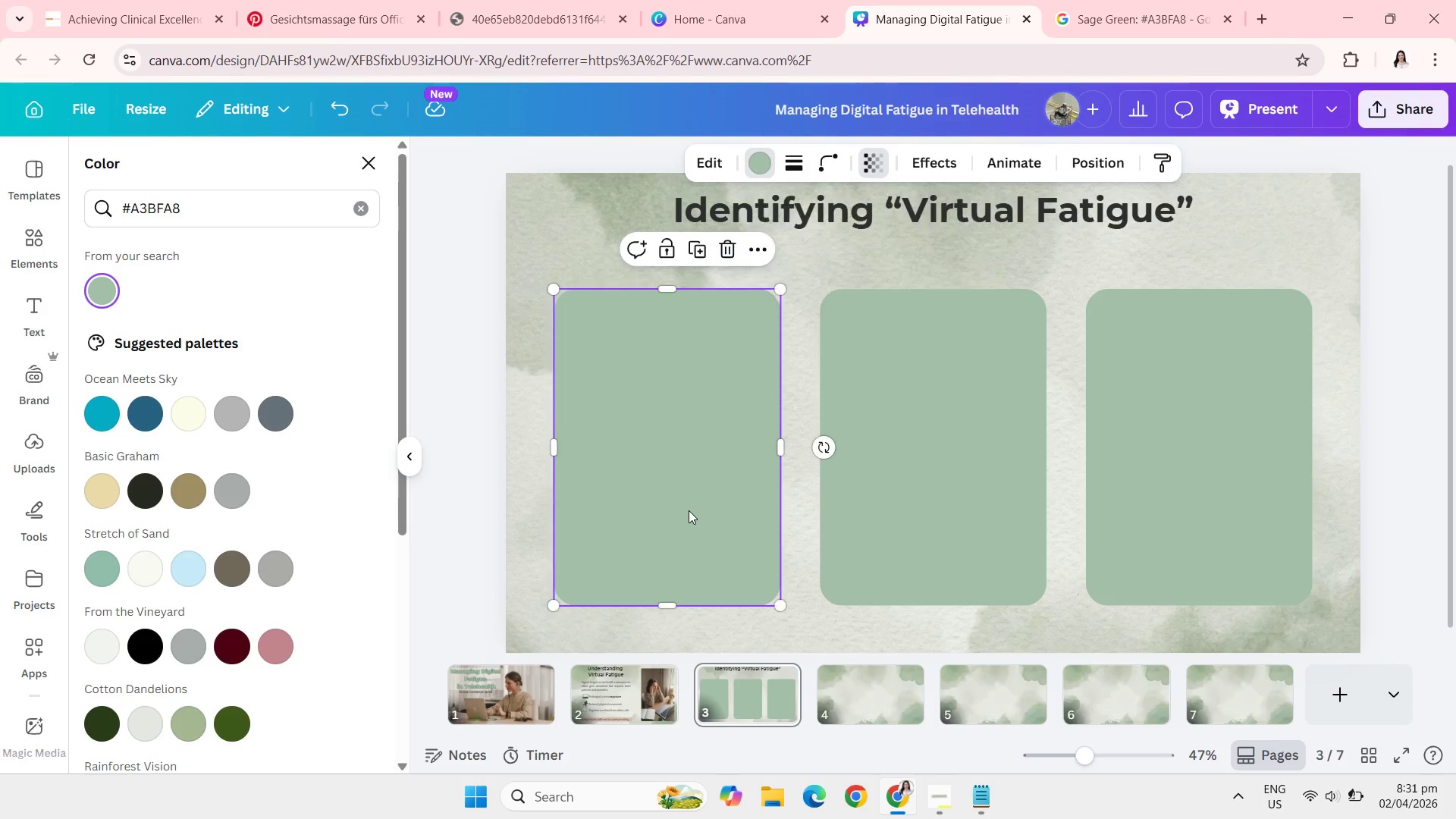 
left_click([689, 510])
 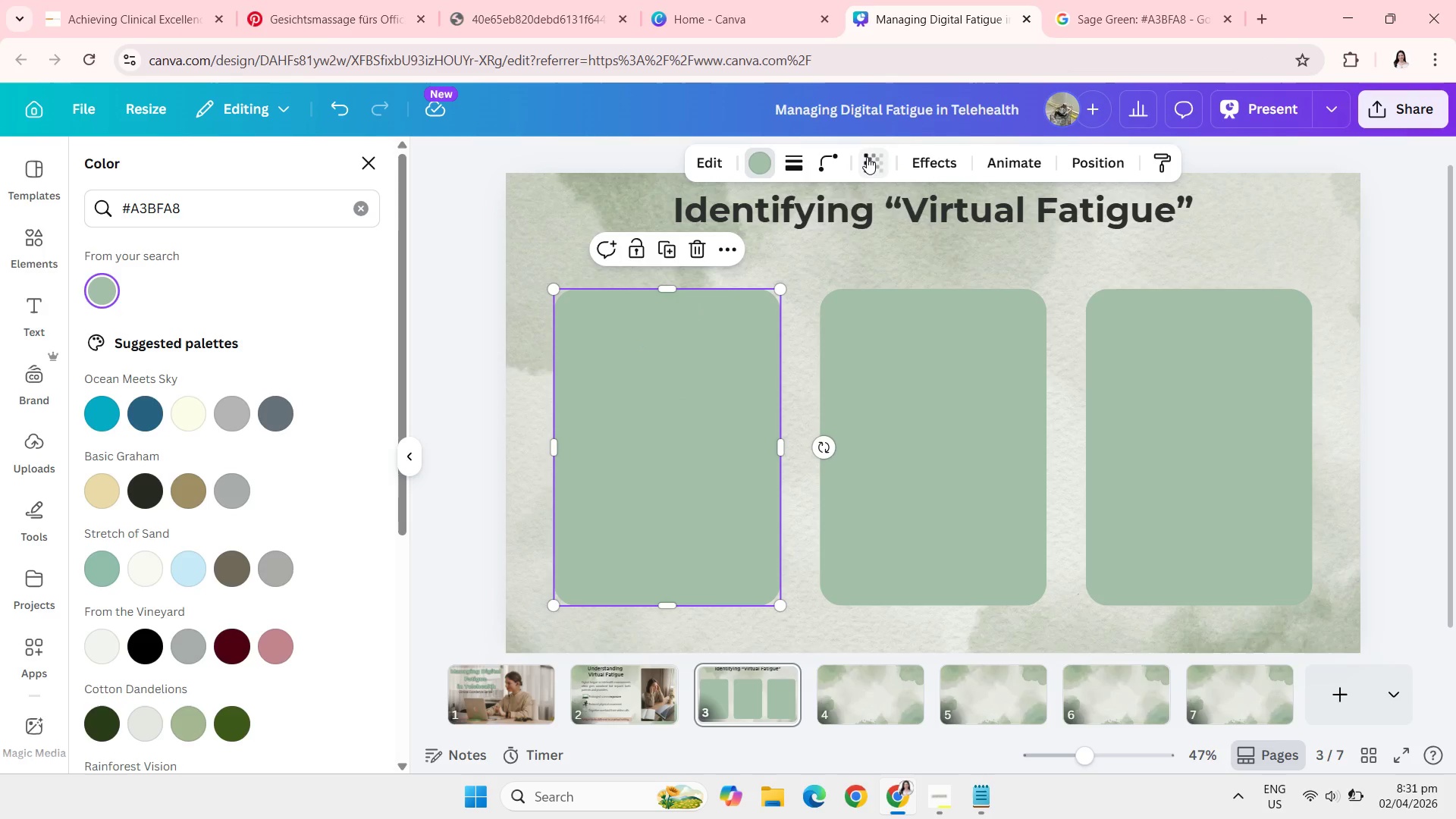 
left_click([867, 157])
 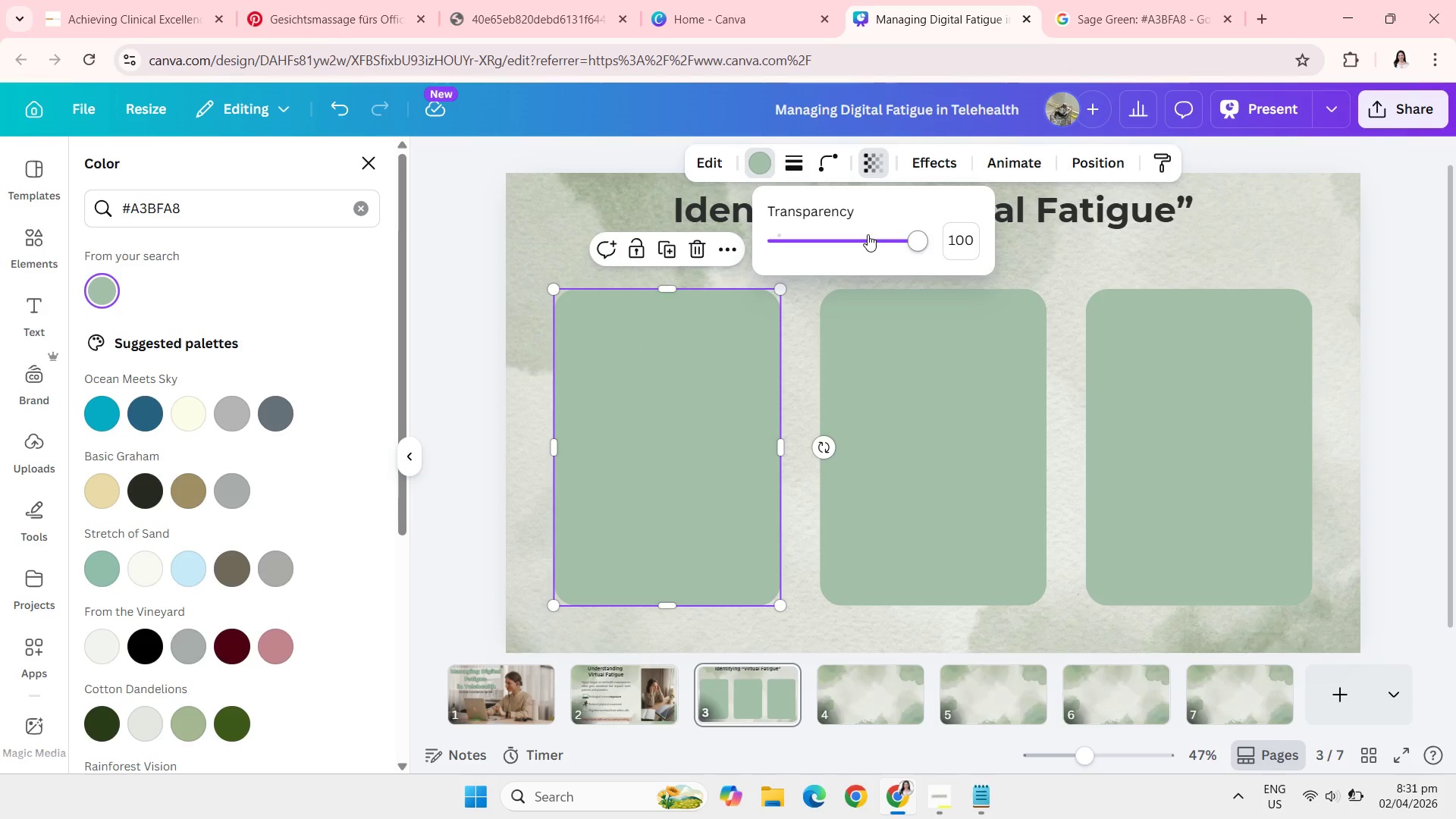 
left_click([868, 234])
 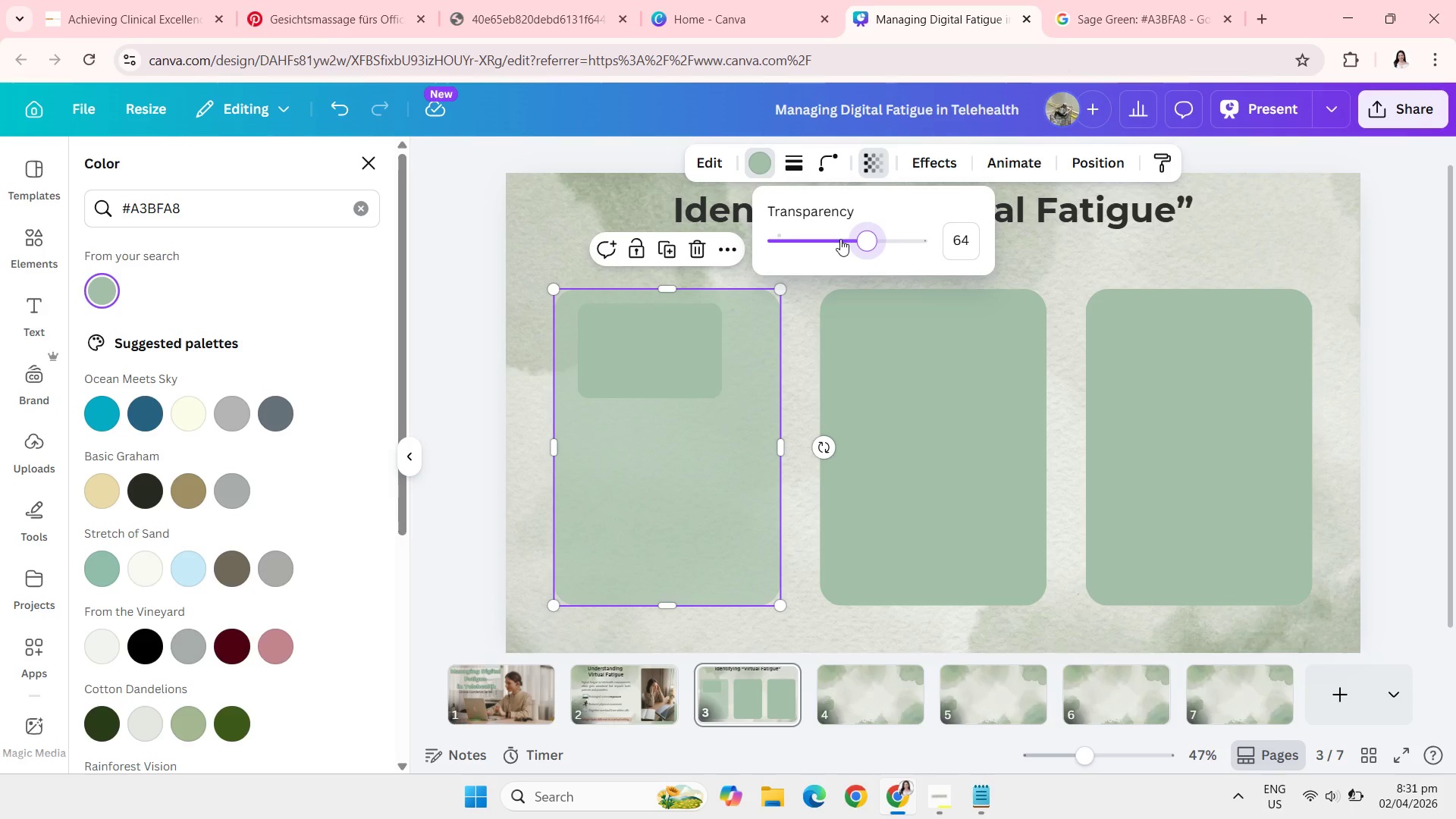 
left_click([954, 243])
 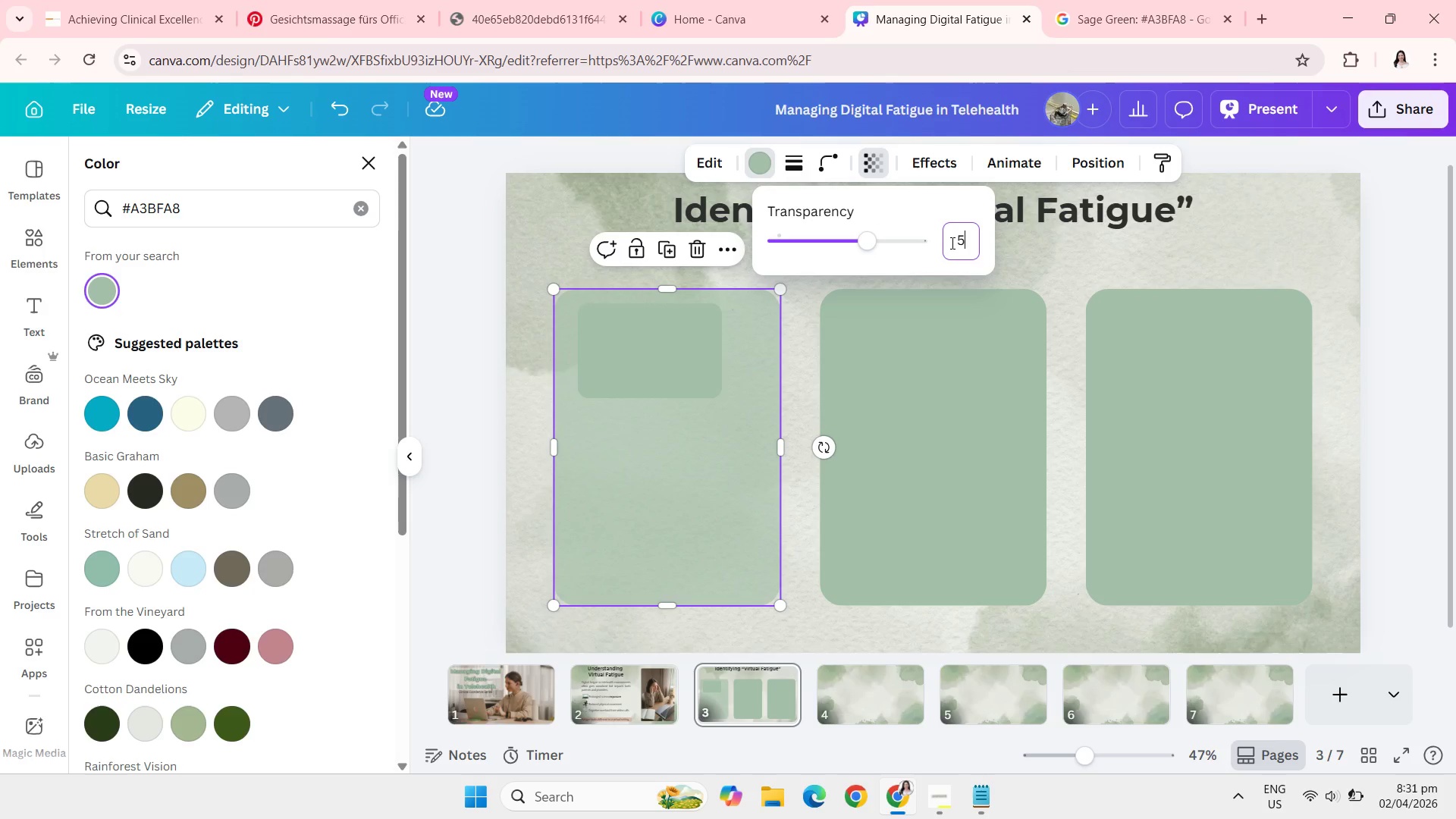 
type(50)
 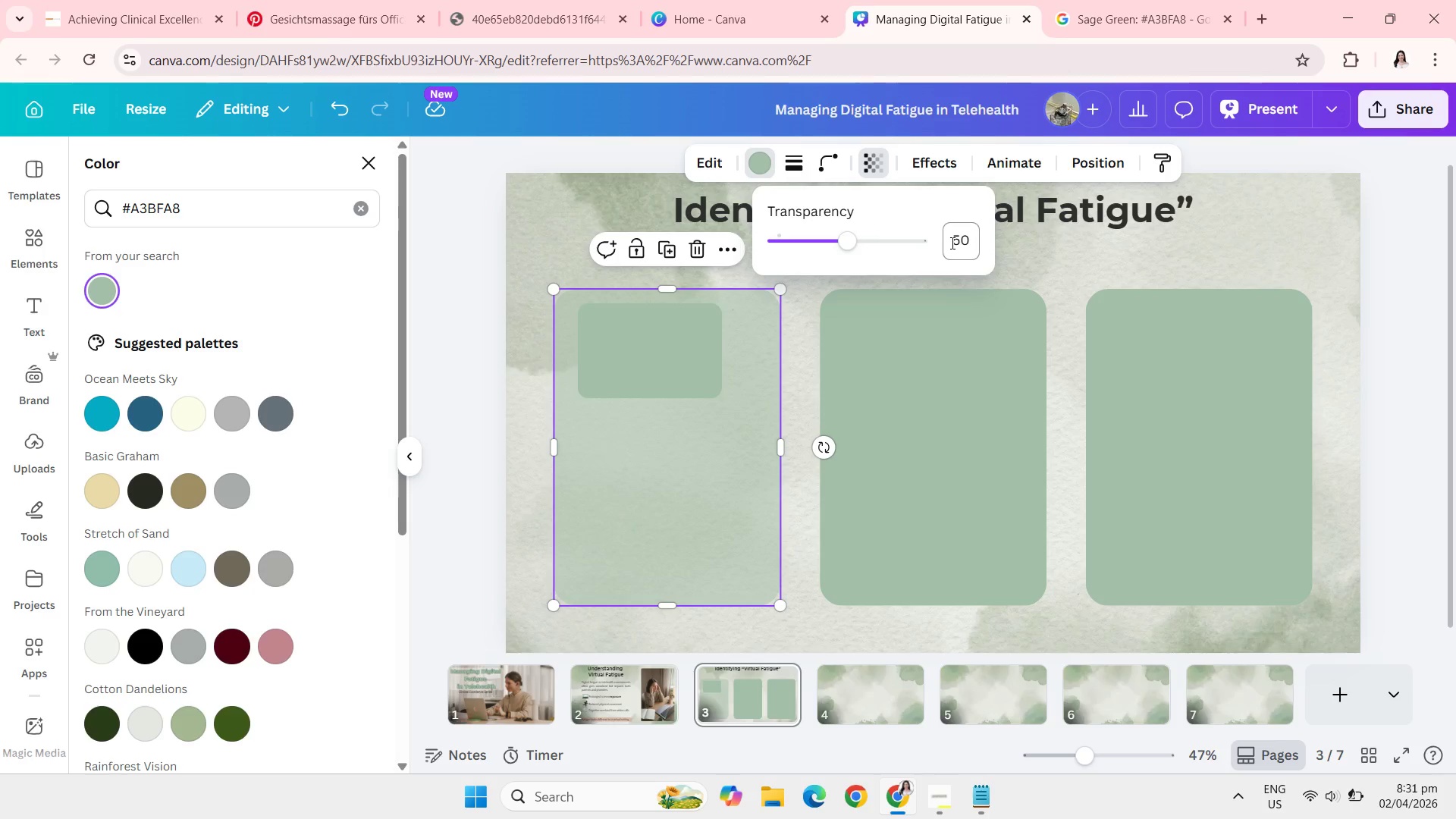 
key(Enter)
 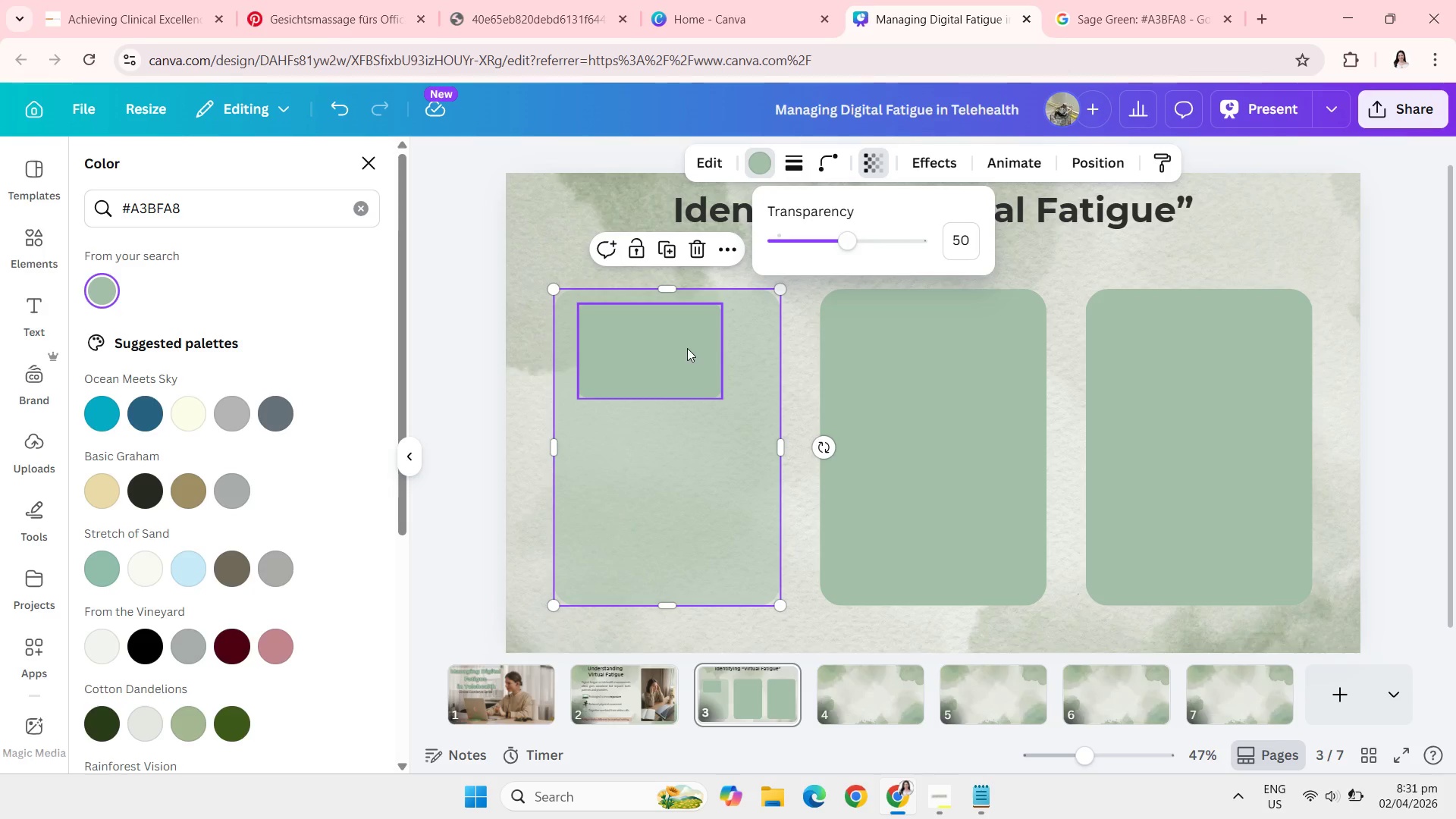 
left_click([687, 348])
 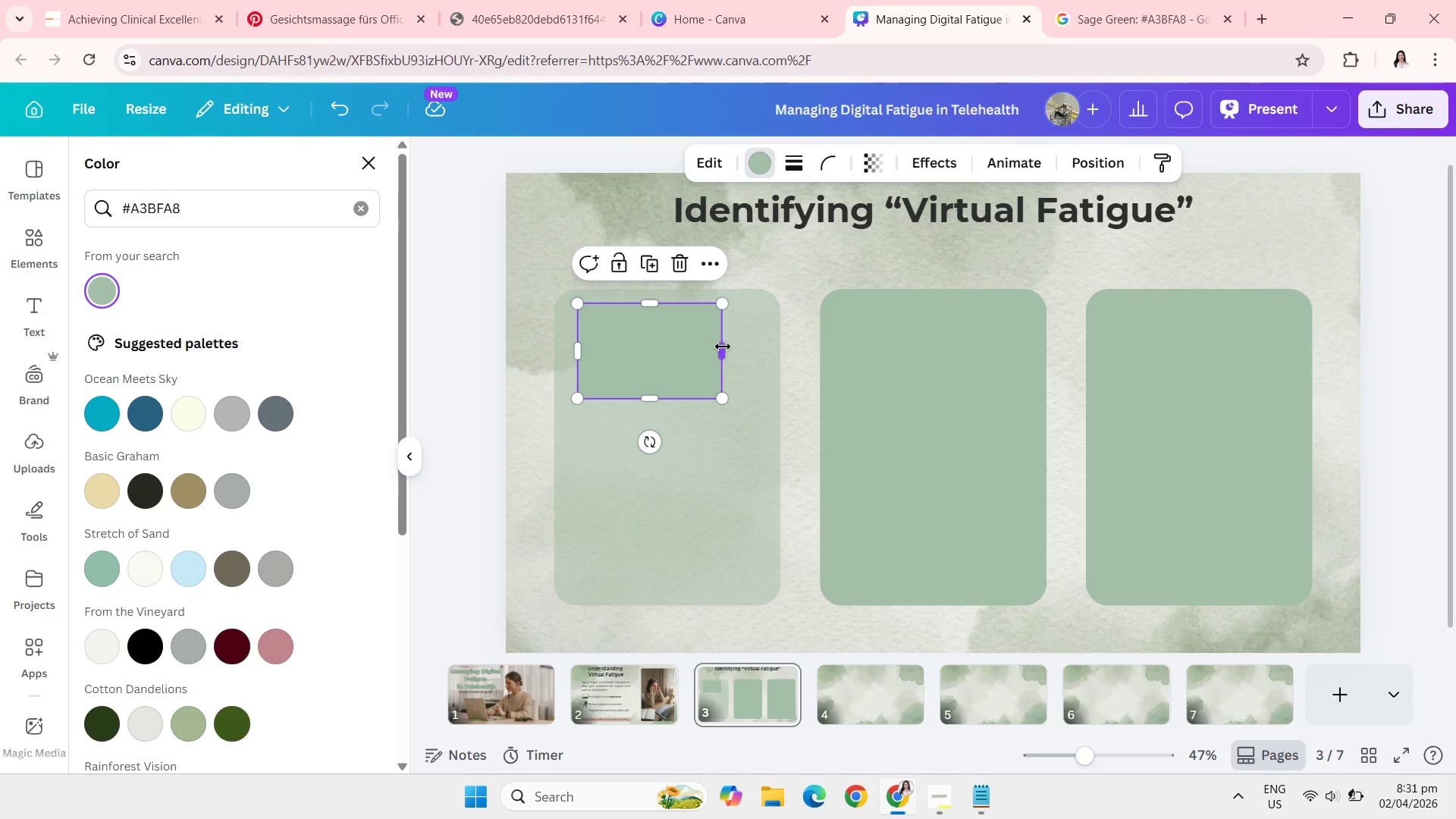 
left_click_drag(start_coordinate=[723, 347], to_coordinate=[769, 340])
 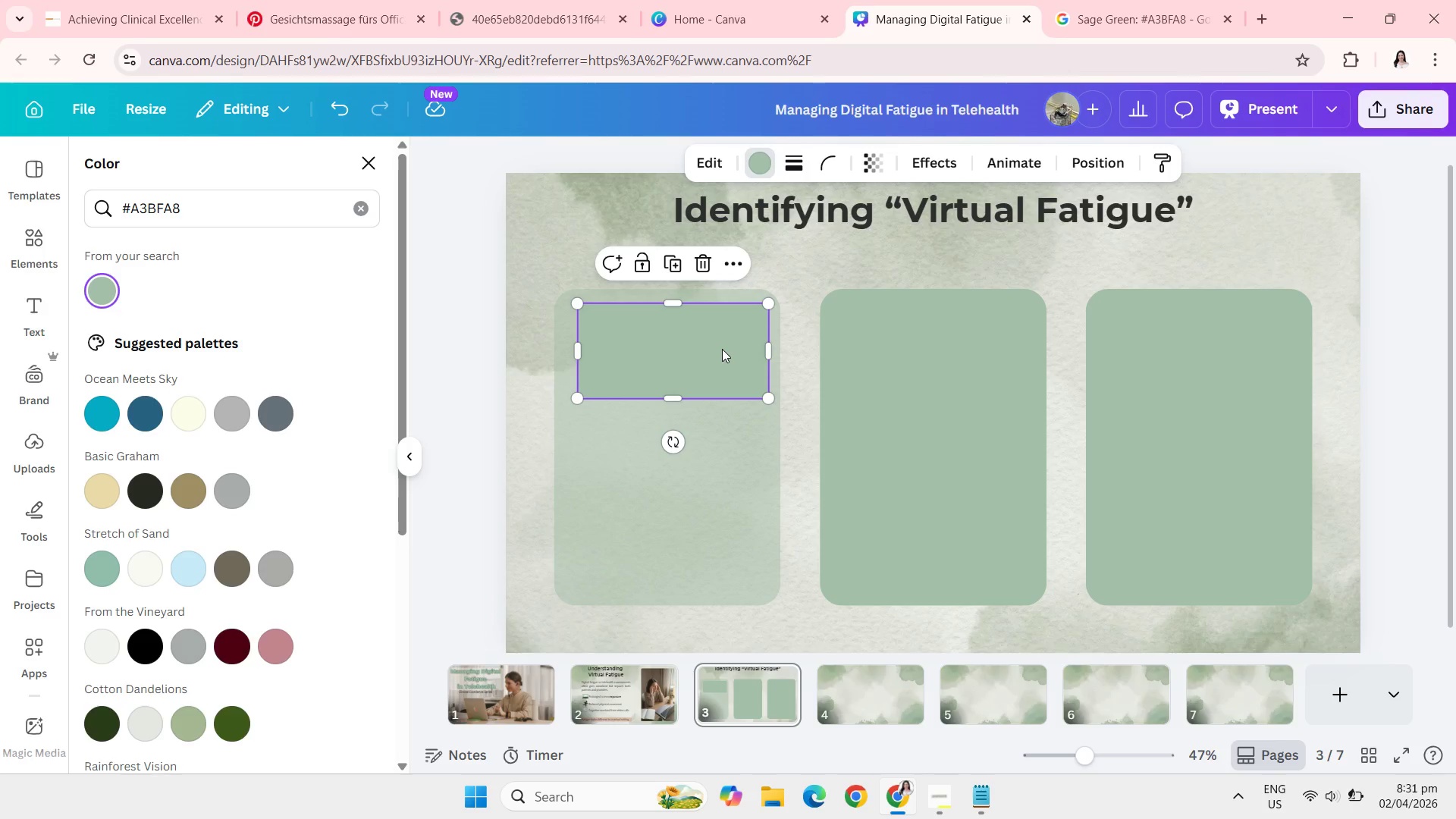 
left_click_drag(start_coordinate=[722, 349], to_coordinate=[712, 347])
 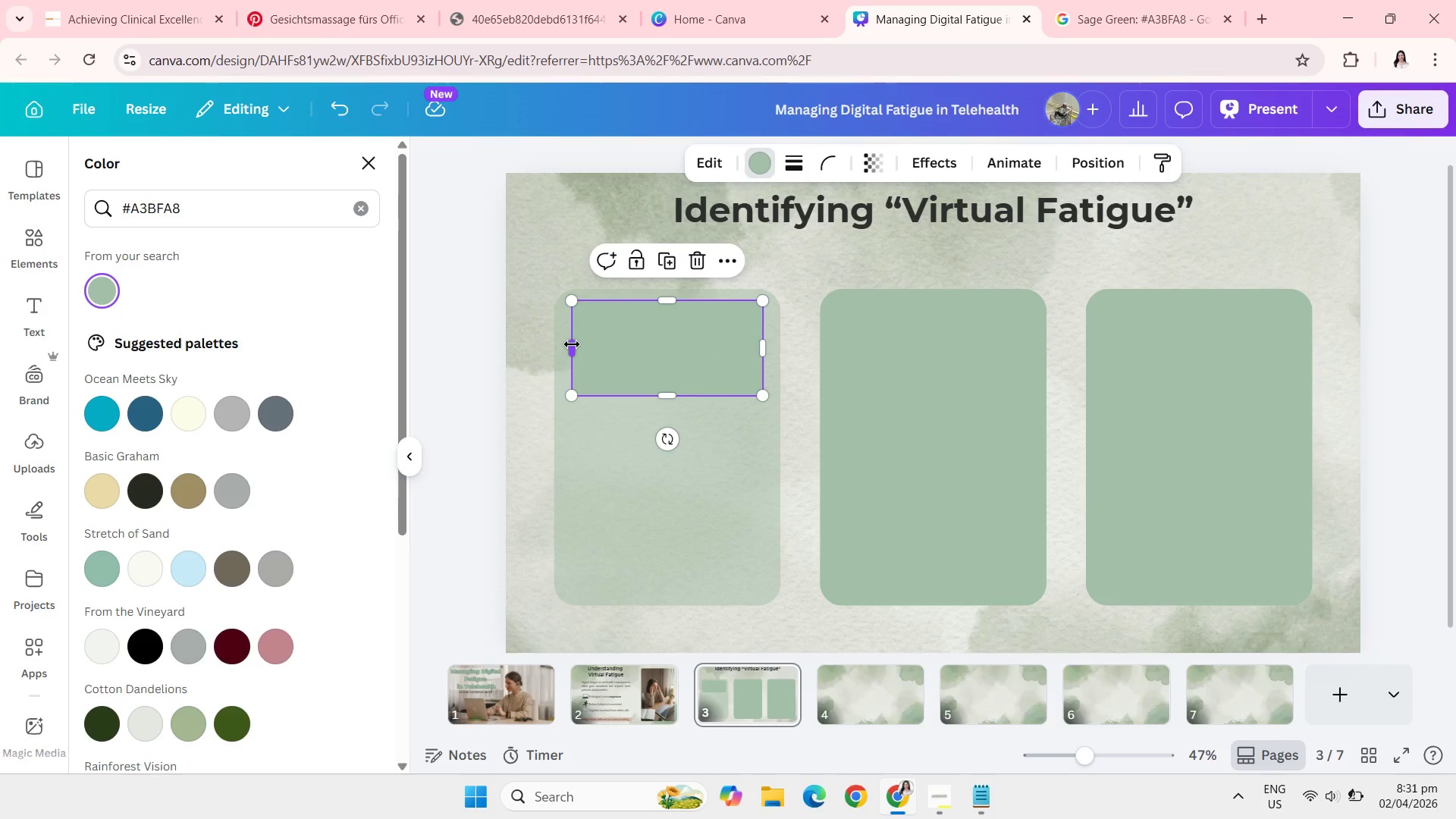 
left_click_drag(start_coordinate=[572, 344], to_coordinate=[561, 344])
 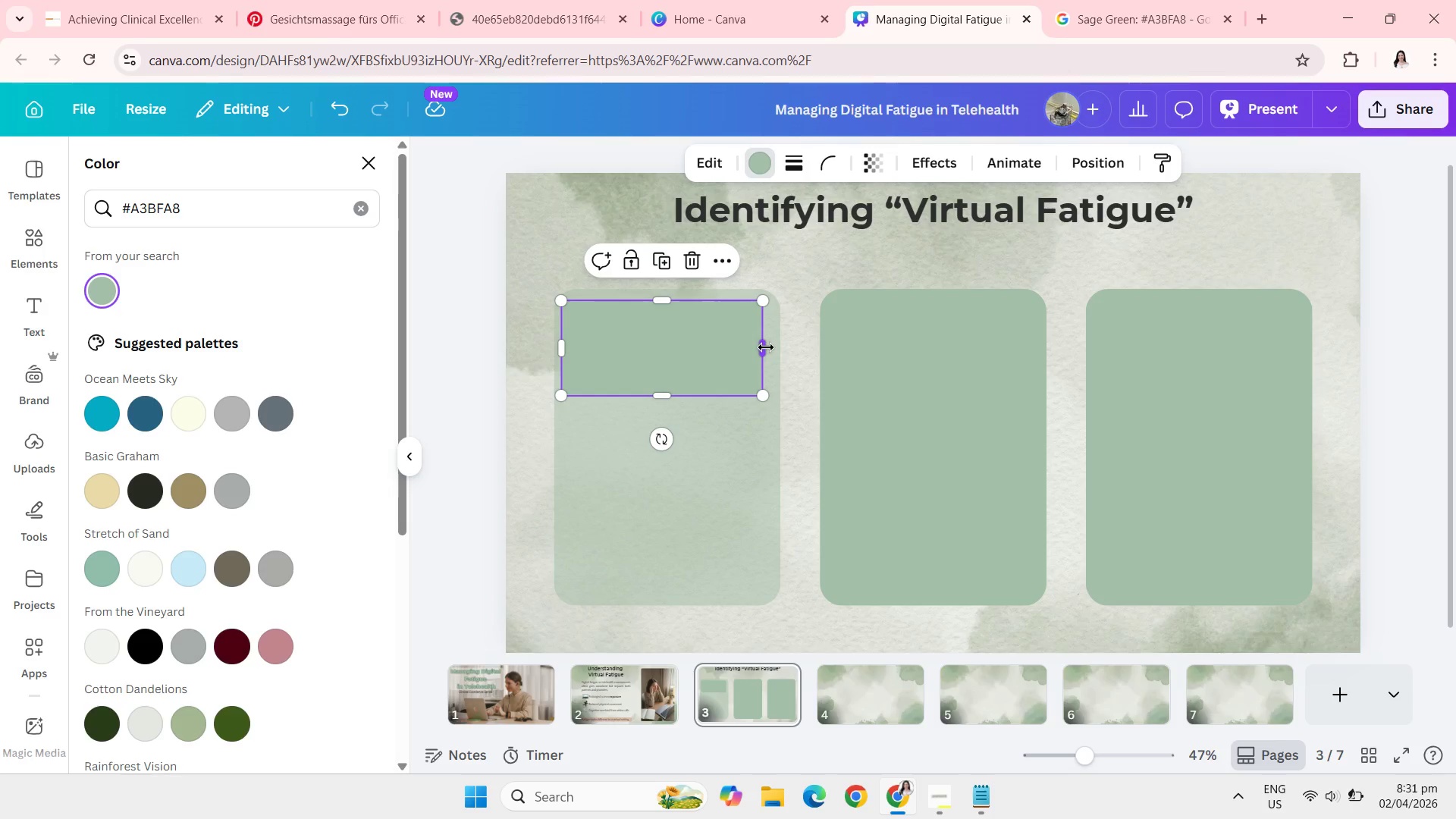 
wait(9.44)
 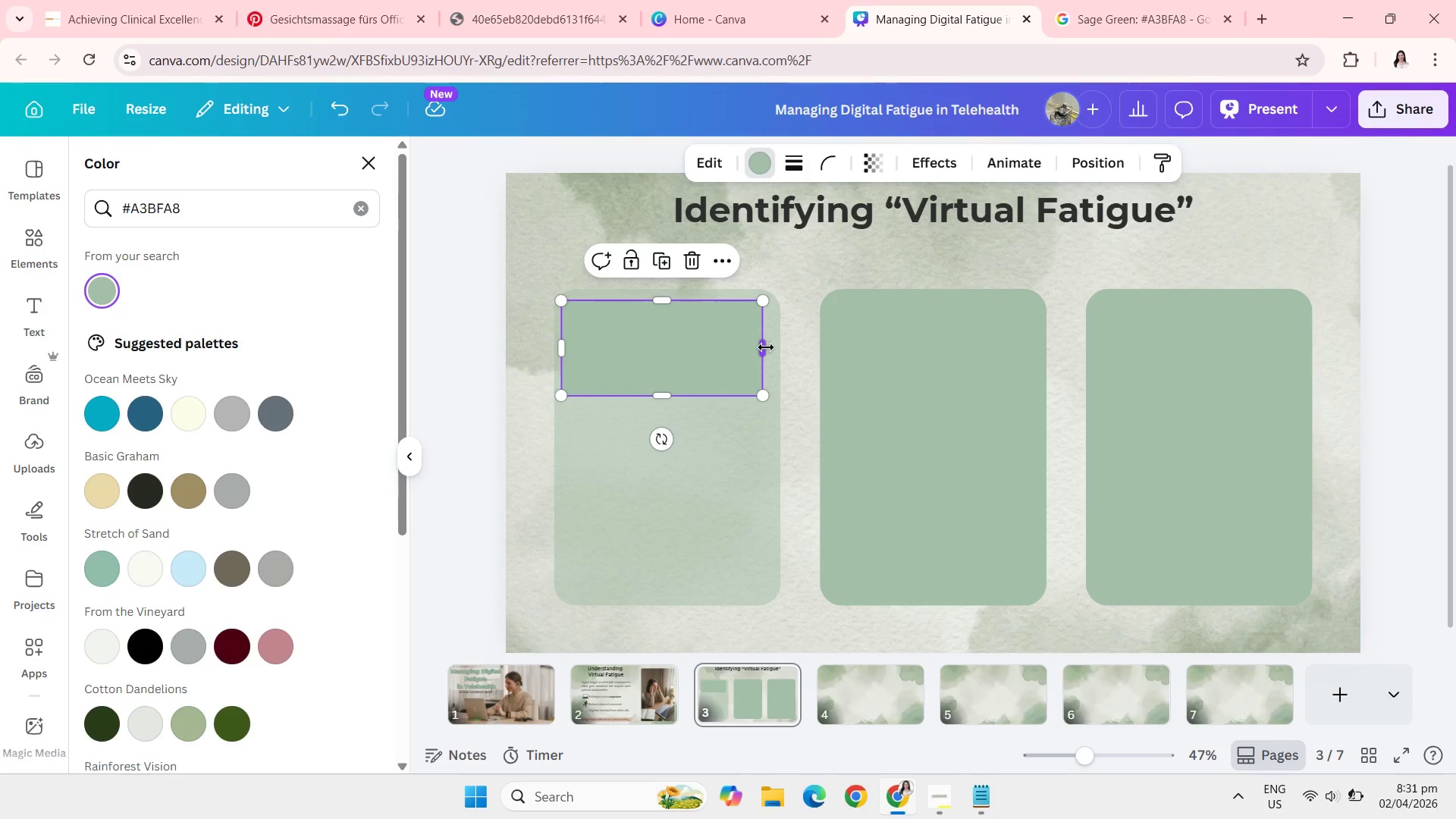 
left_click_drag(start_coordinate=[541, 351], to_coordinate=[525, 350])
 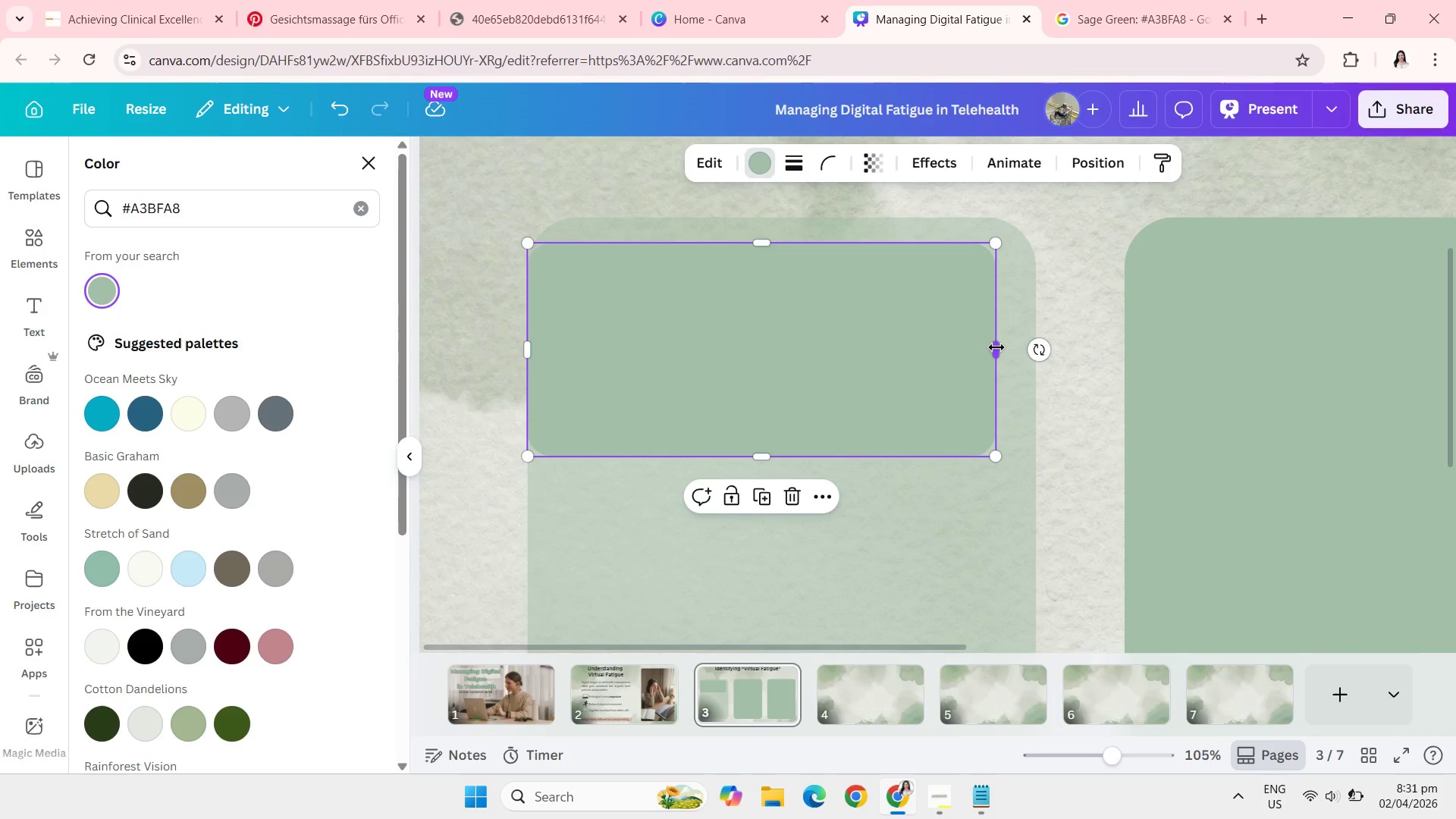 
left_click_drag(start_coordinate=[996, 347], to_coordinate=[1037, 351])
 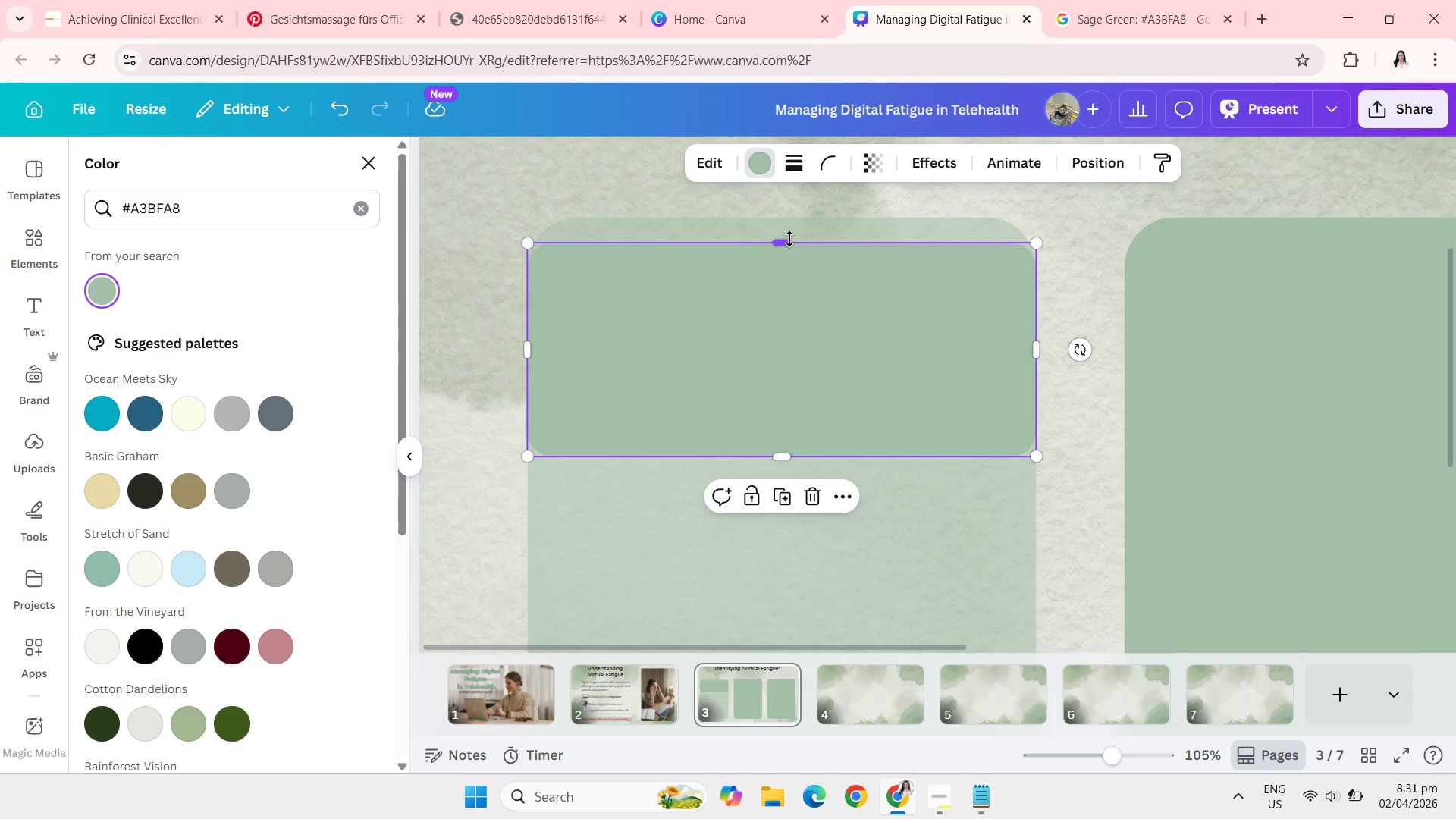 
left_click_drag(start_coordinate=[789, 239], to_coordinate=[789, 218])
 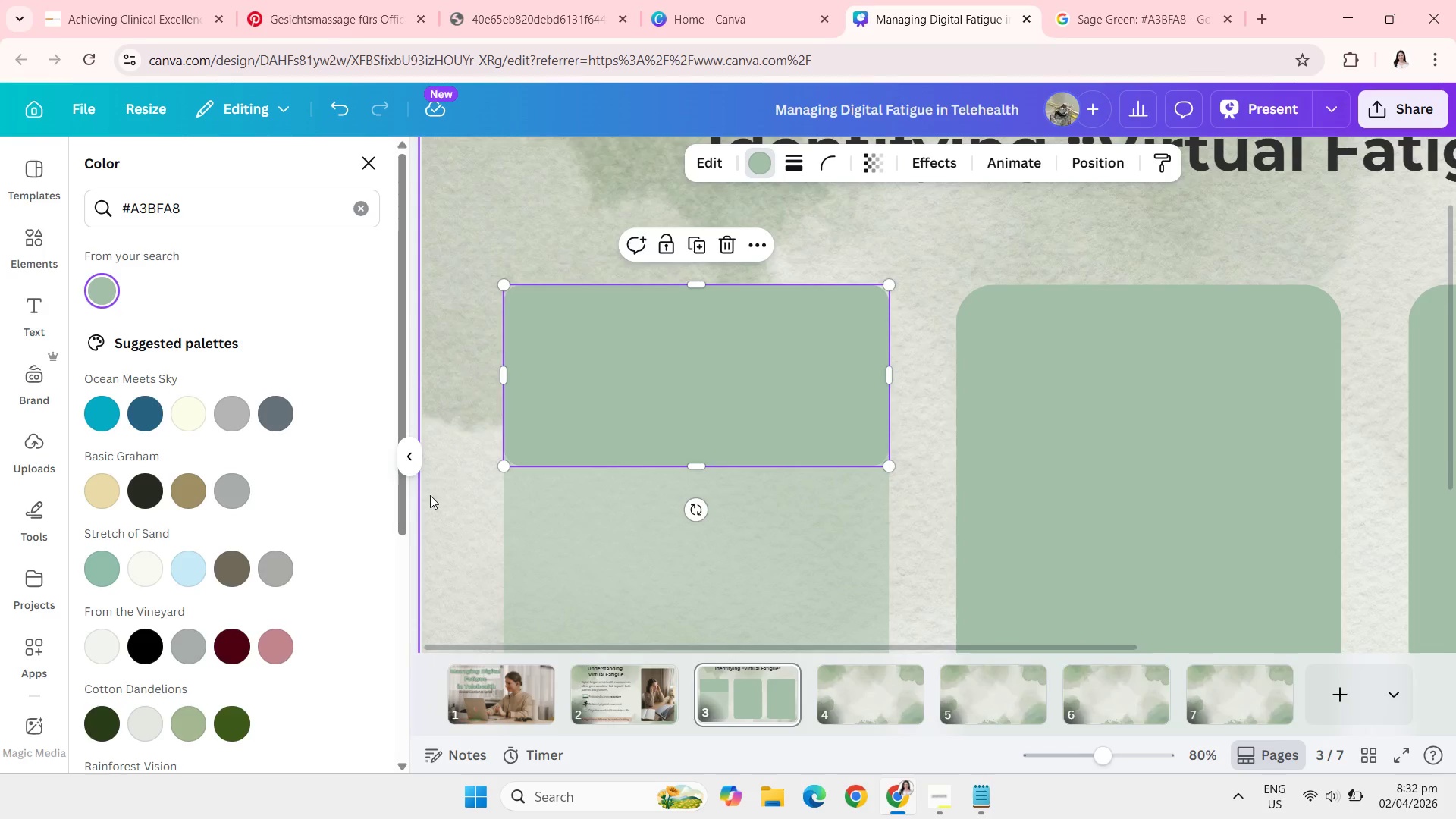 
wait(5.77)
 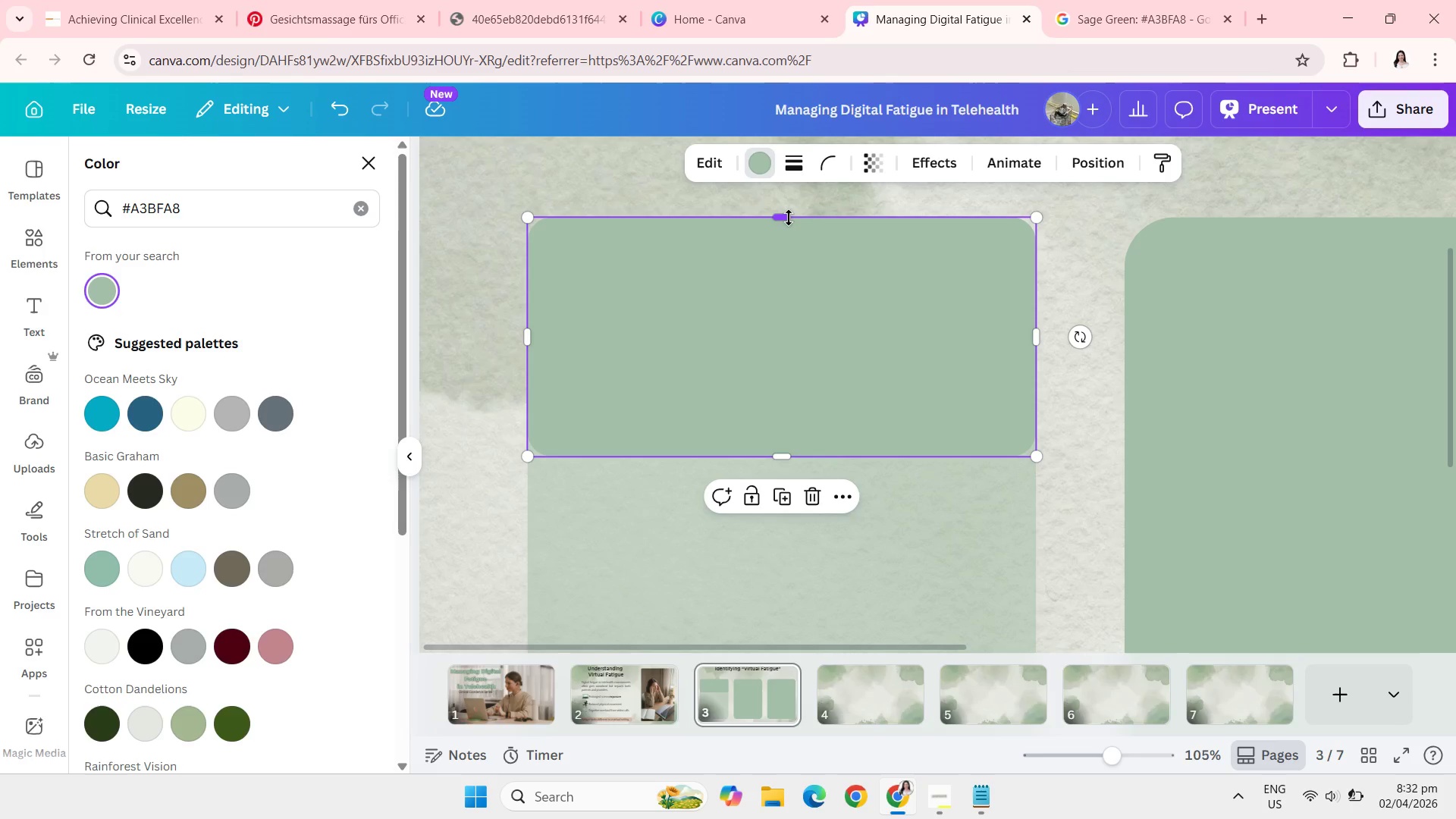 
left_click([468, 452])
 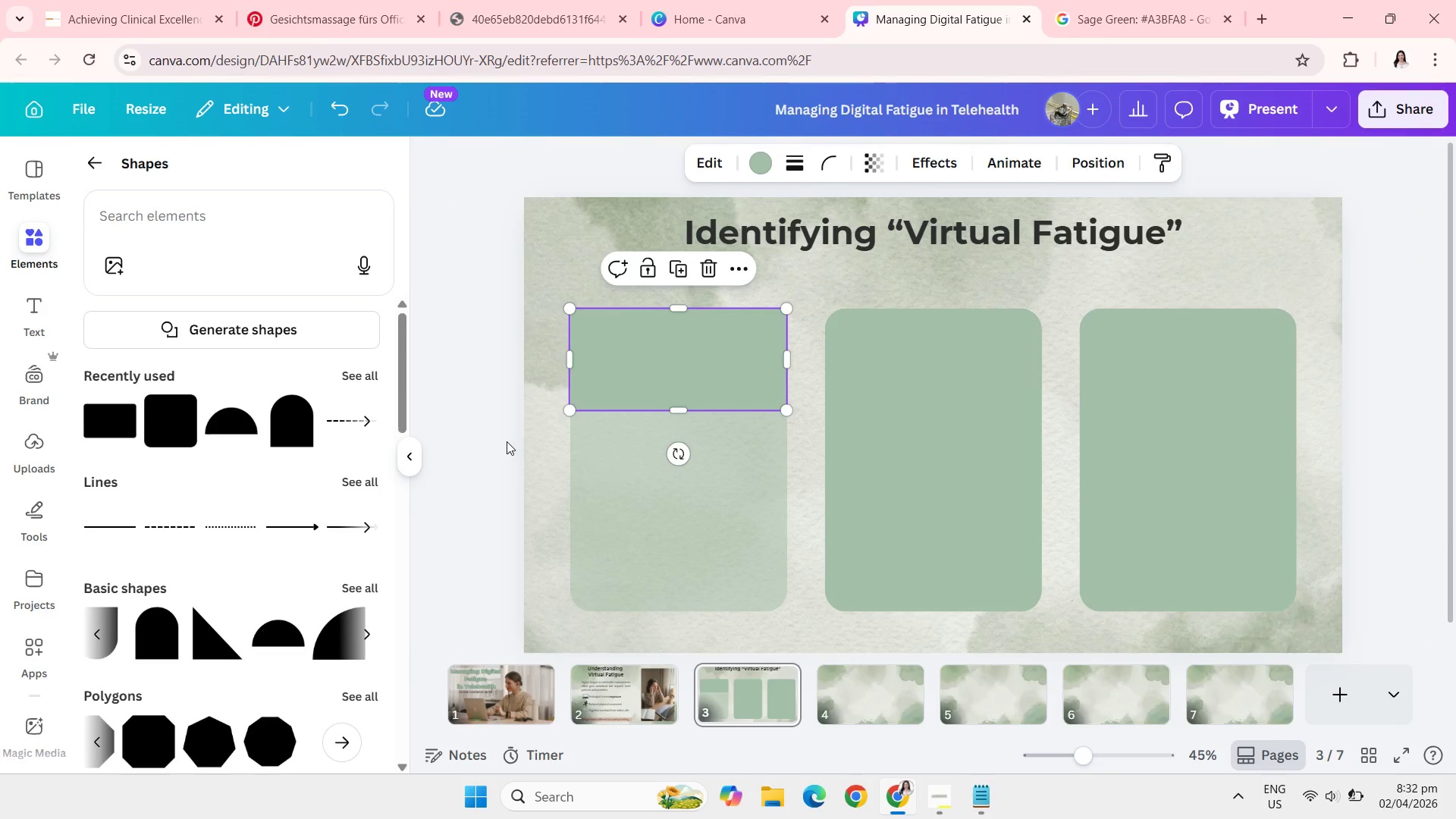 
left_click([507, 441])
 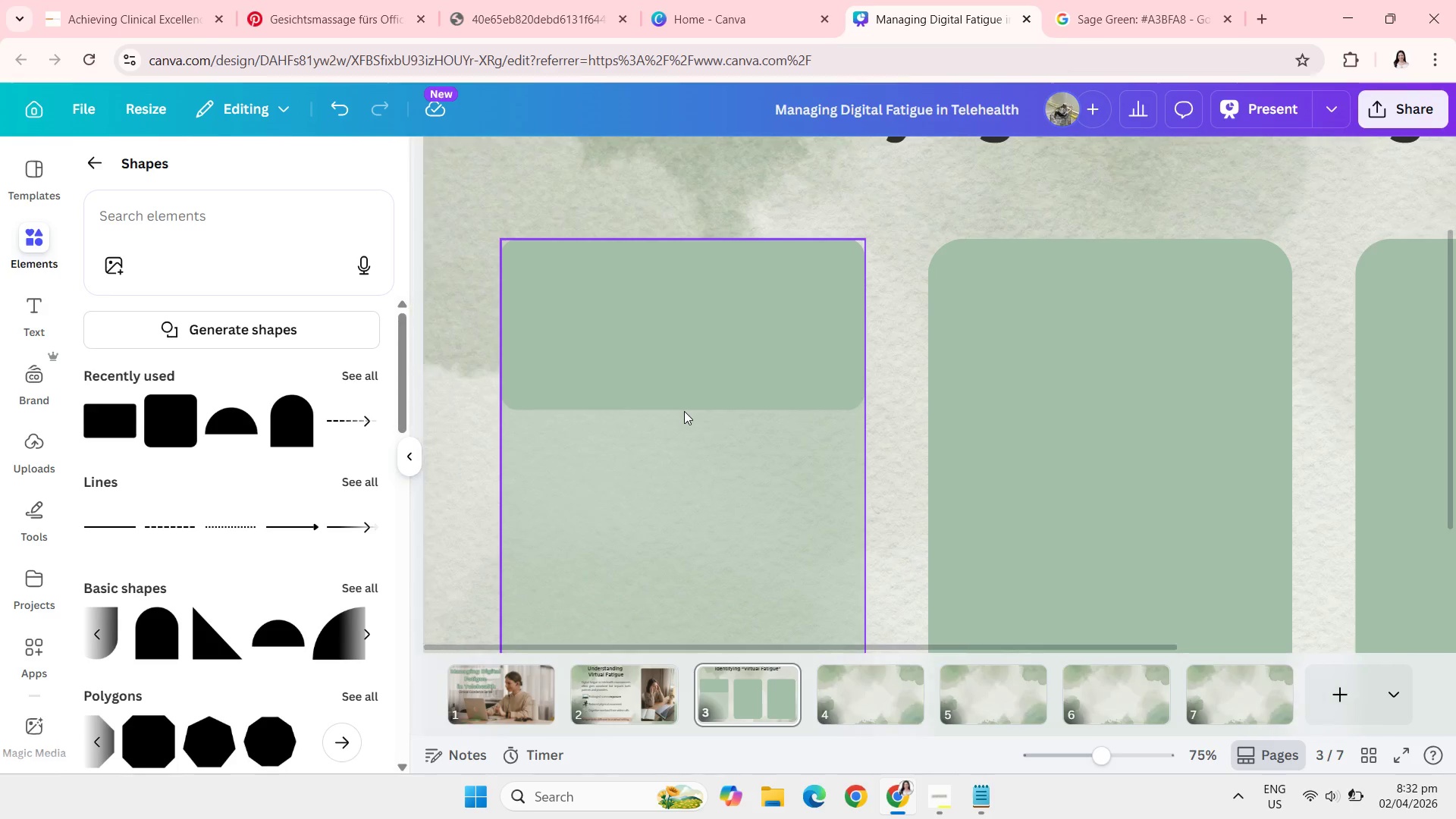 
left_click([651, 382])
 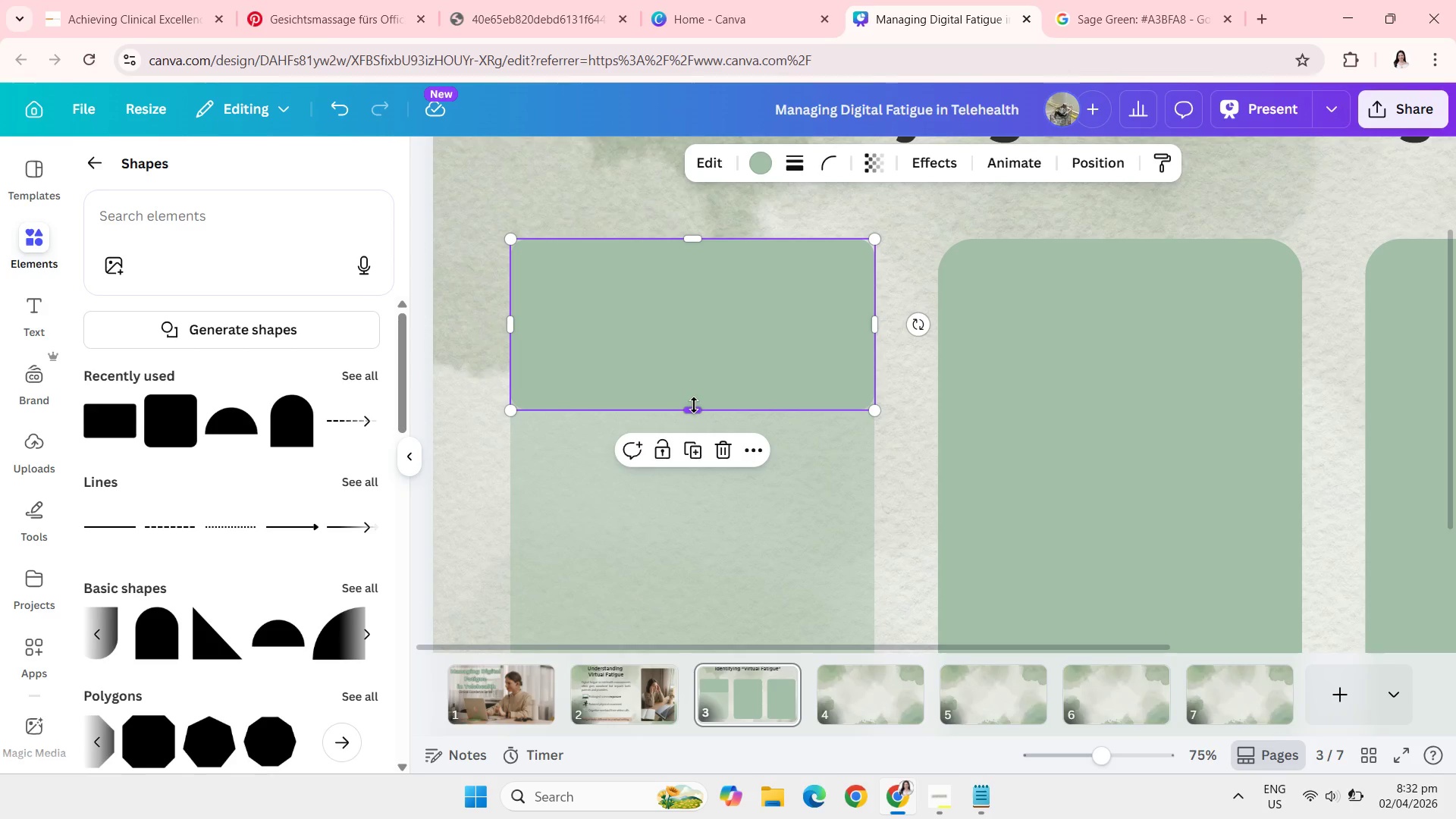 
left_click_drag(start_coordinate=[694, 405], to_coordinate=[693, 347])
 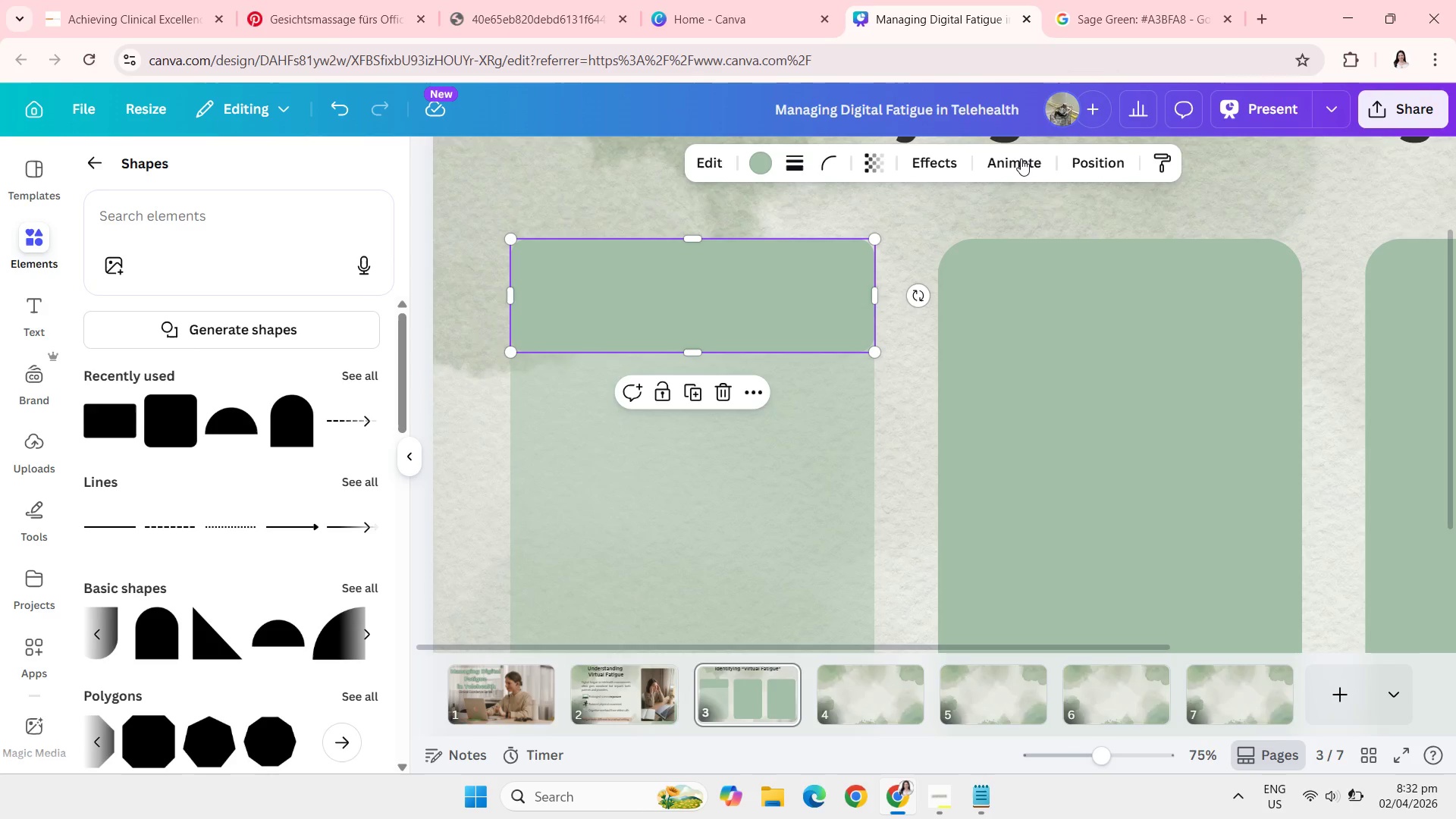 
mouse_move([1016, 166])
 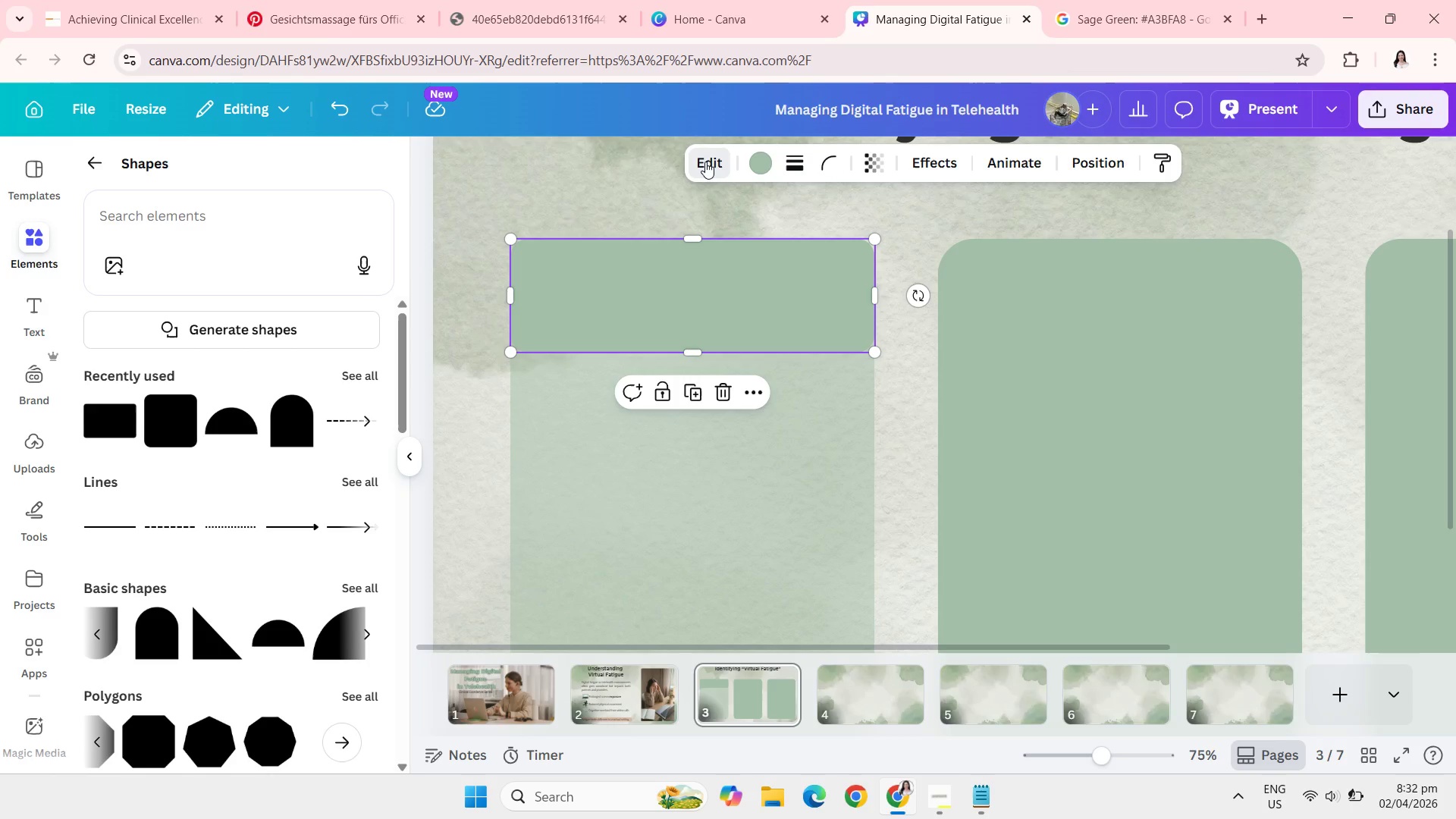 
left_click([705, 162])
 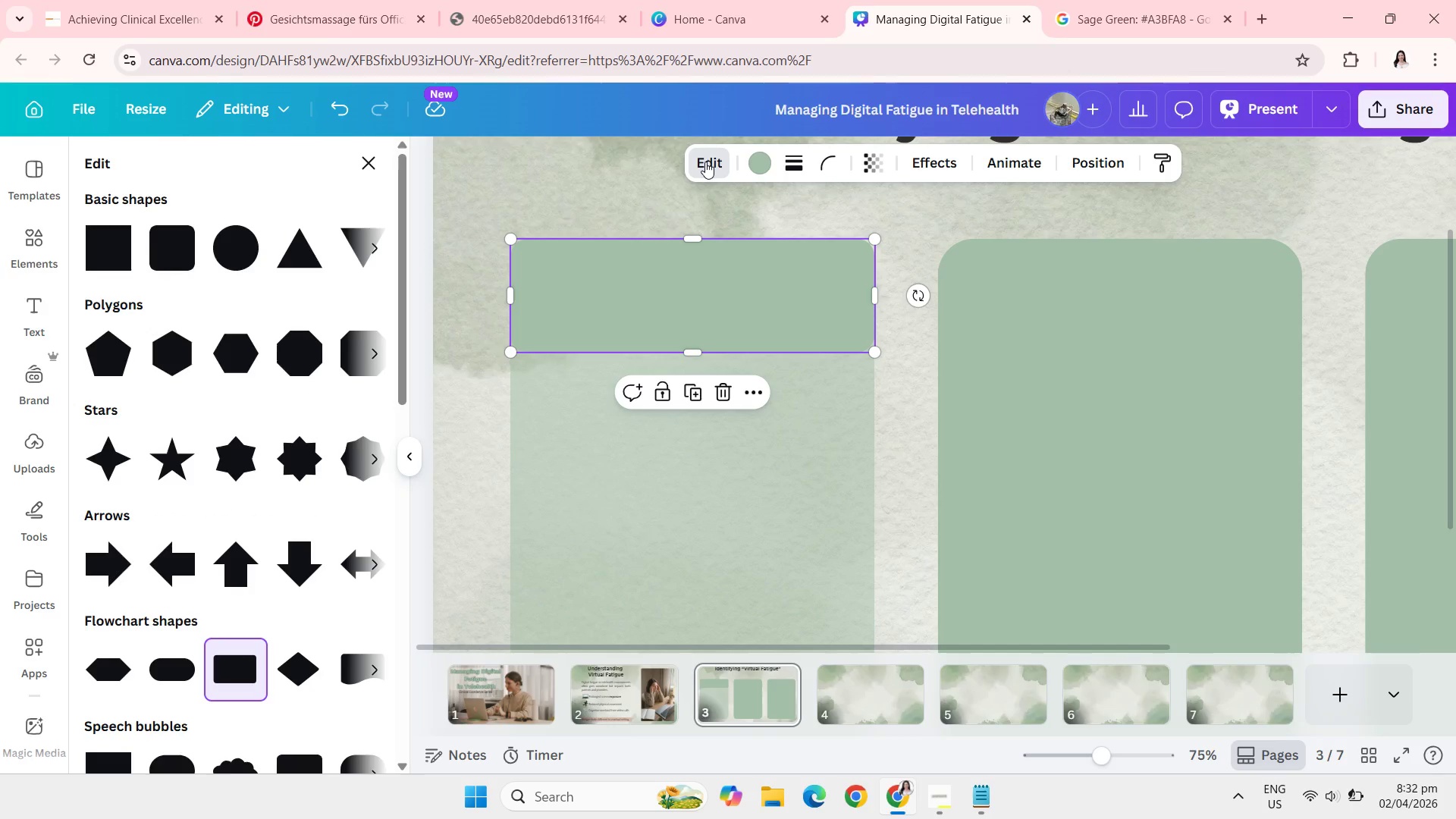 
wait(9.44)
 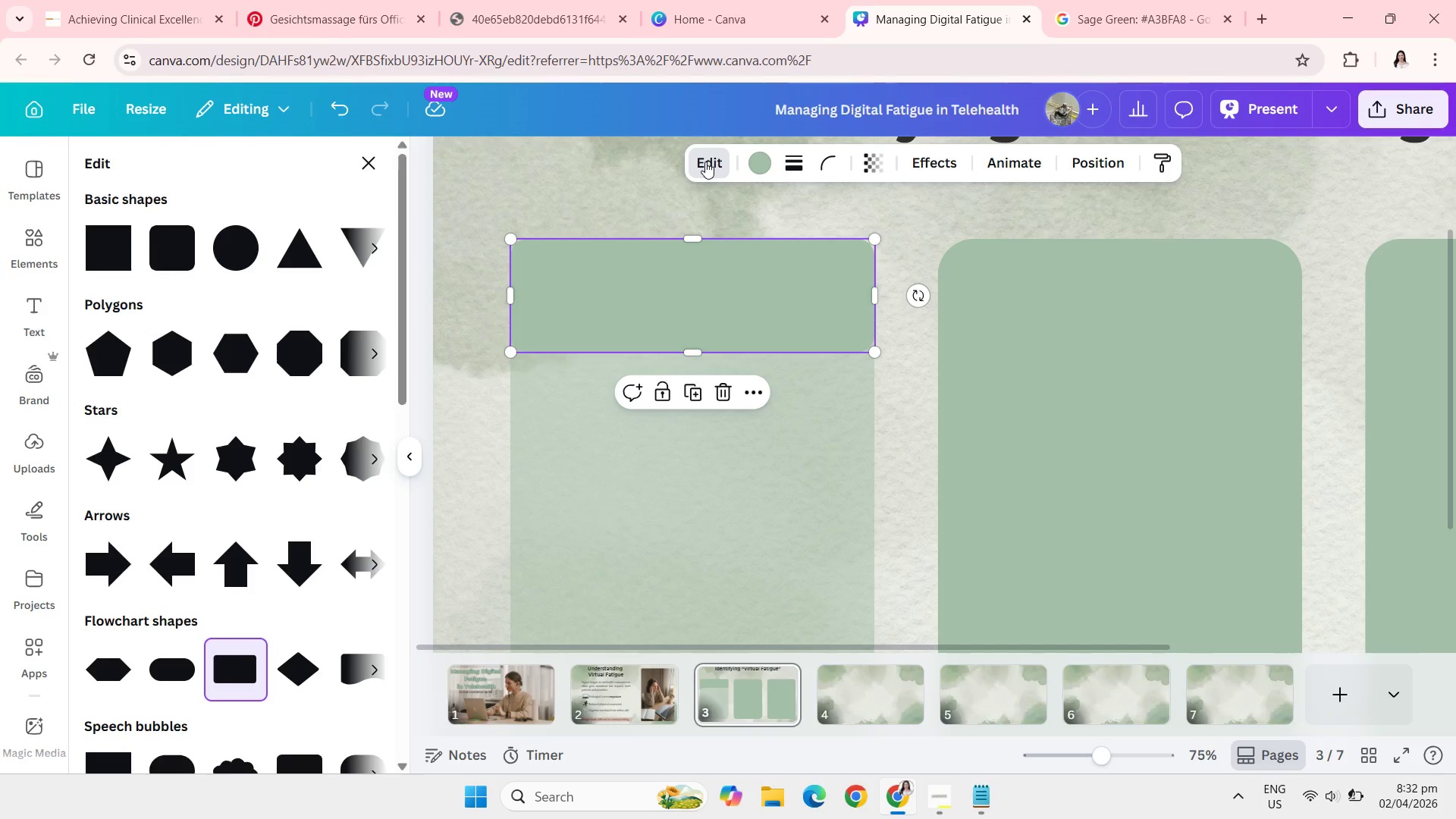 
left_click([467, 457])
 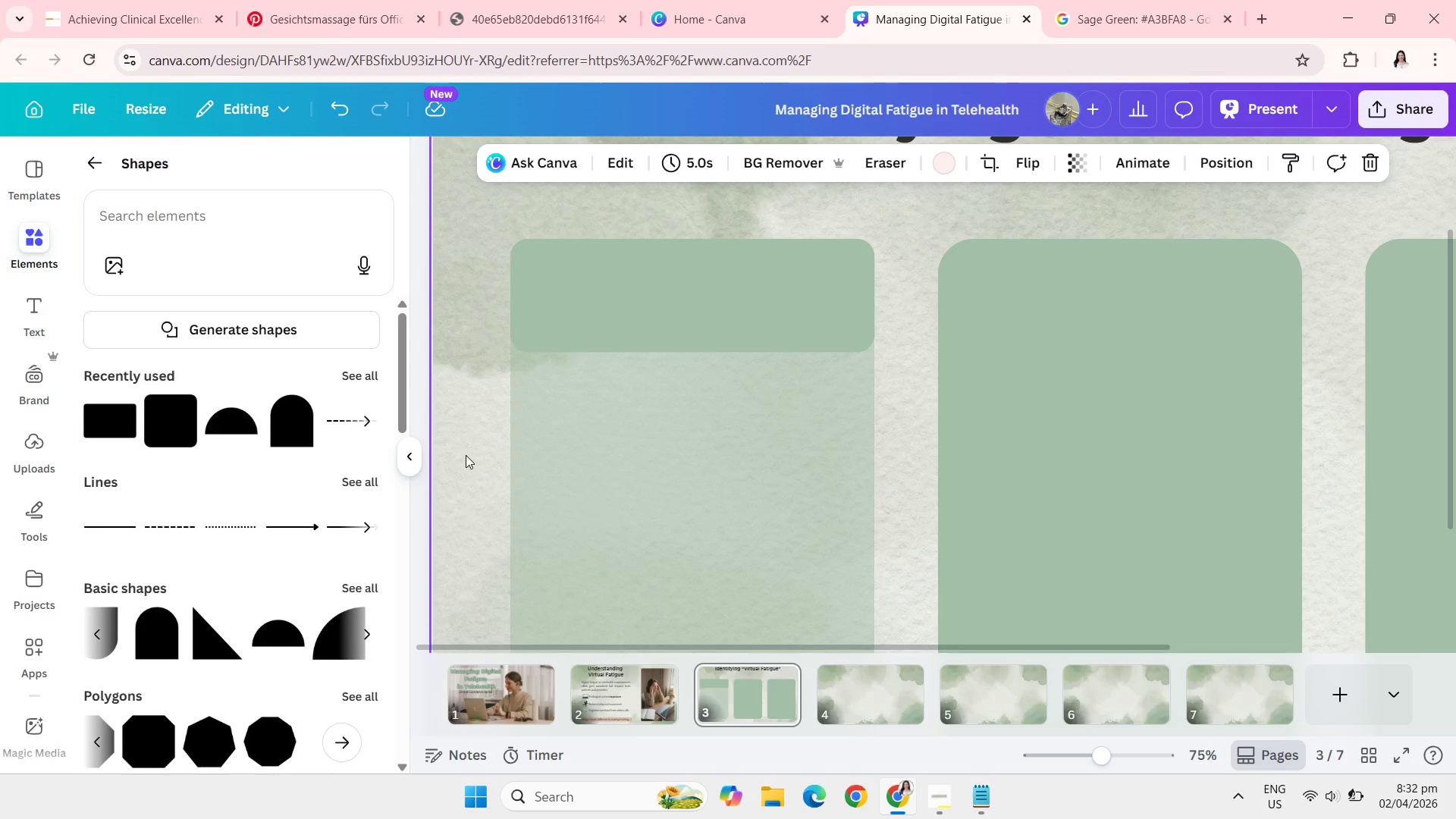 
wait(14.88)
 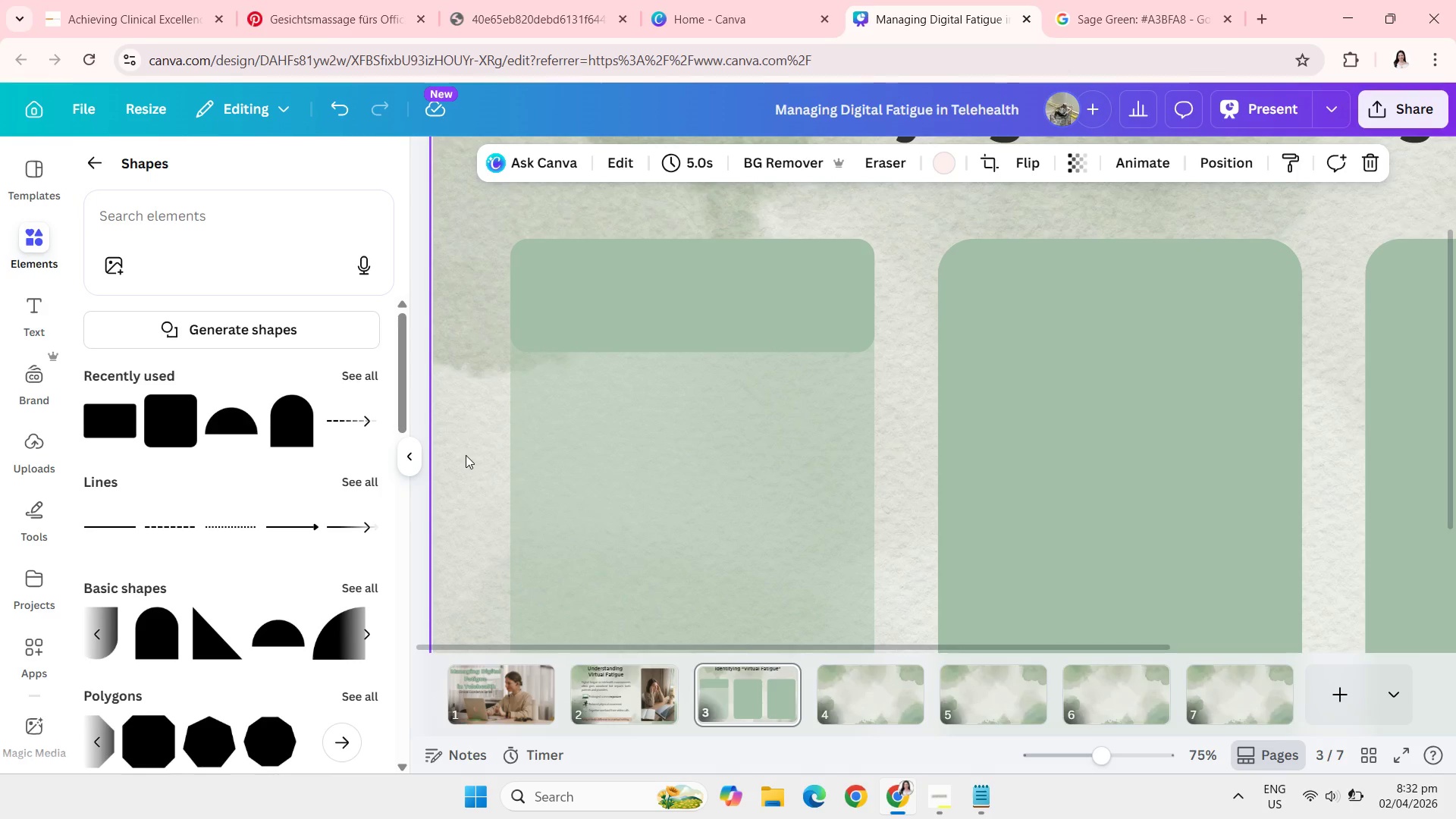 
left_click([728, 291])
 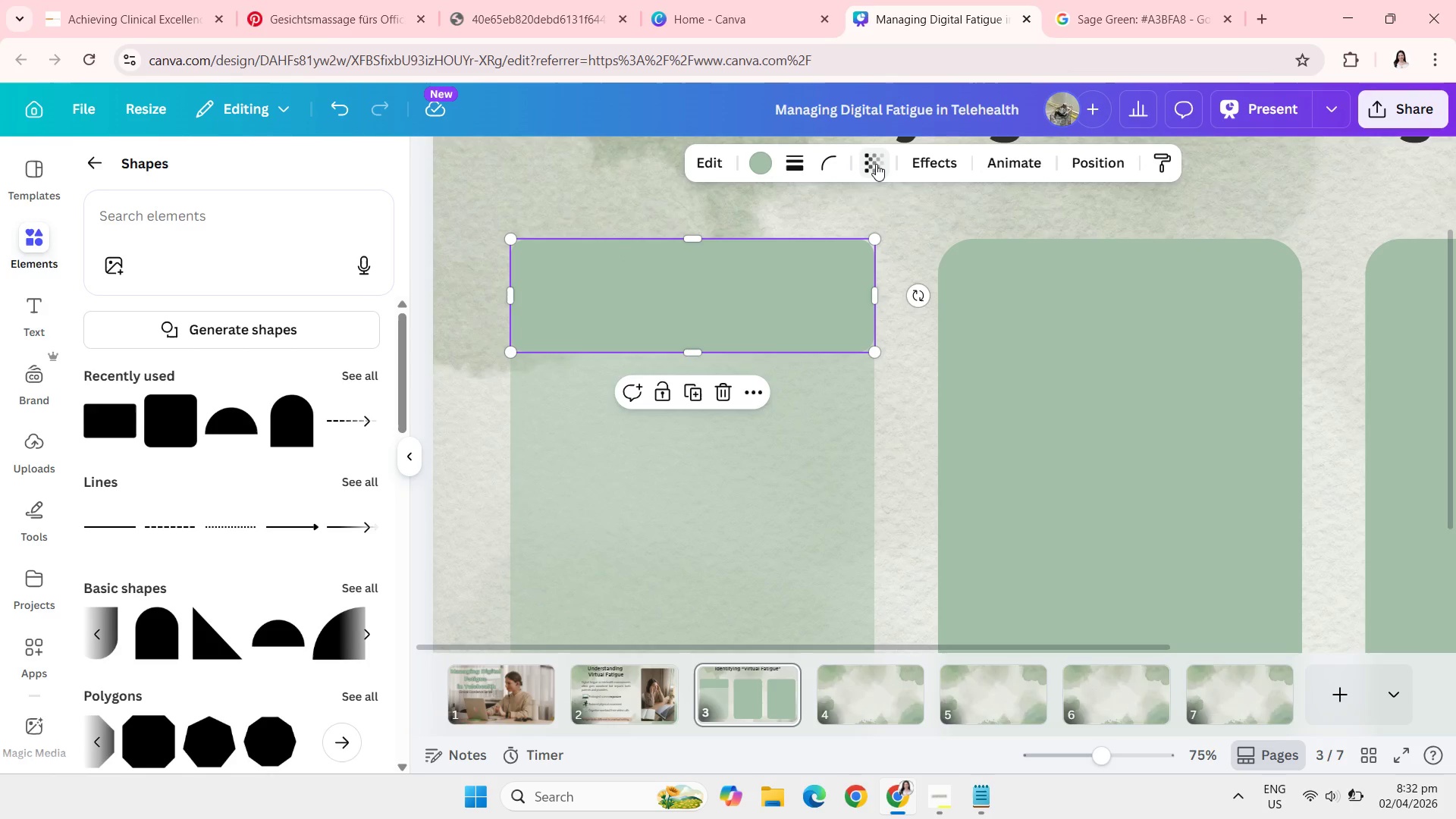 
left_click([876, 164])
 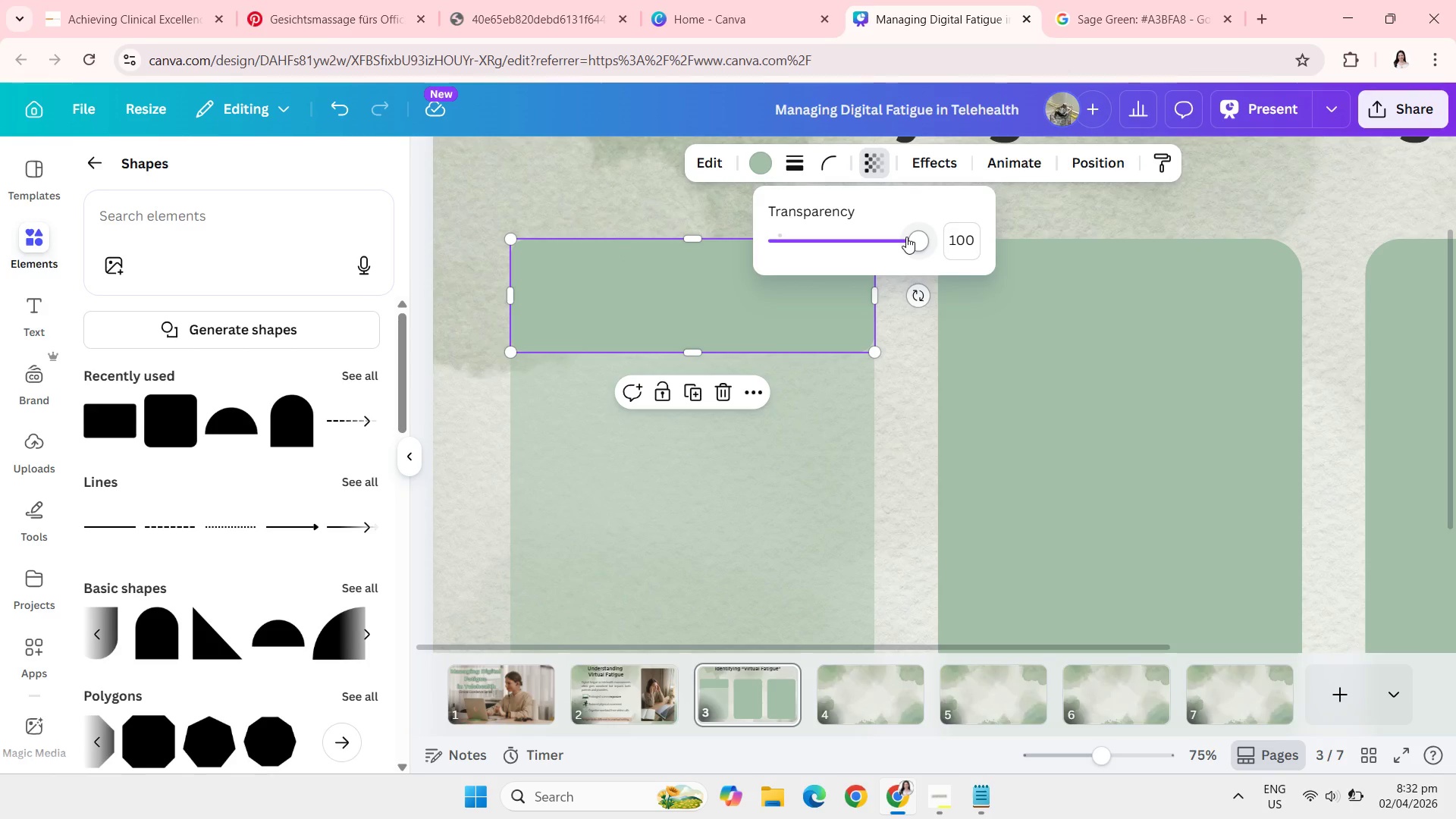 
left_click([906, 237])
 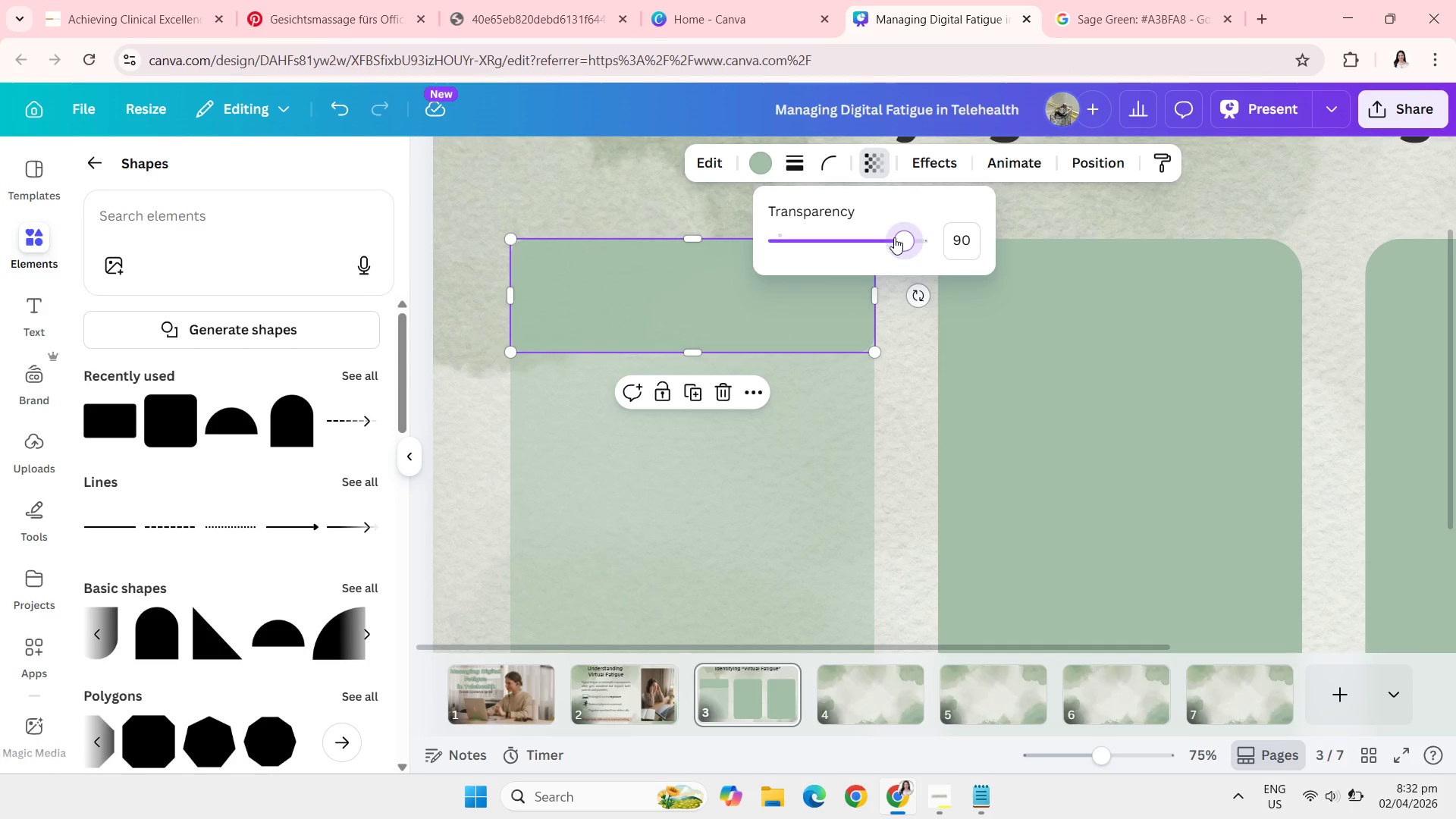 
left_click([894, 237])
 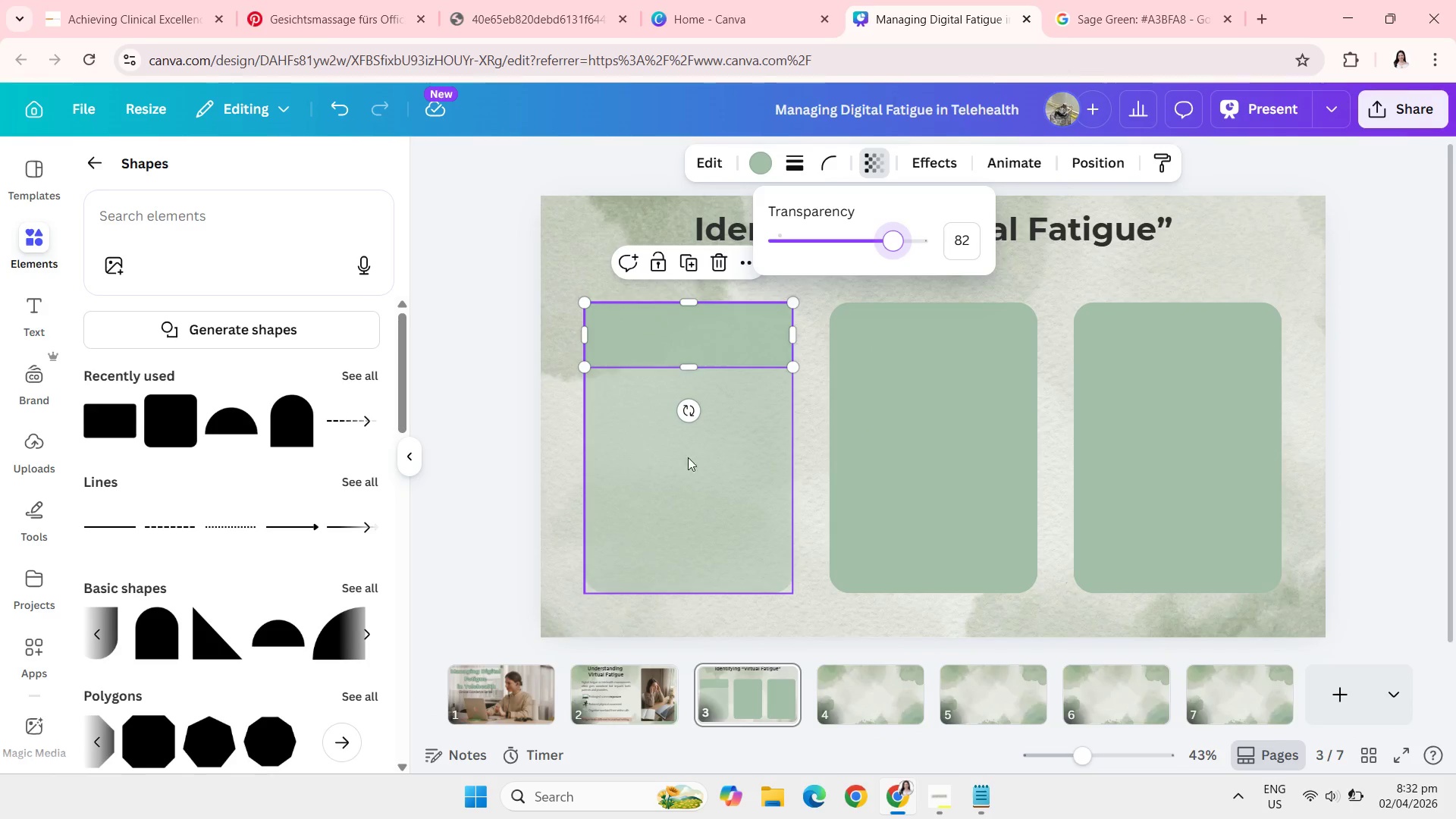 
left_click([510, 464])
 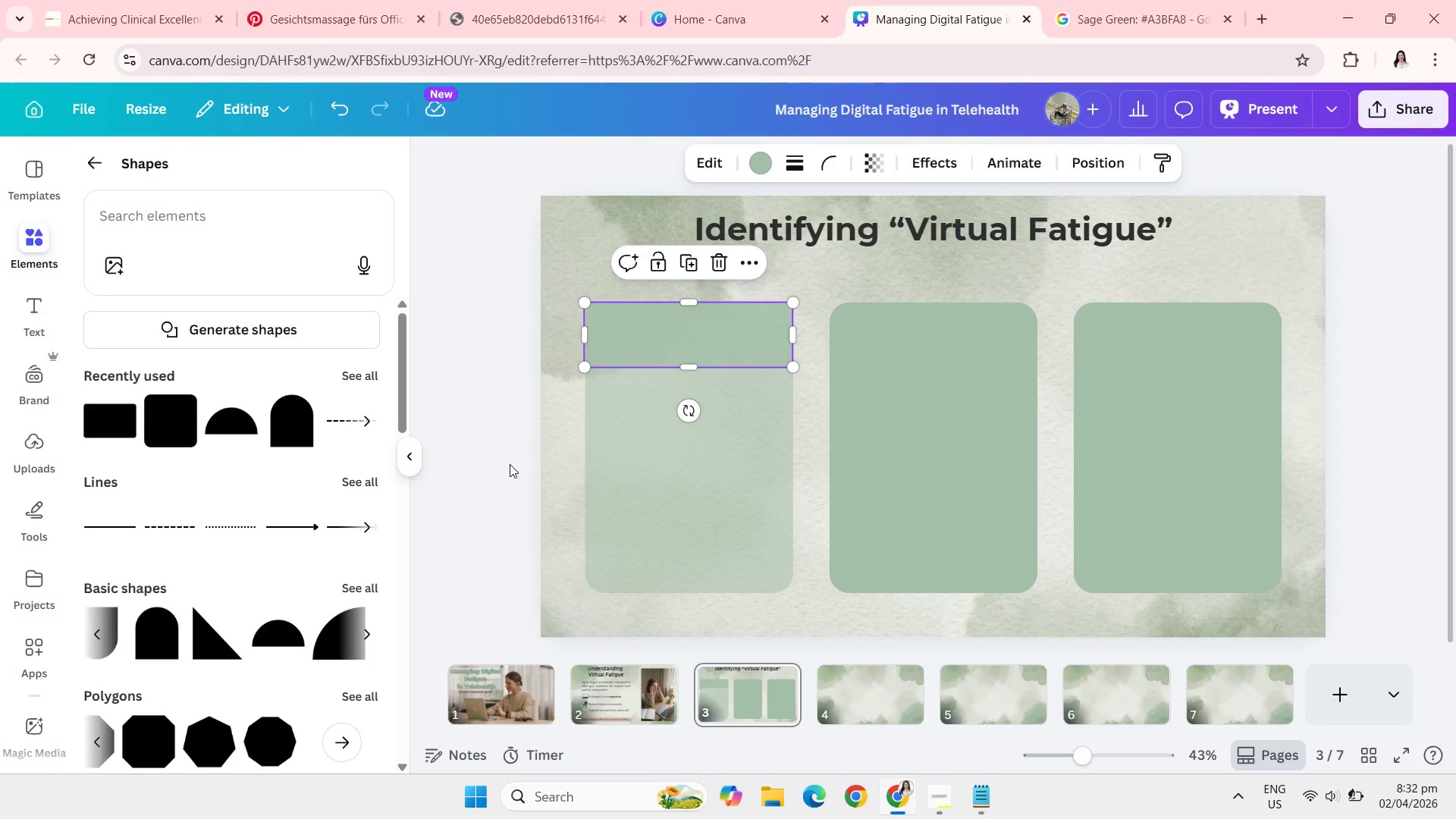 
left_click([510, 464])
 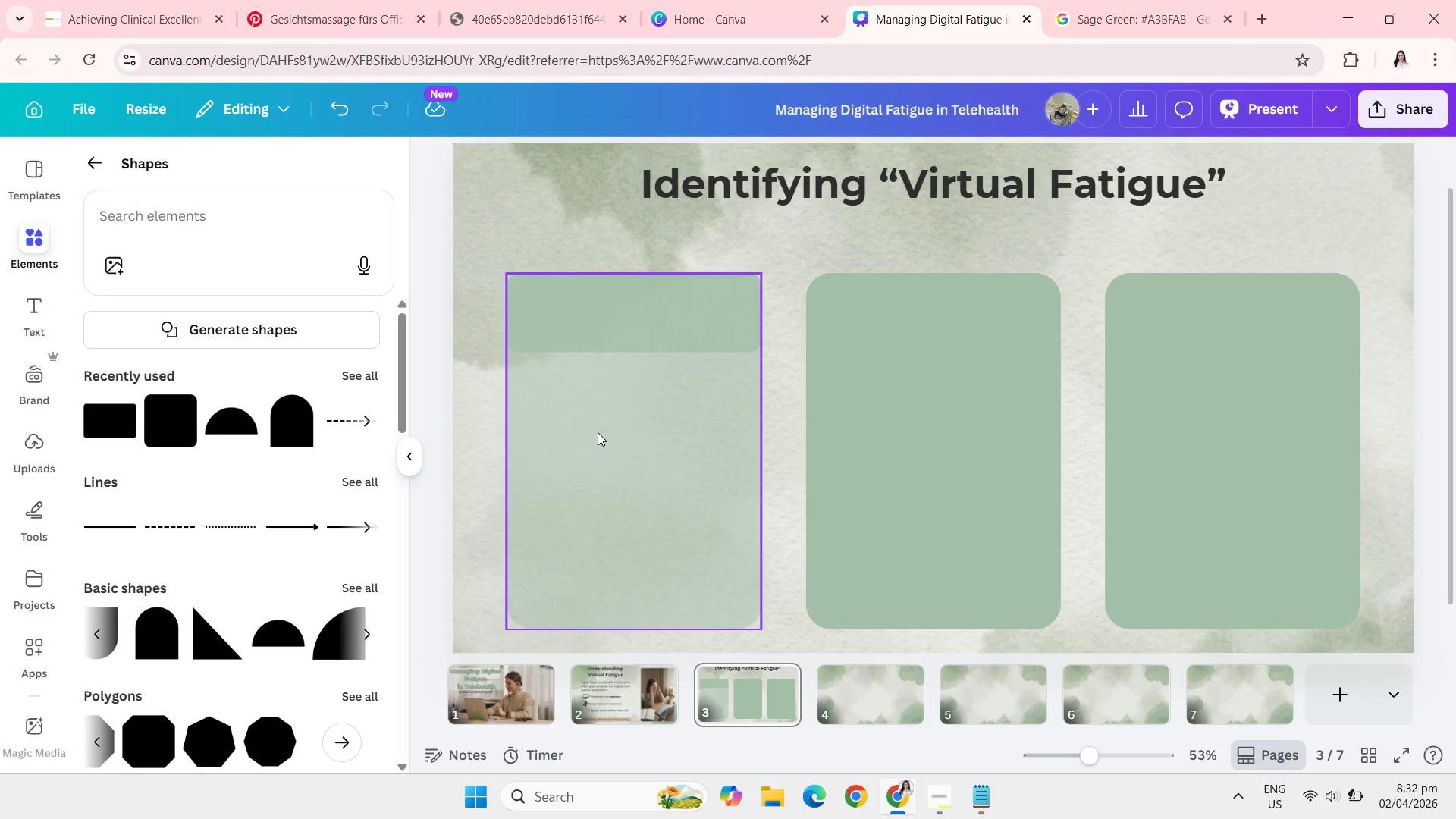 
left_click([638, 331])
 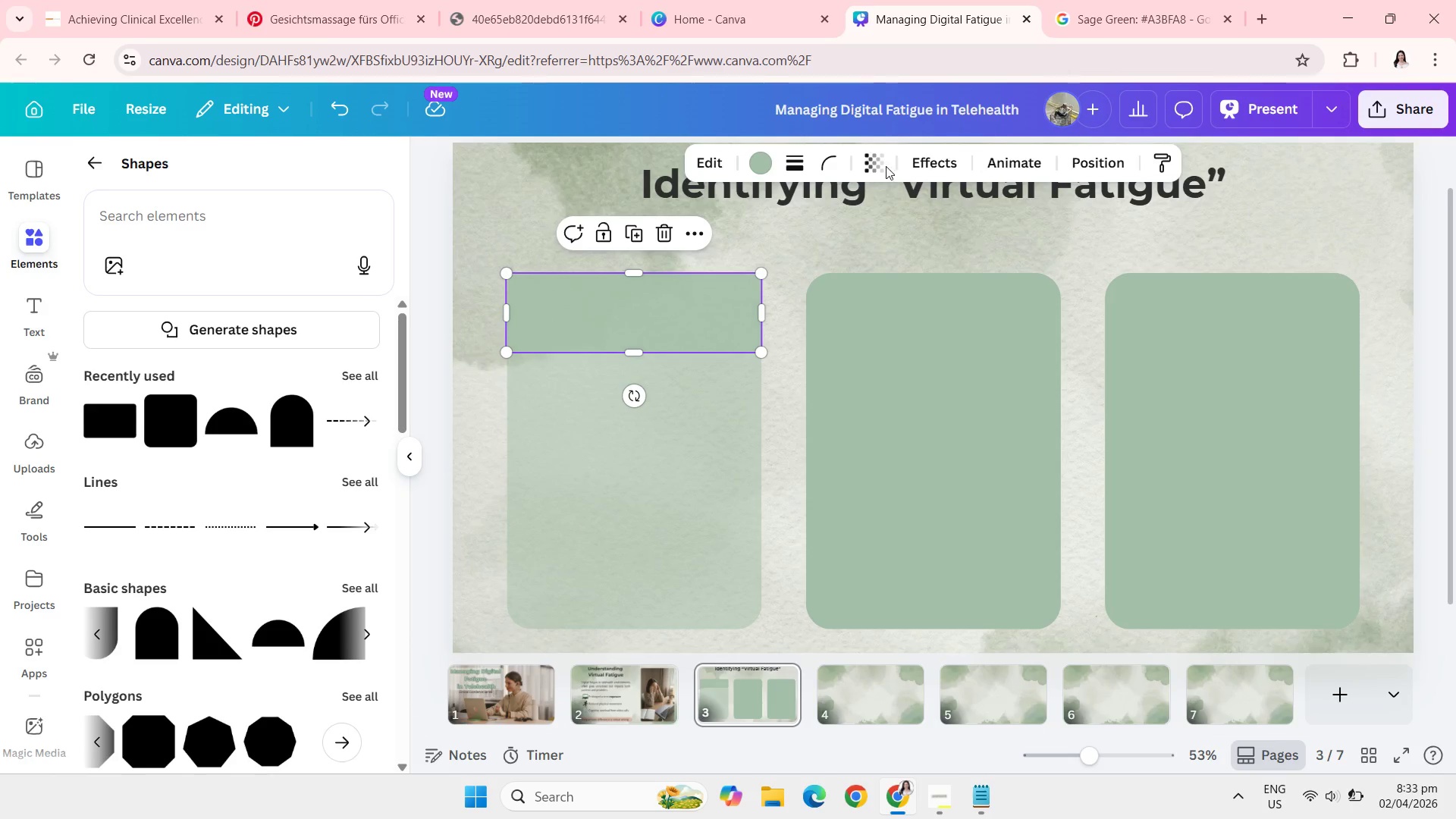 
left_click([877, 165])
 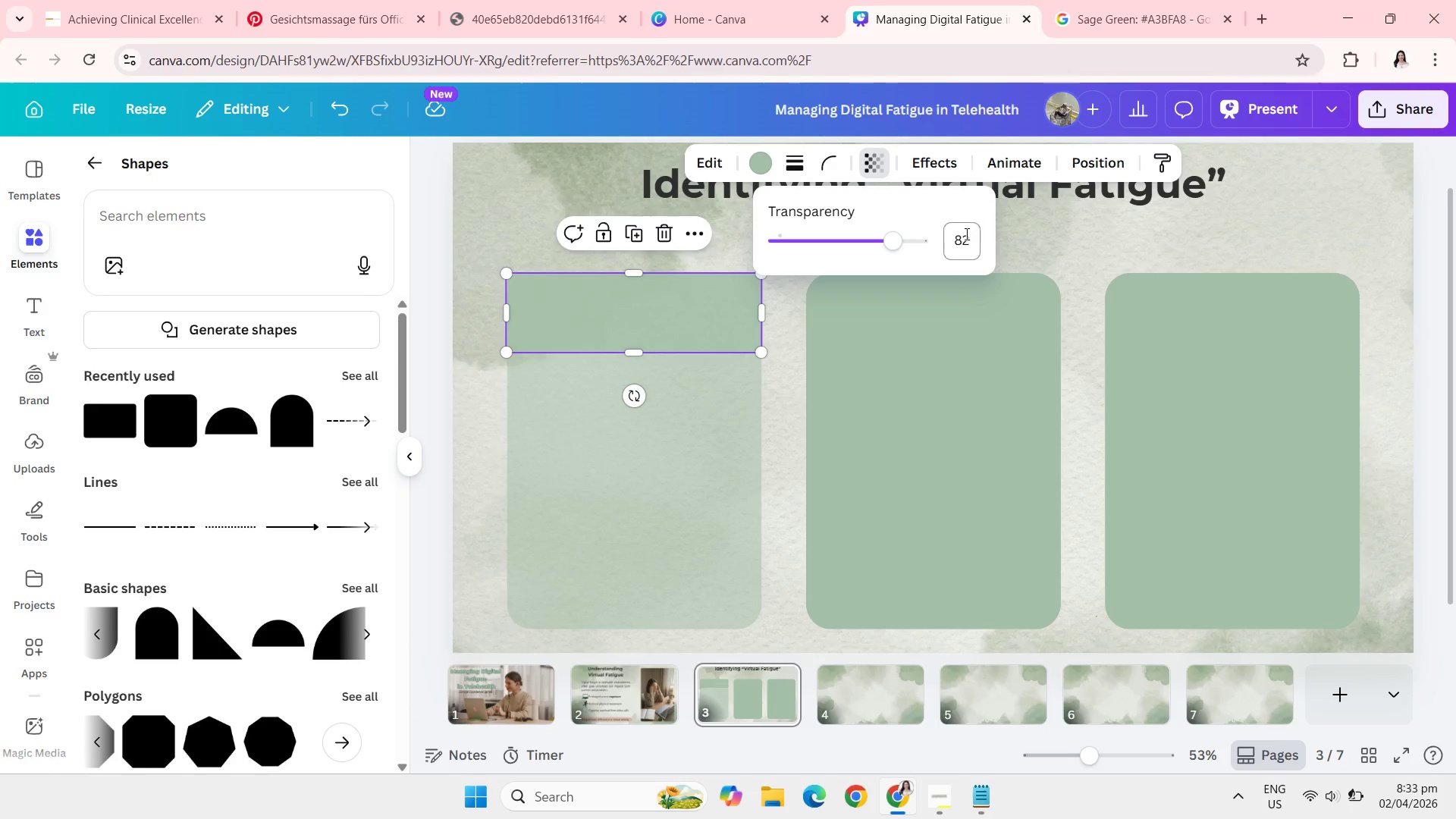 
left_click([965, 236])
 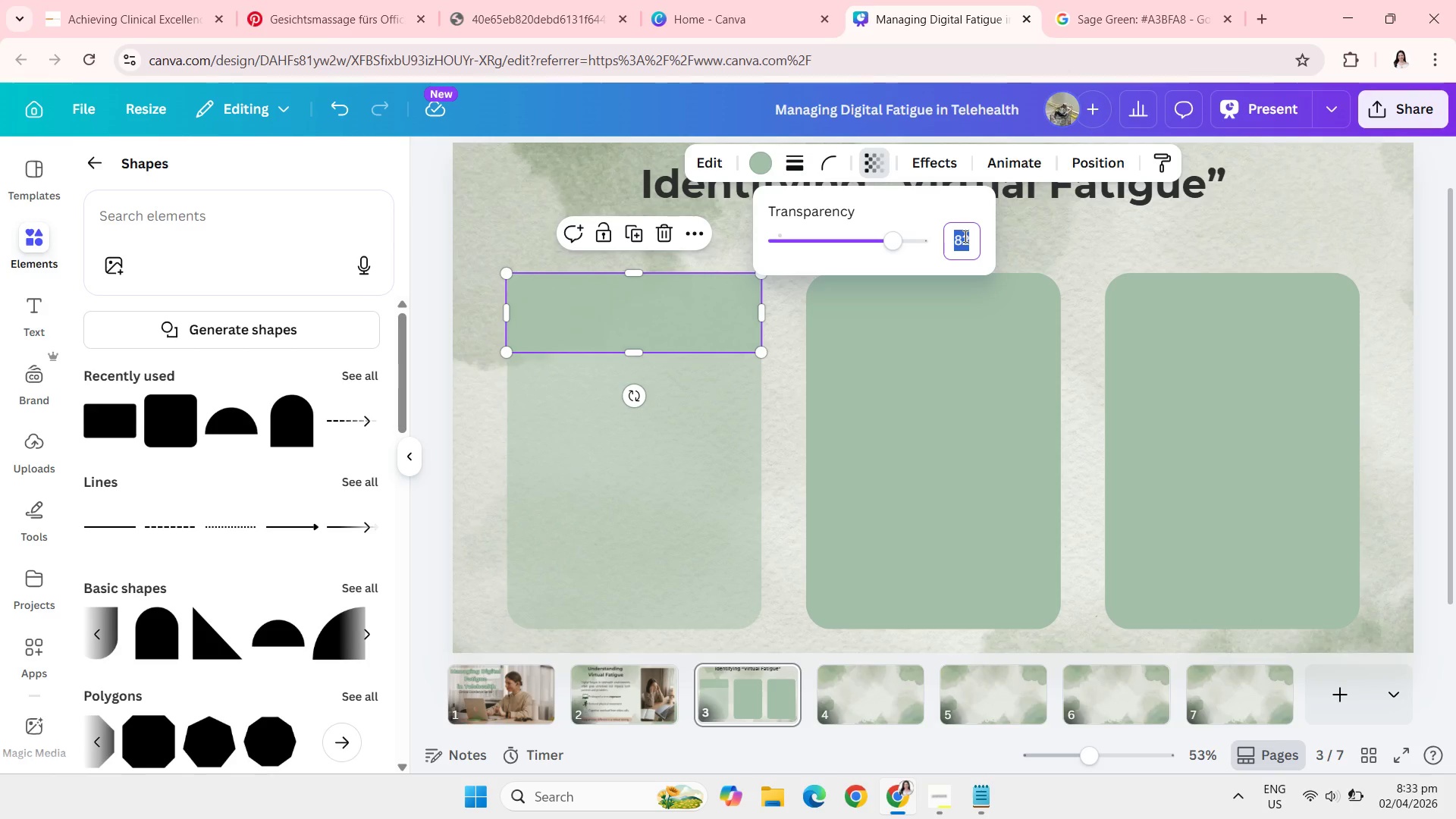 
type(80)
 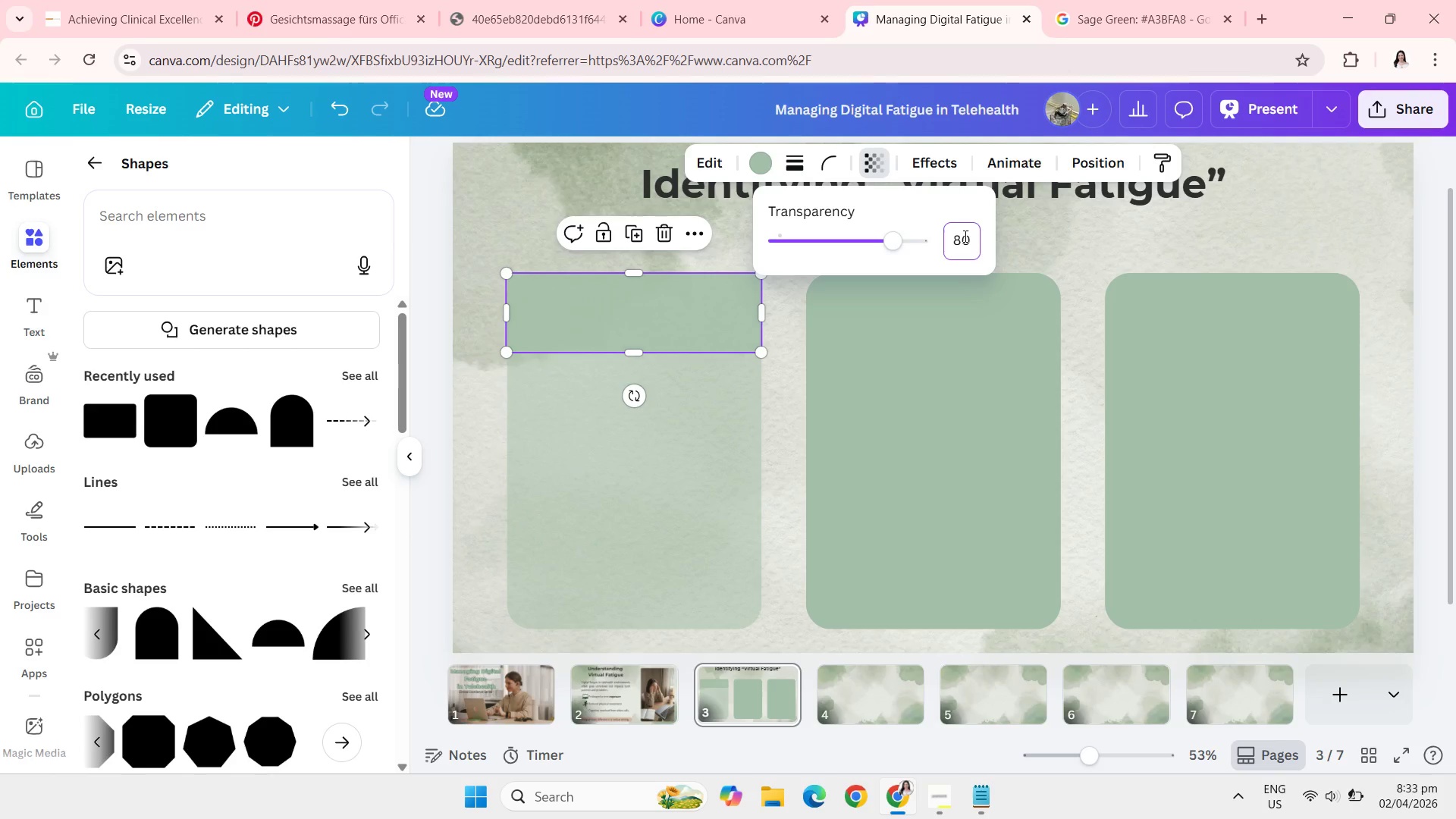 
key(Enter)
 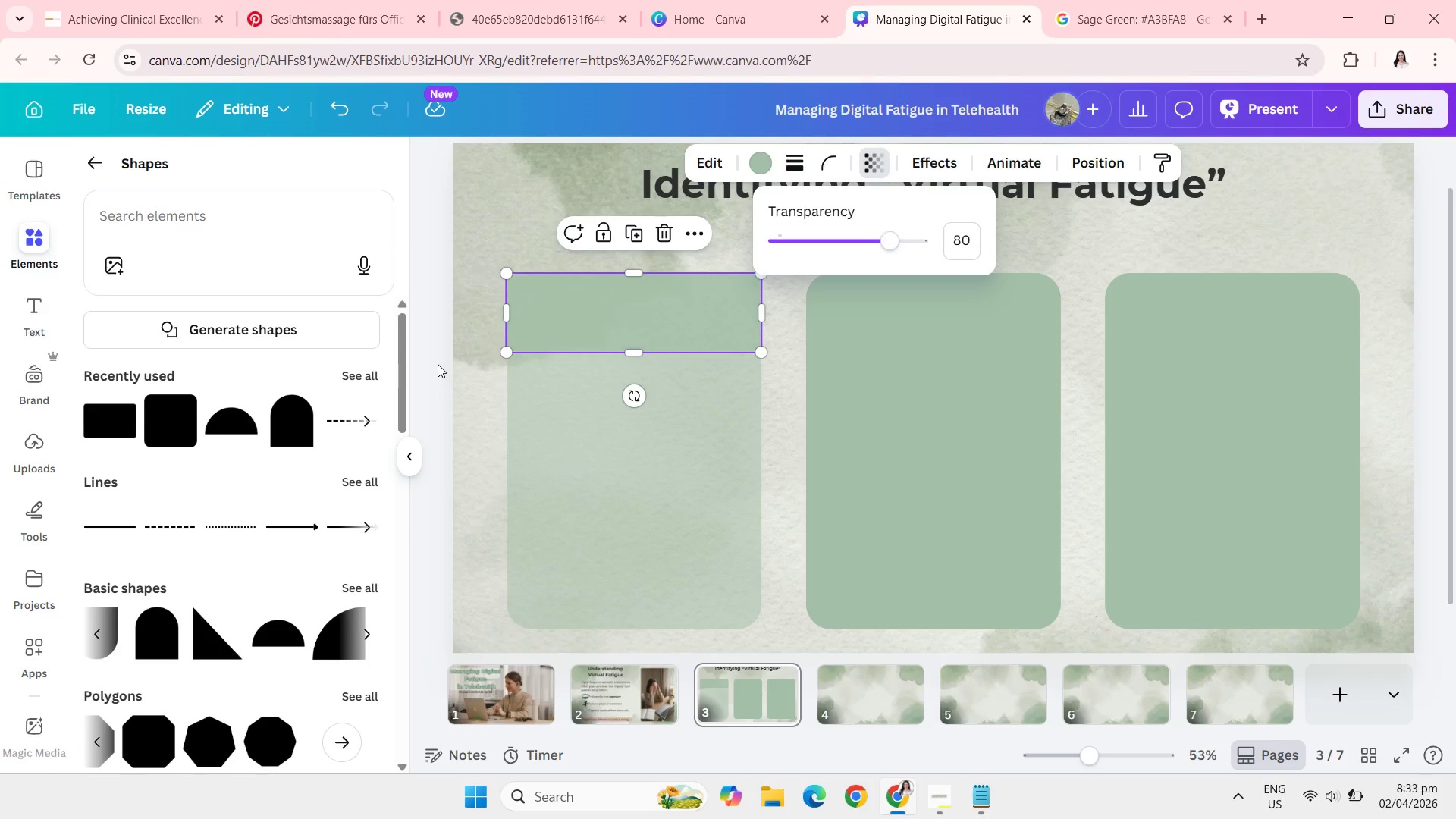 
left_click([438, 363])
 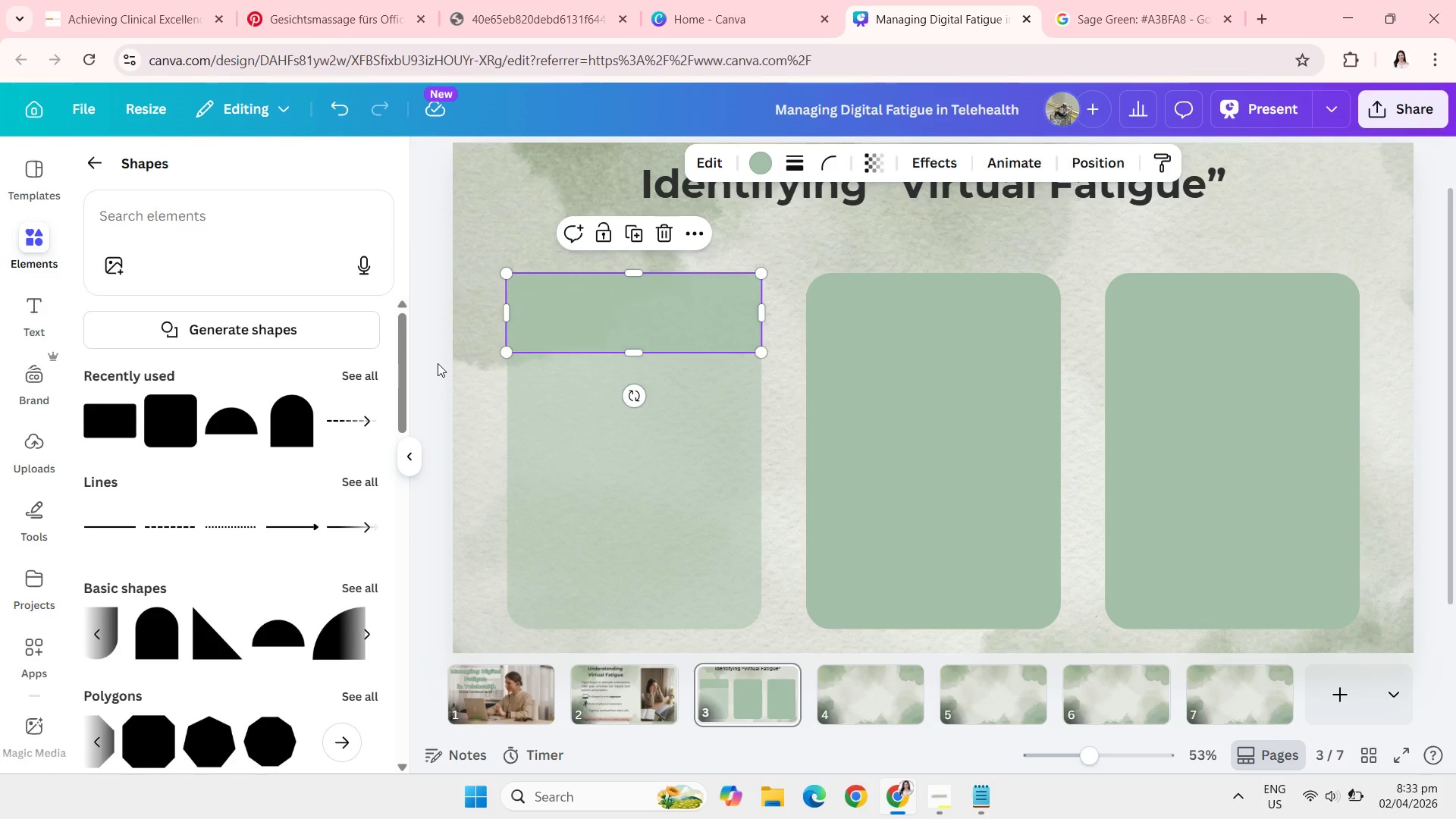 
left_click([438, 363])
 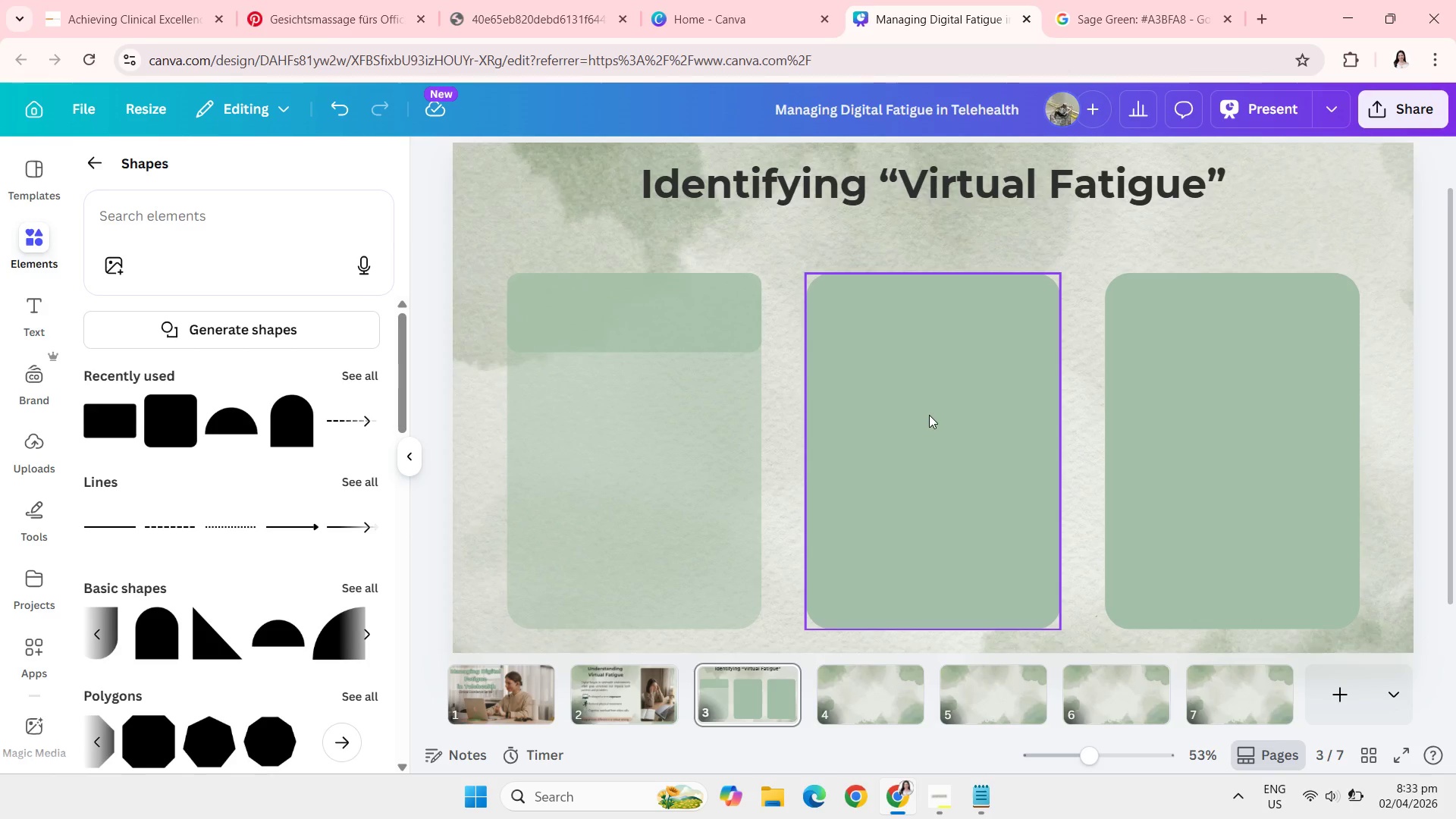 
left_click([929, 415])
 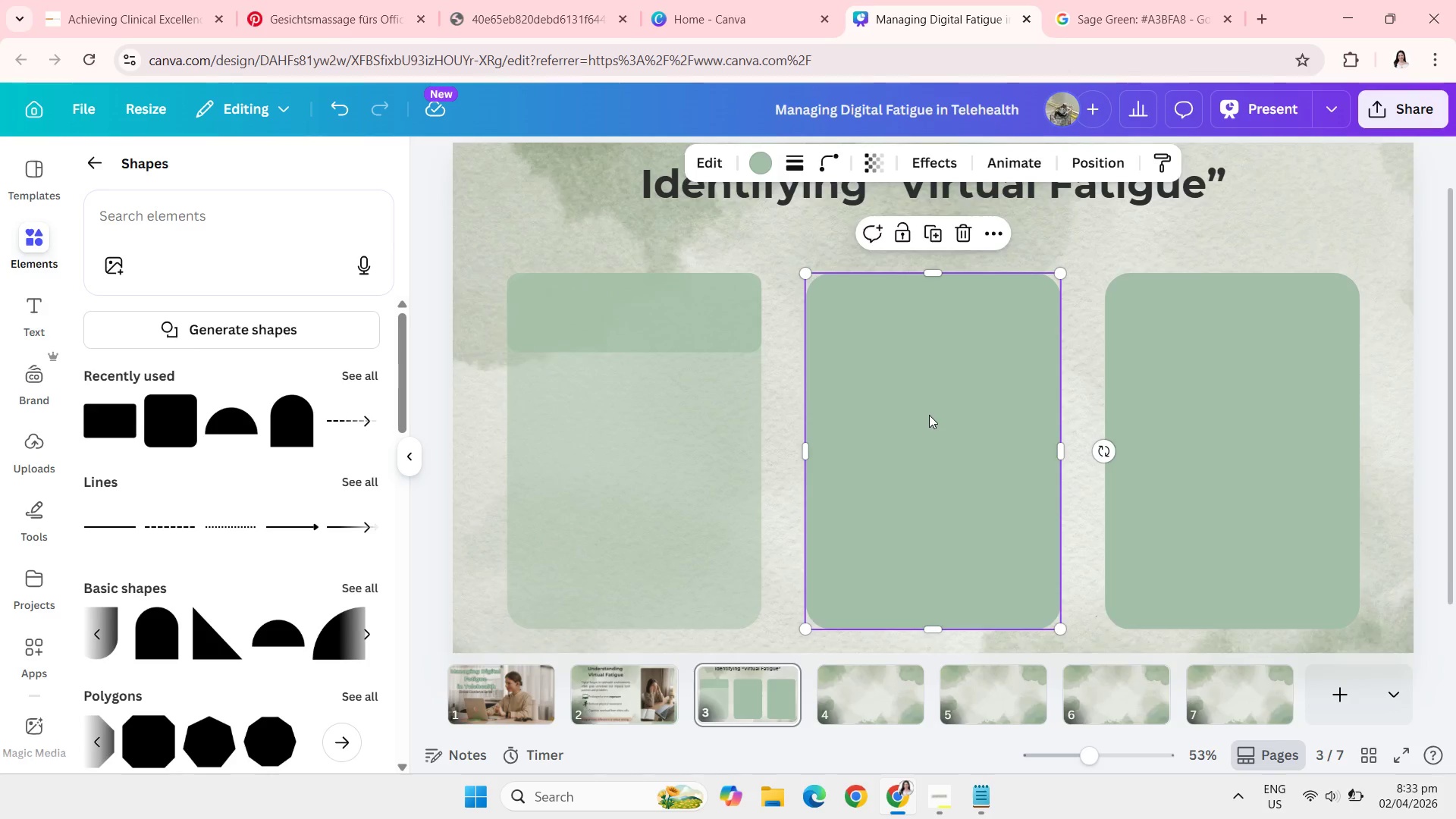 
wait(5.25)
 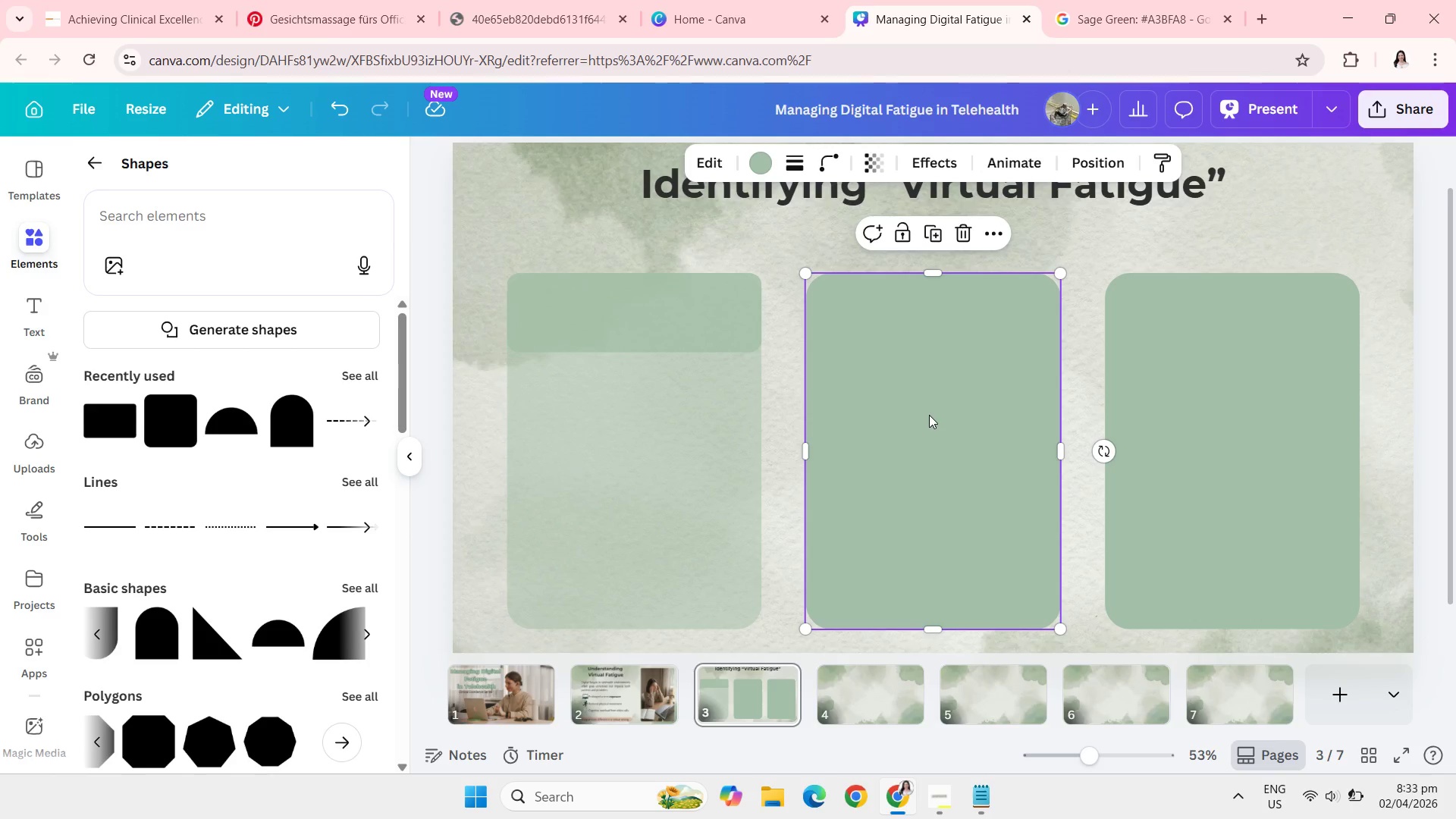 
left_click([475, 255])
 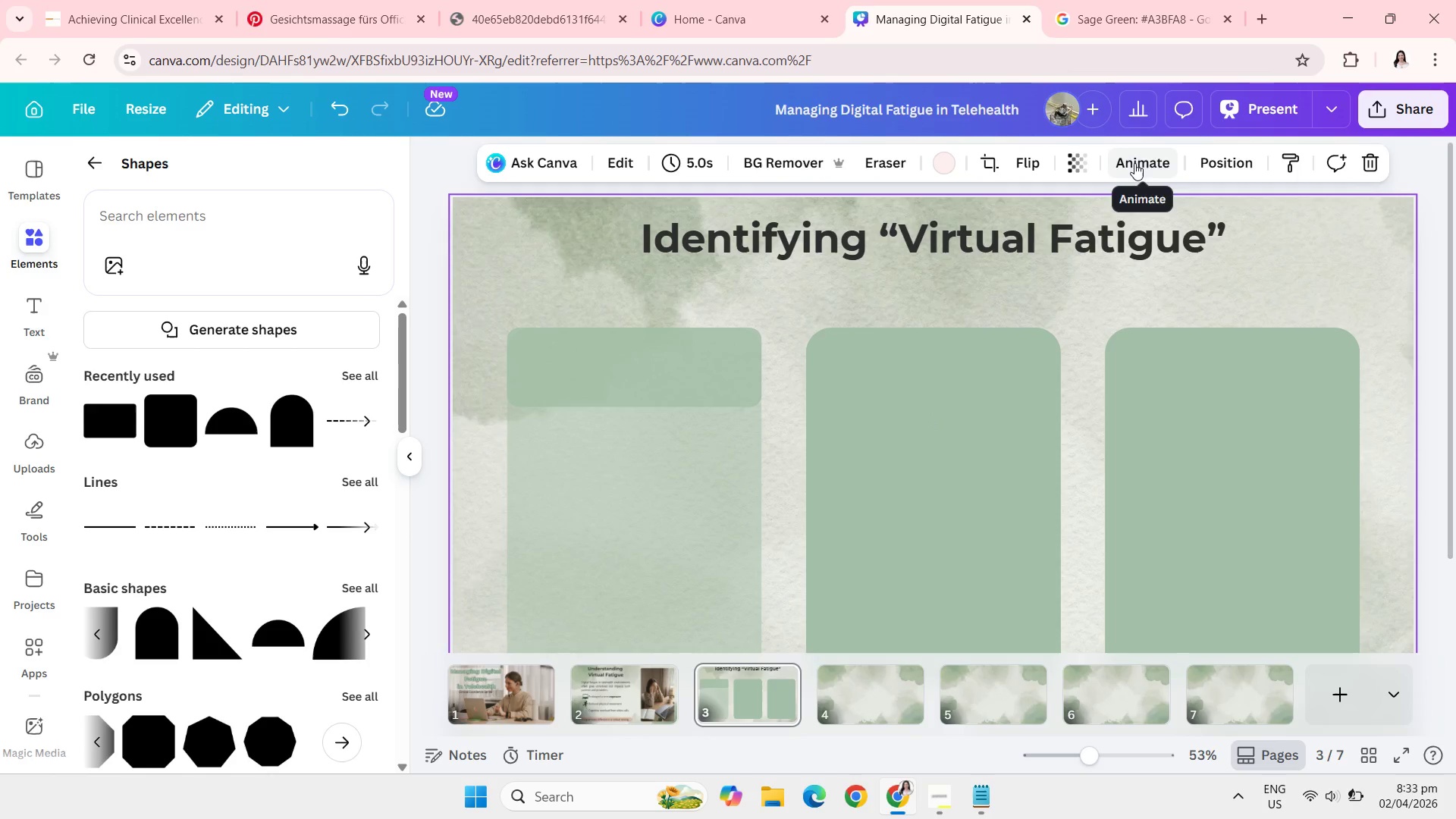 
left_click([1084, 162])
 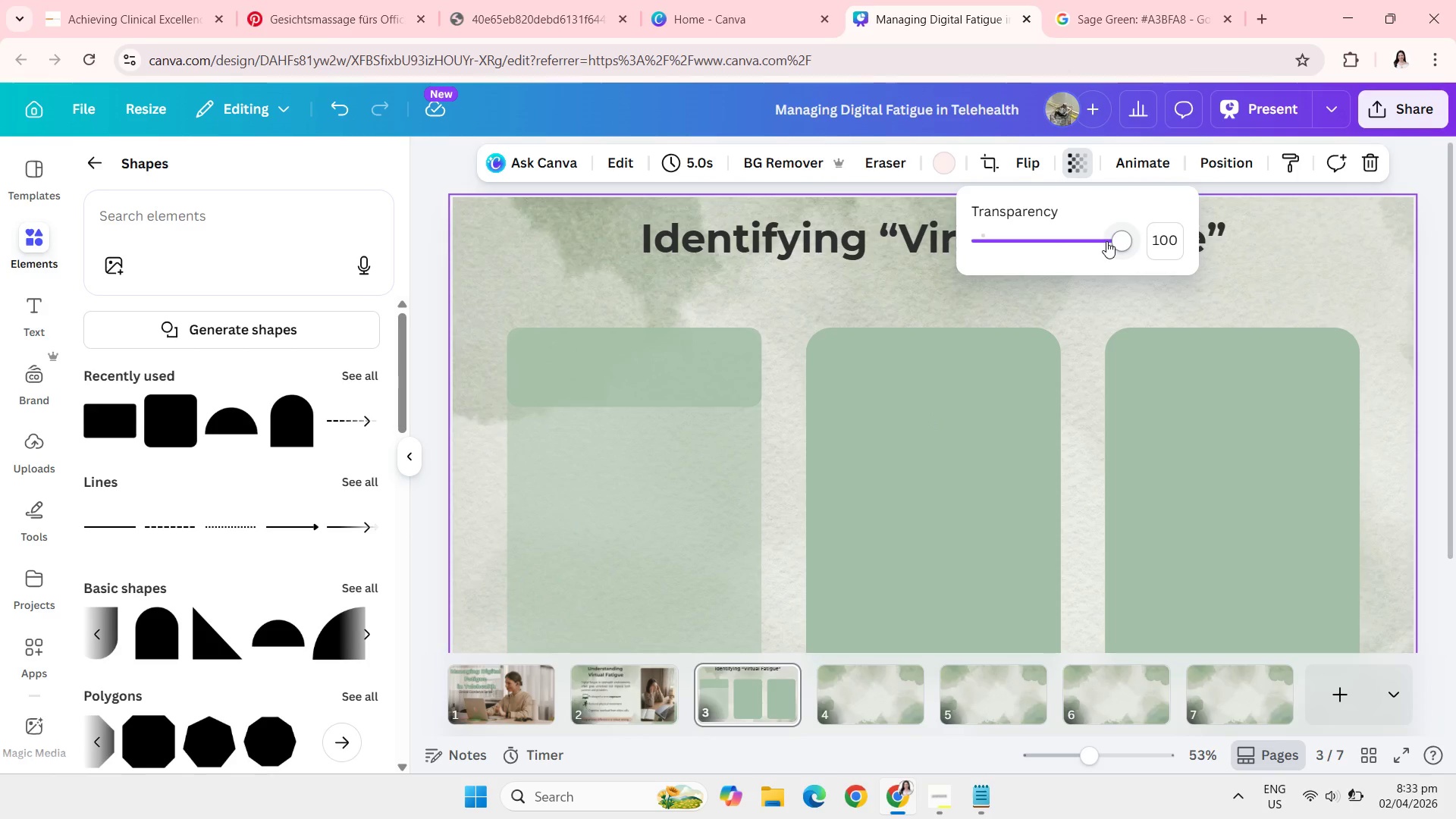 
left_click([1106, 241])
 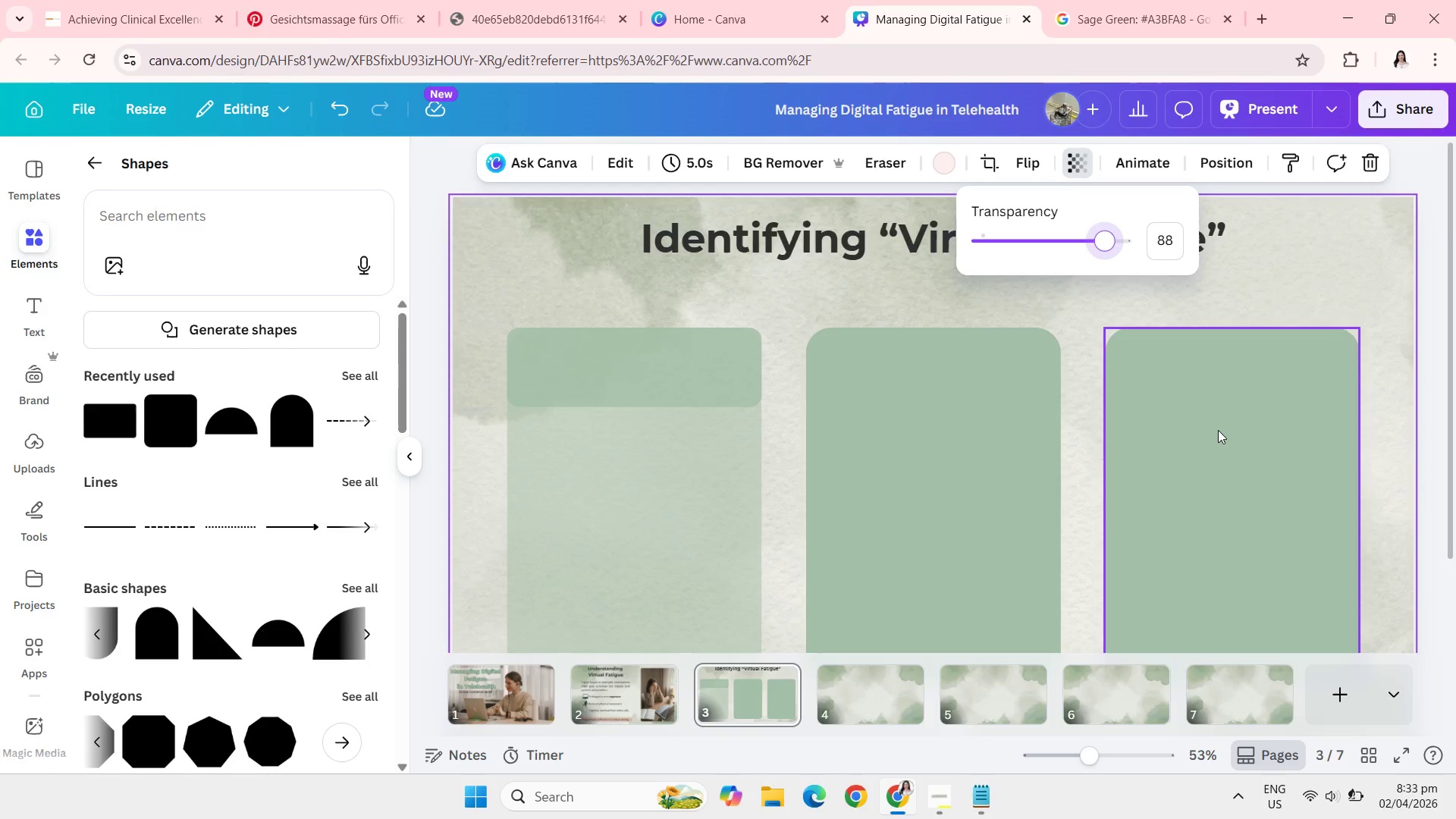 
wait(7.3)
 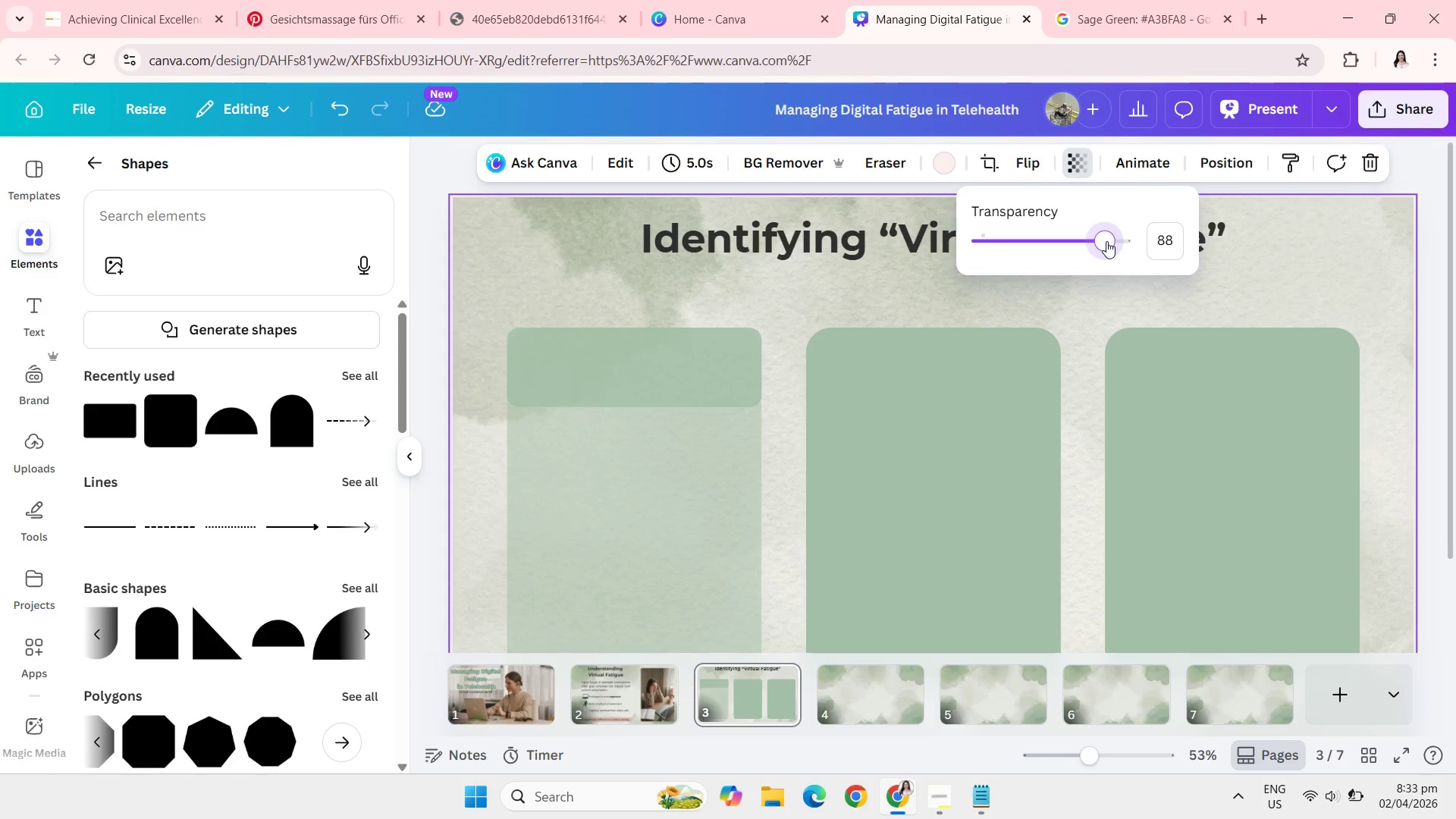 
left_click_drag(start_coordinate=[1115, 243], to_coordinate=[1189, 255])
 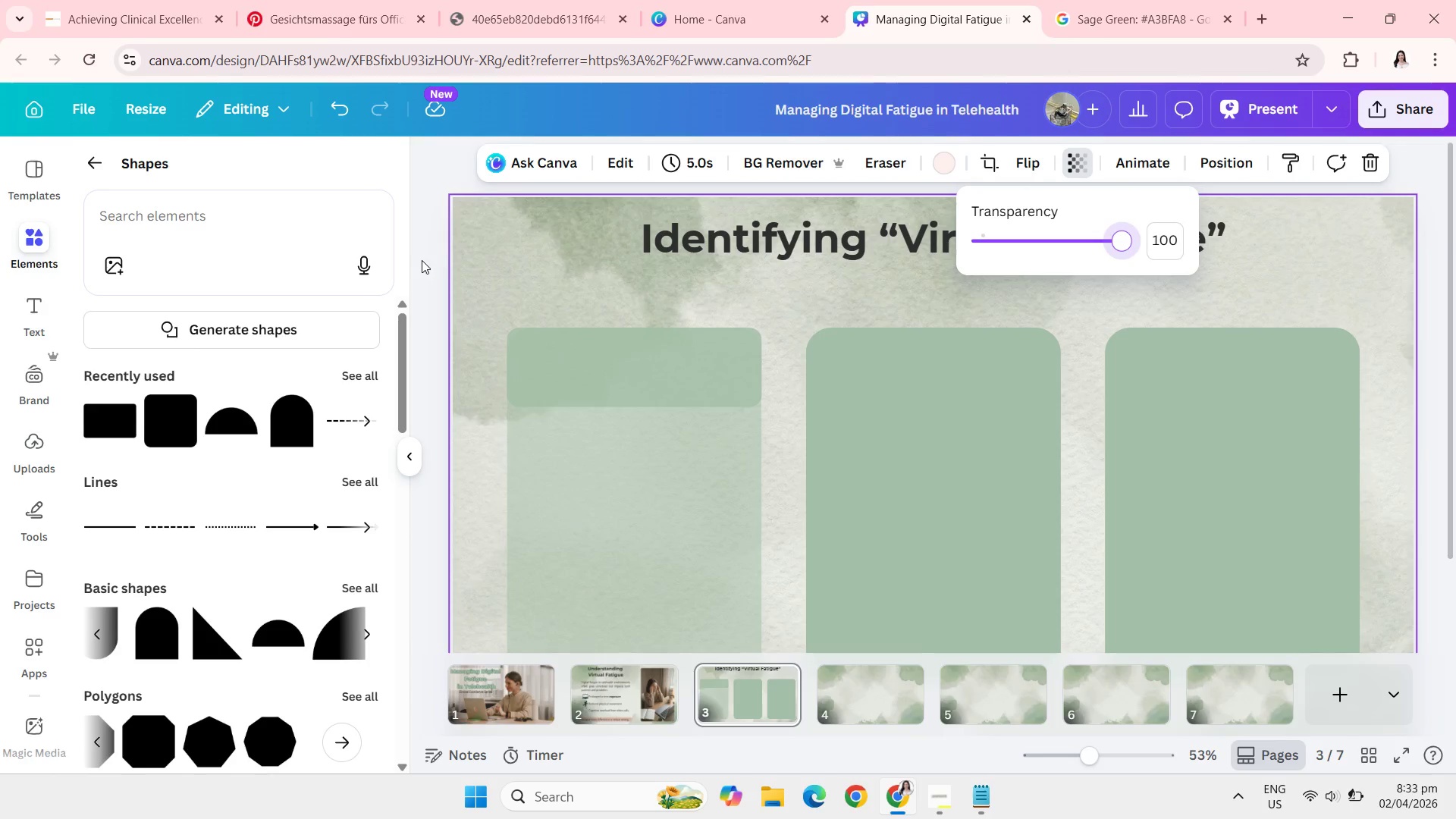 
left_click([424, 254])
 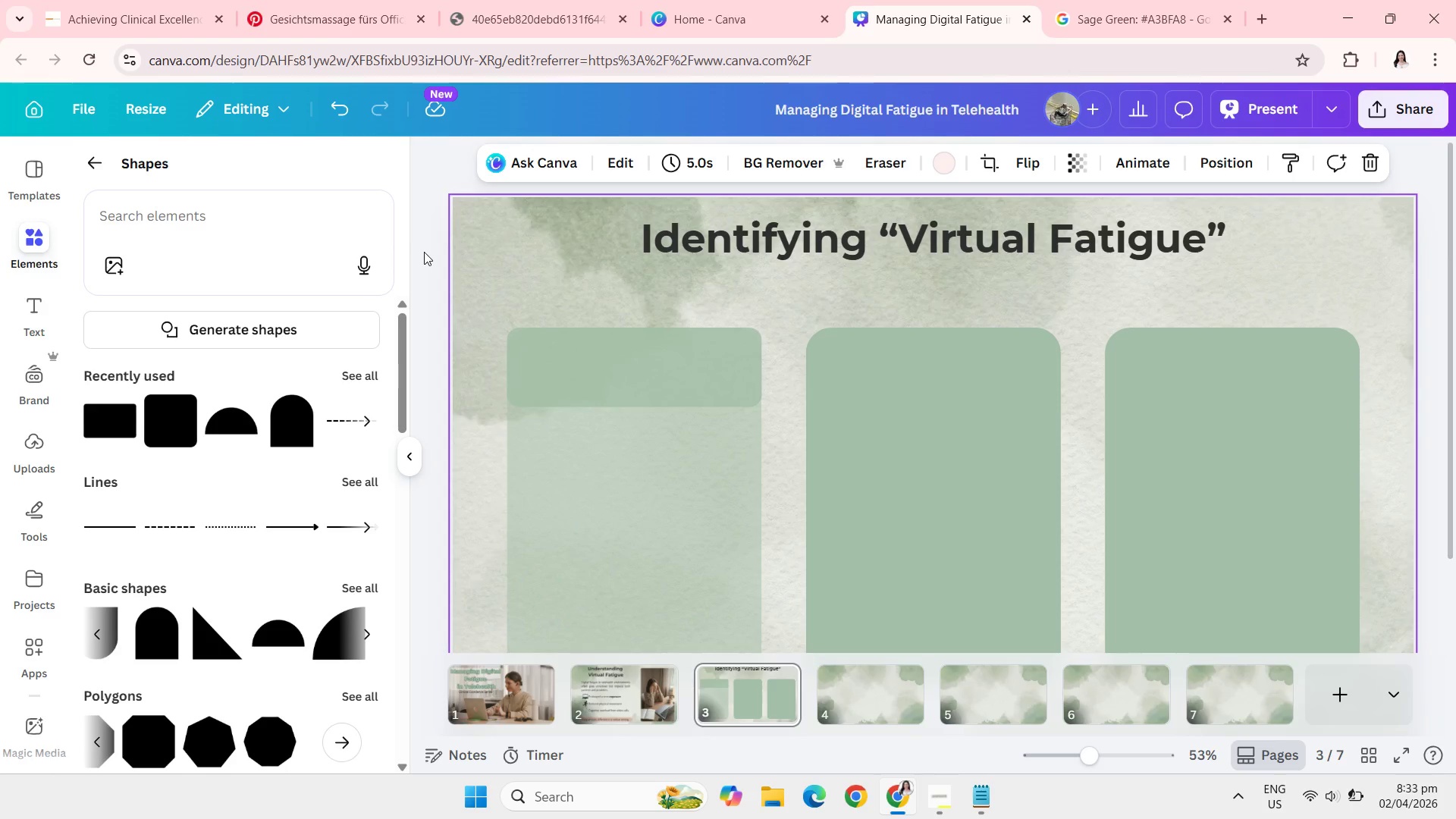 
wait(22.8)
 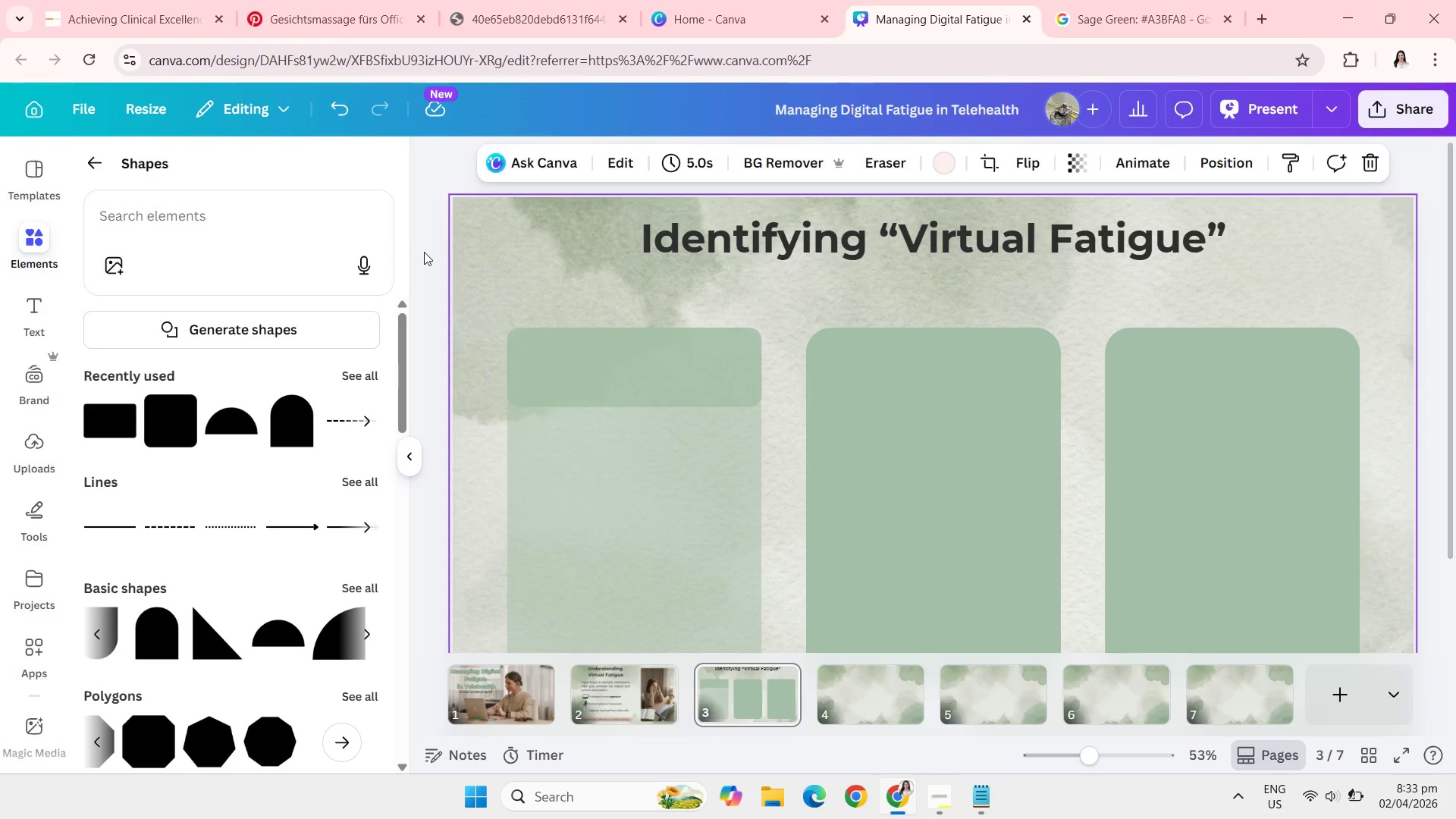 
left_click([903, 403])
 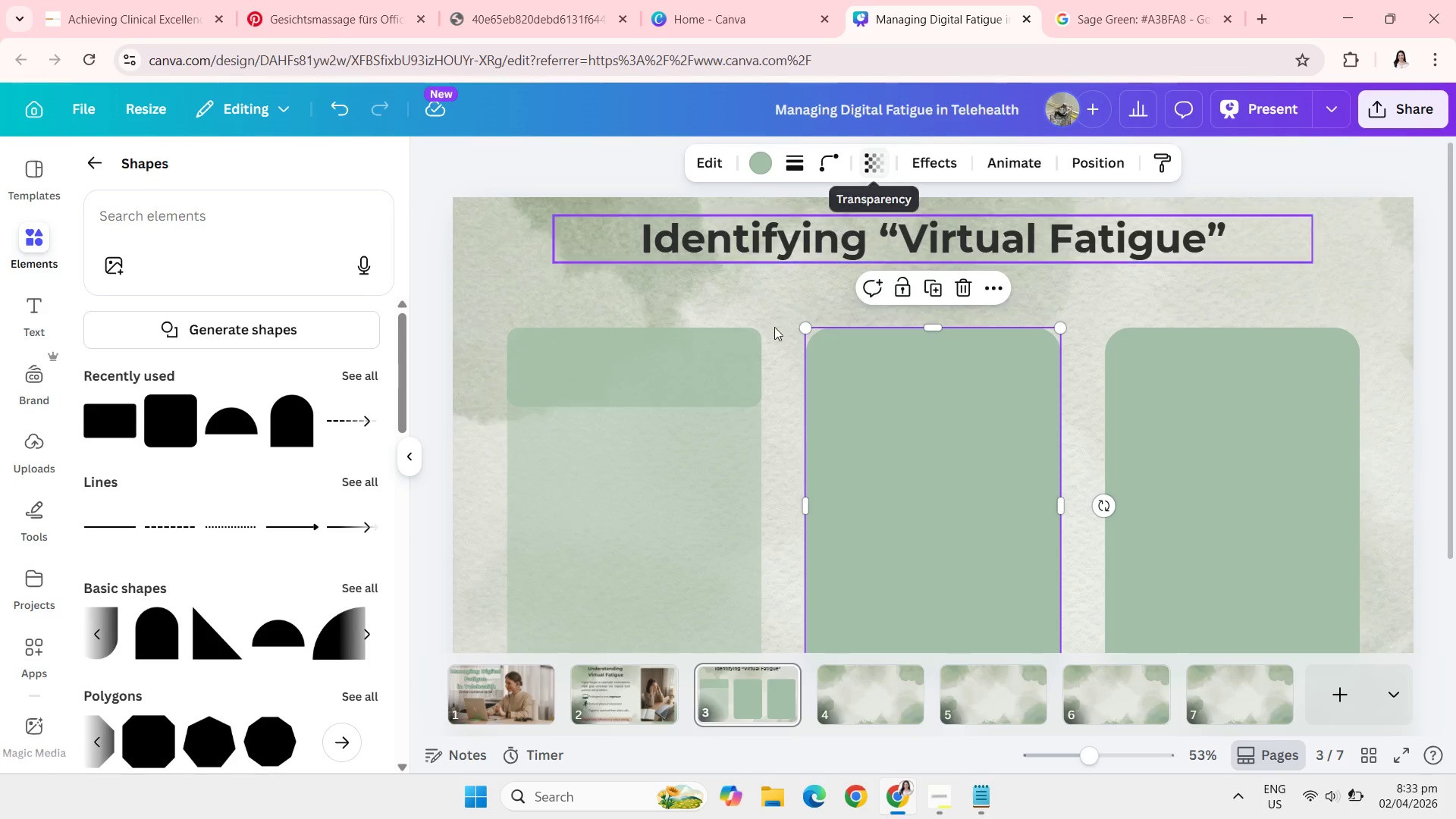 
left_click([678, 494])
 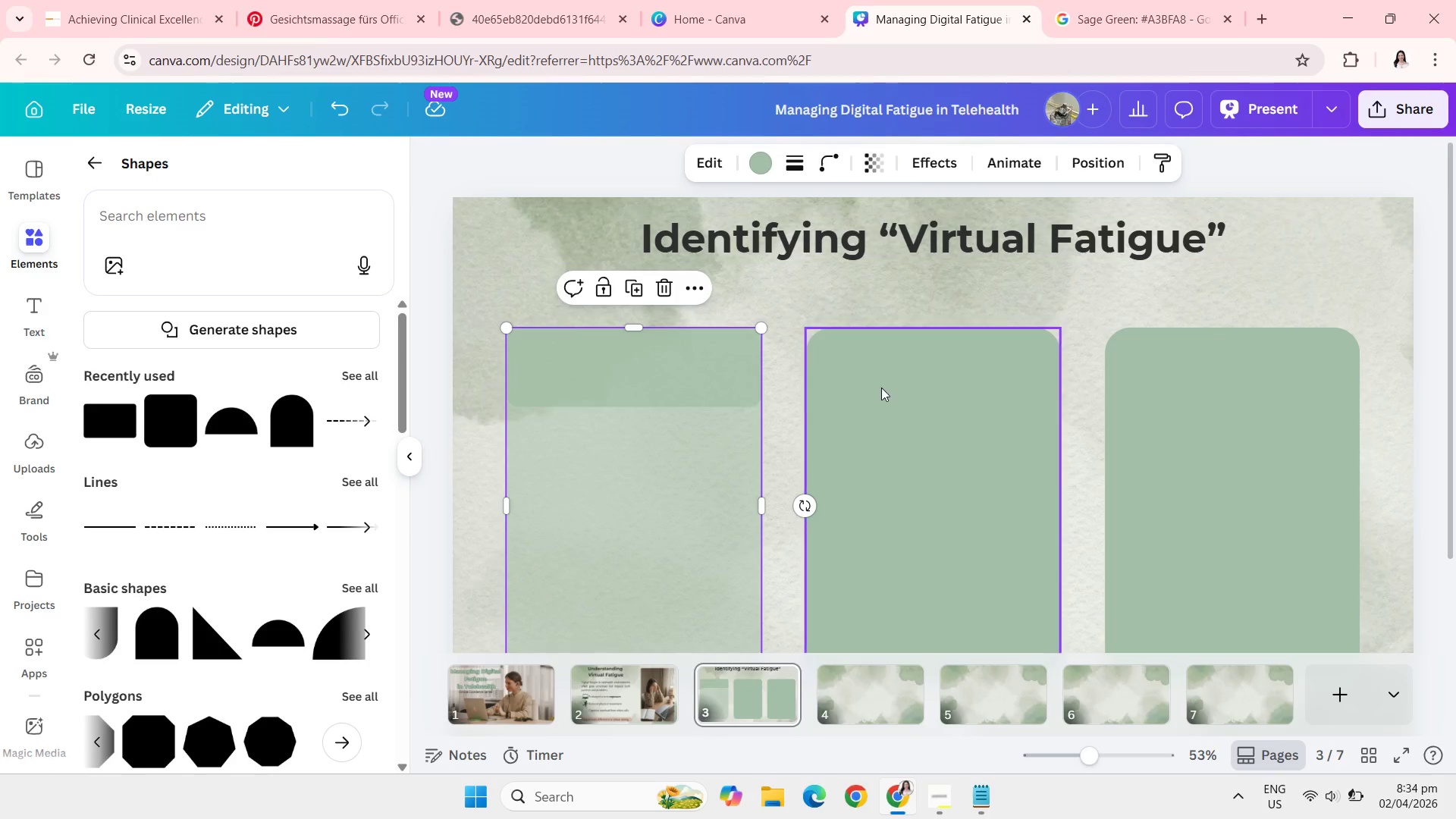 
left_click([902, 446])
 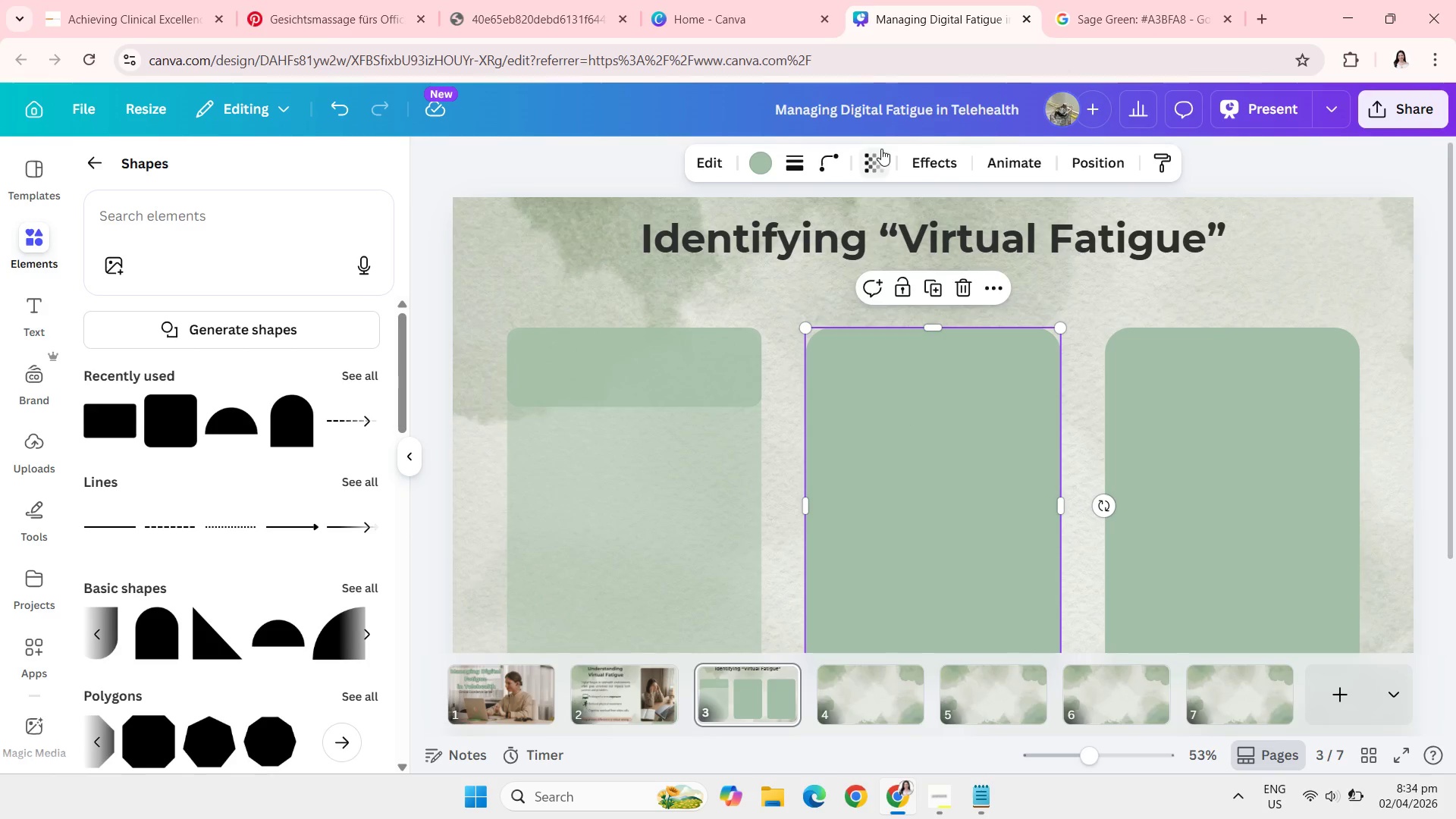 
left_click([881, 149])
 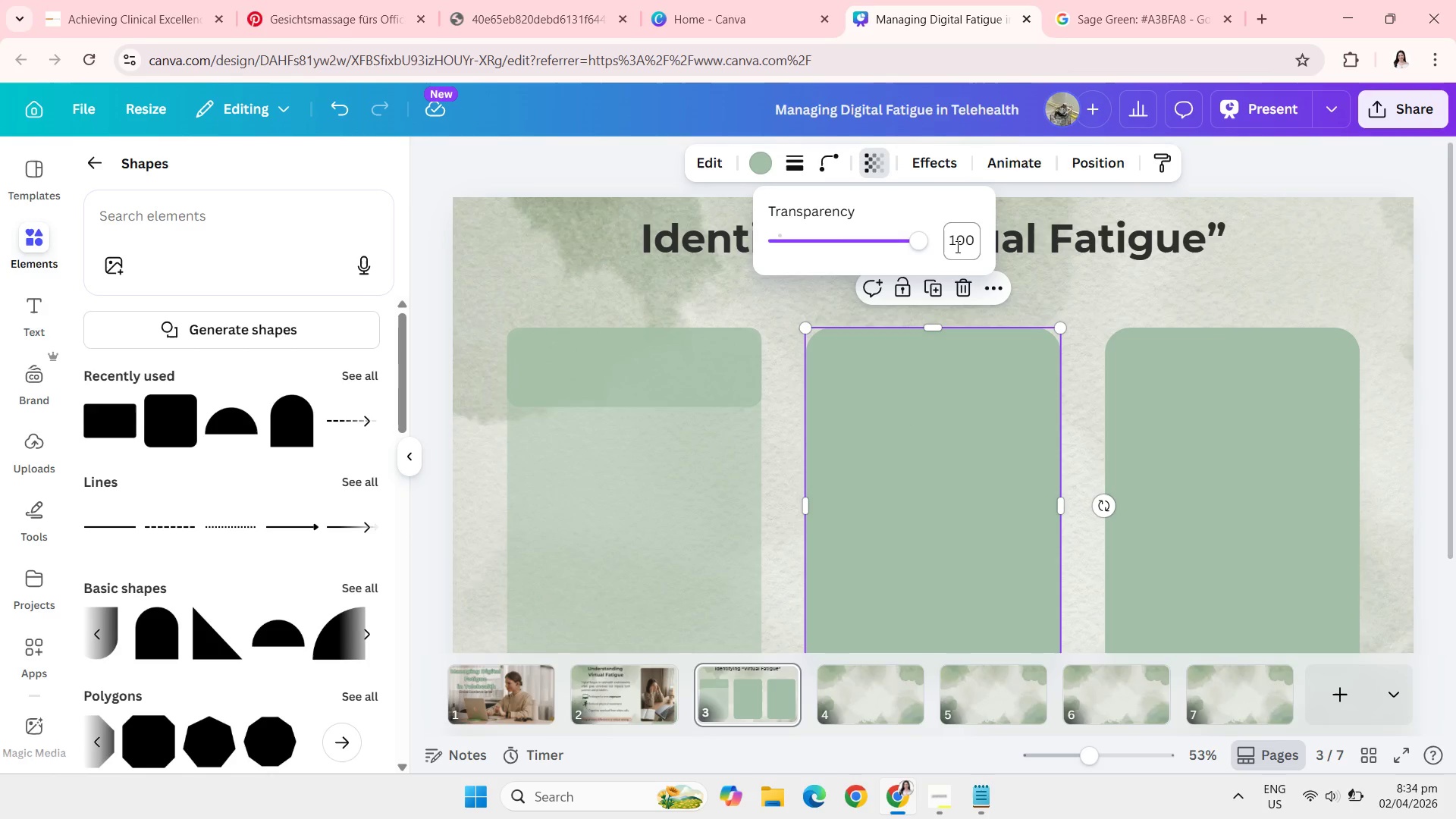 
left_click([960, 246])
 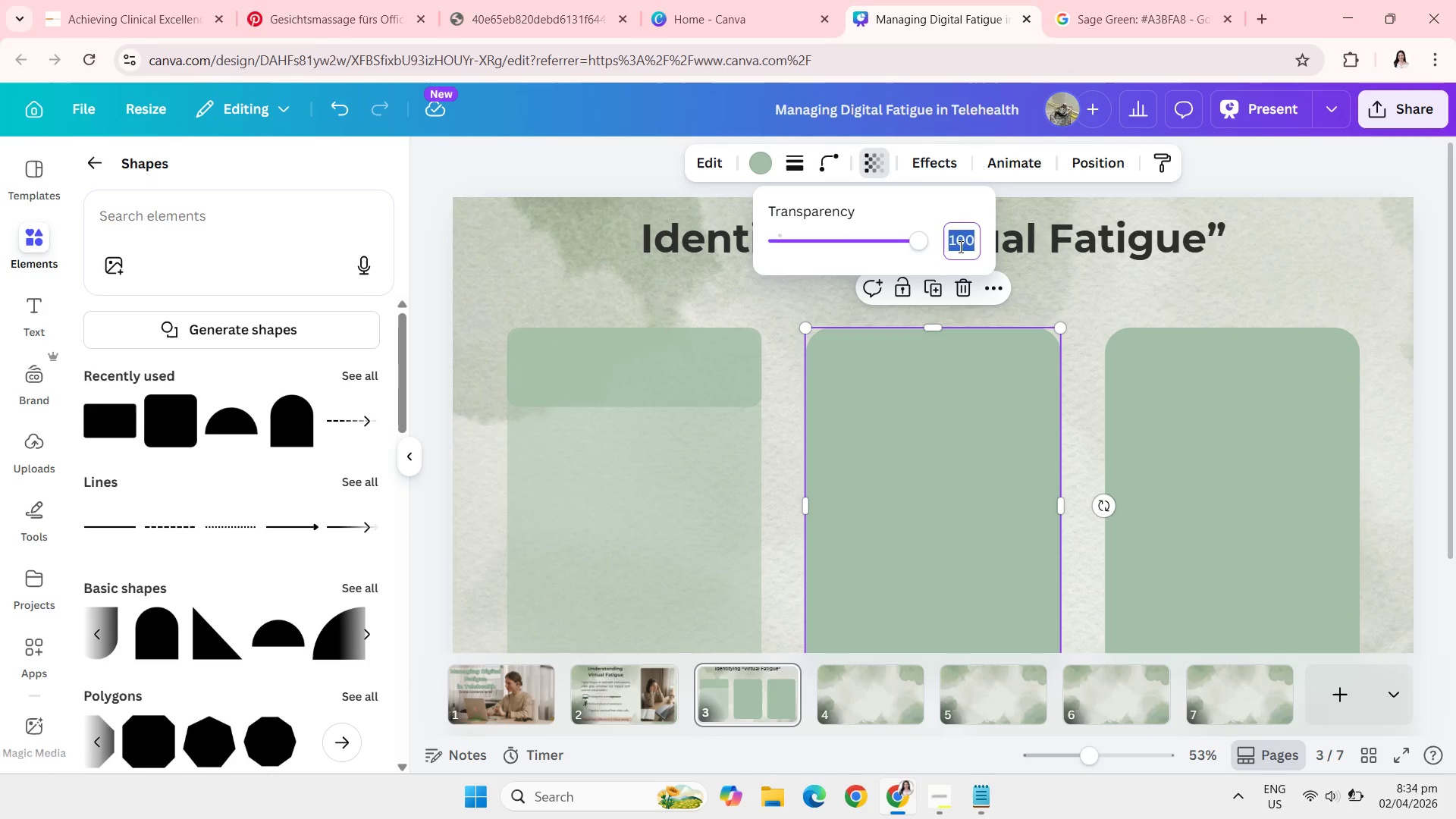 
type(50\)
 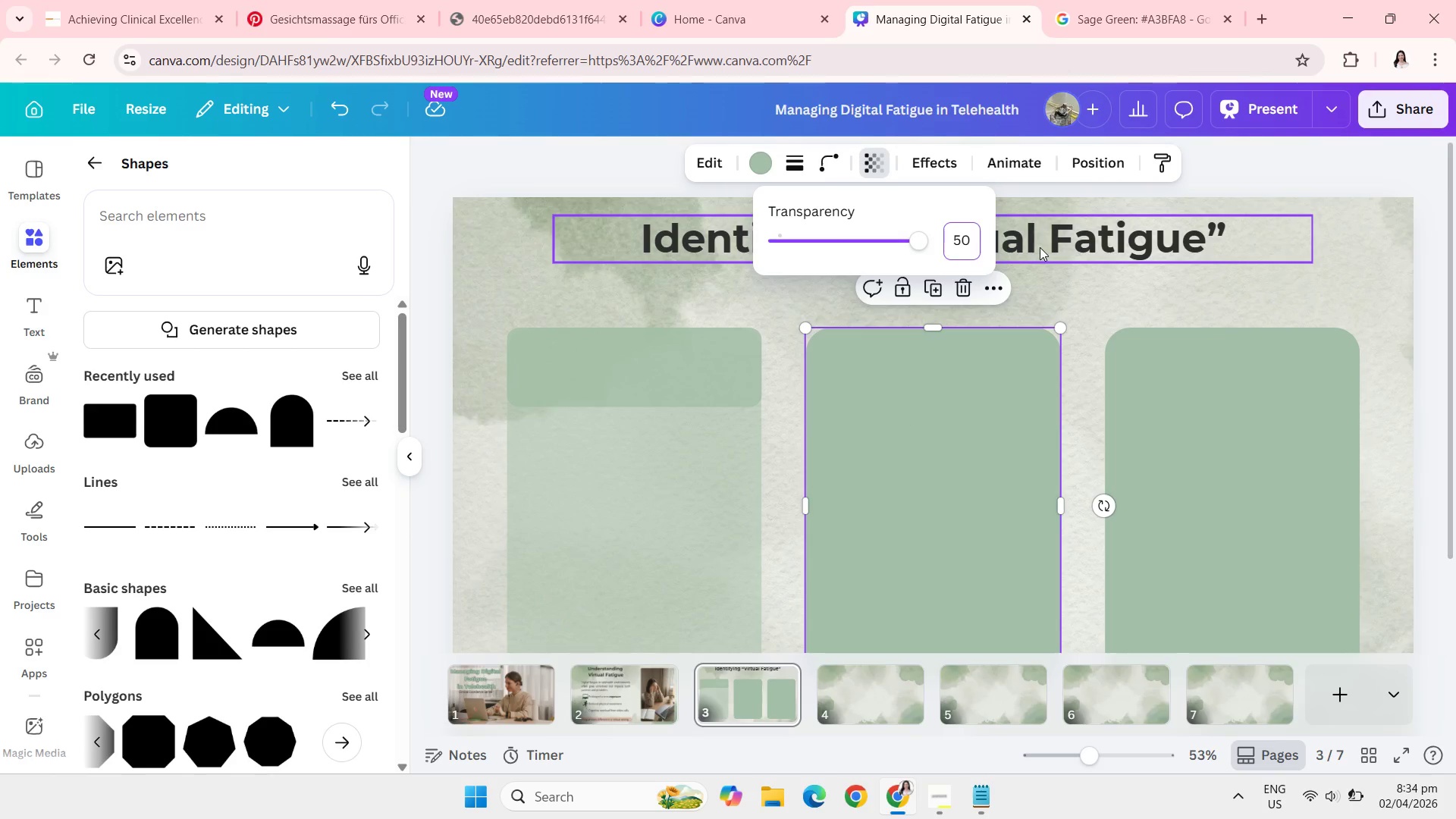 
key(Enter)
 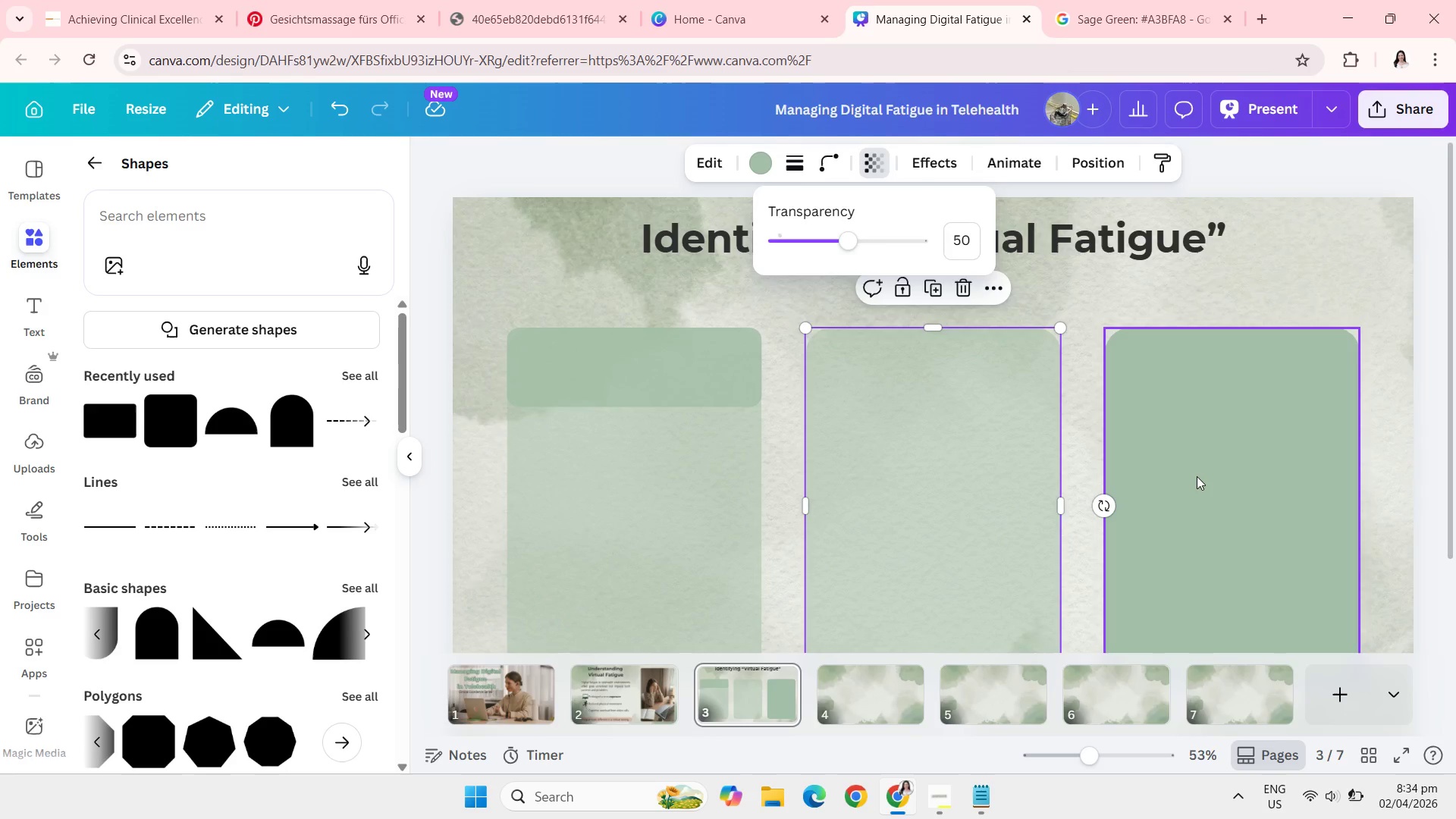 
left_click([1197, 476])
 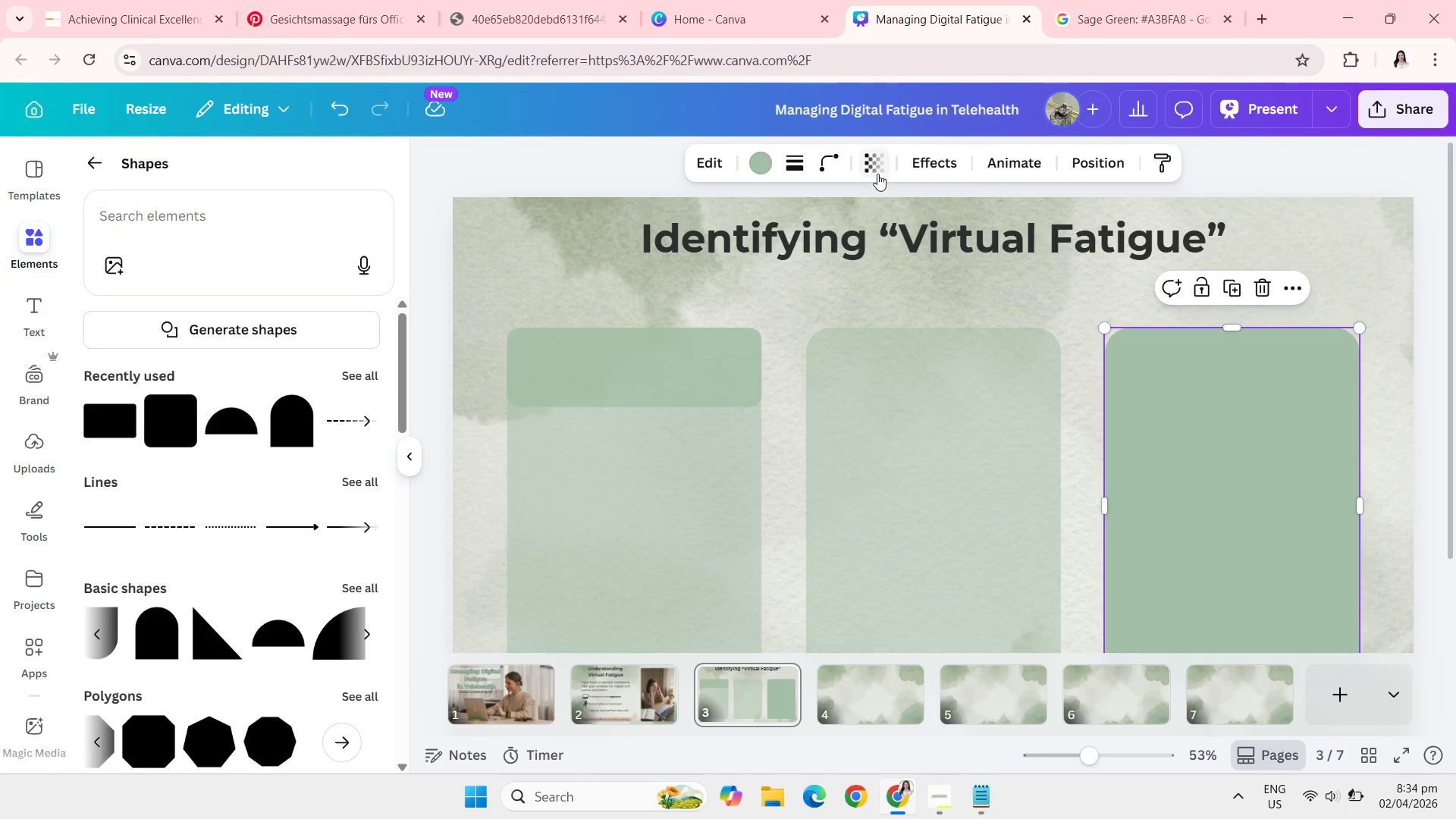 
left_click([877, 174])
 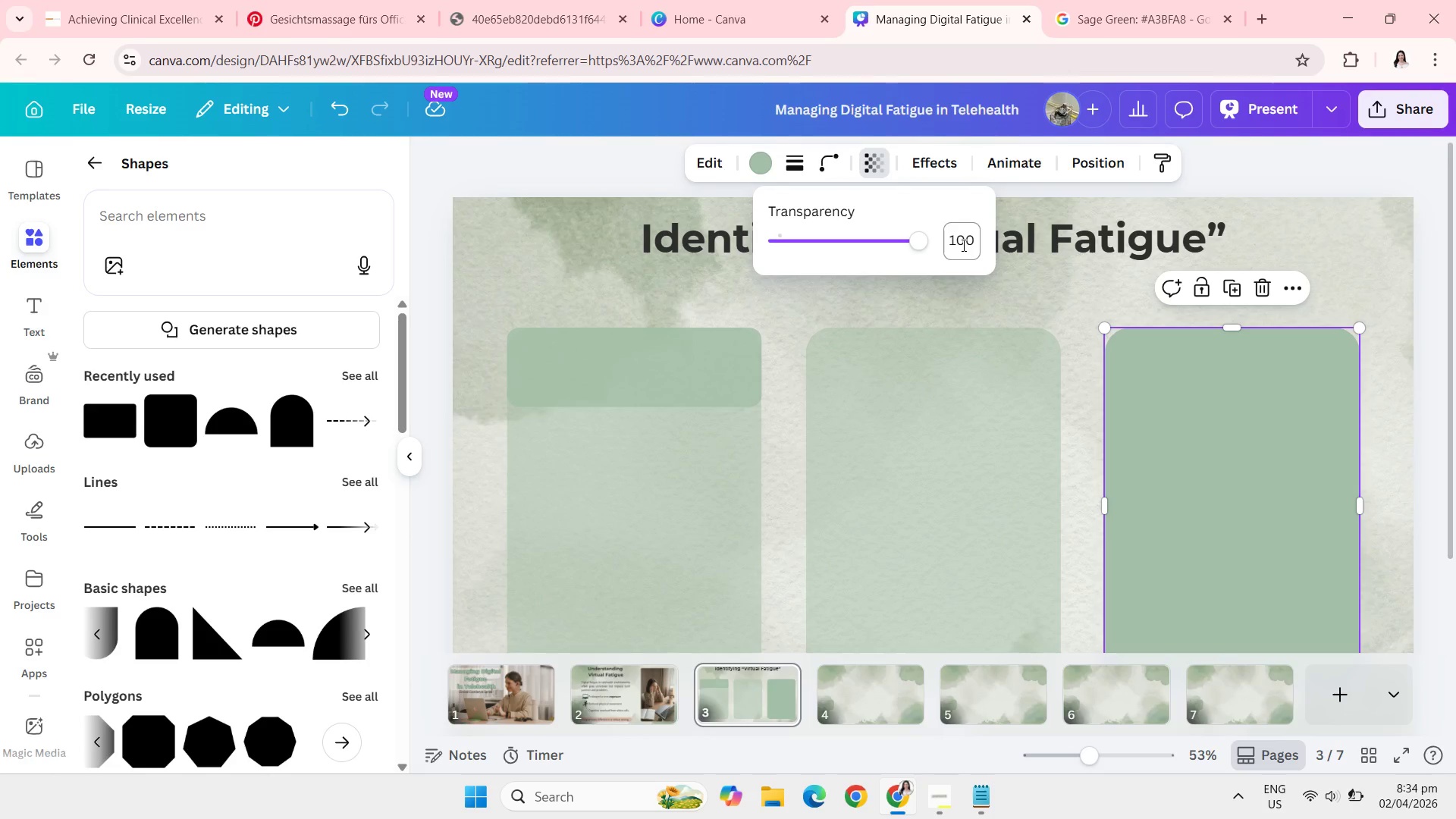 
left_click([962, 245])
 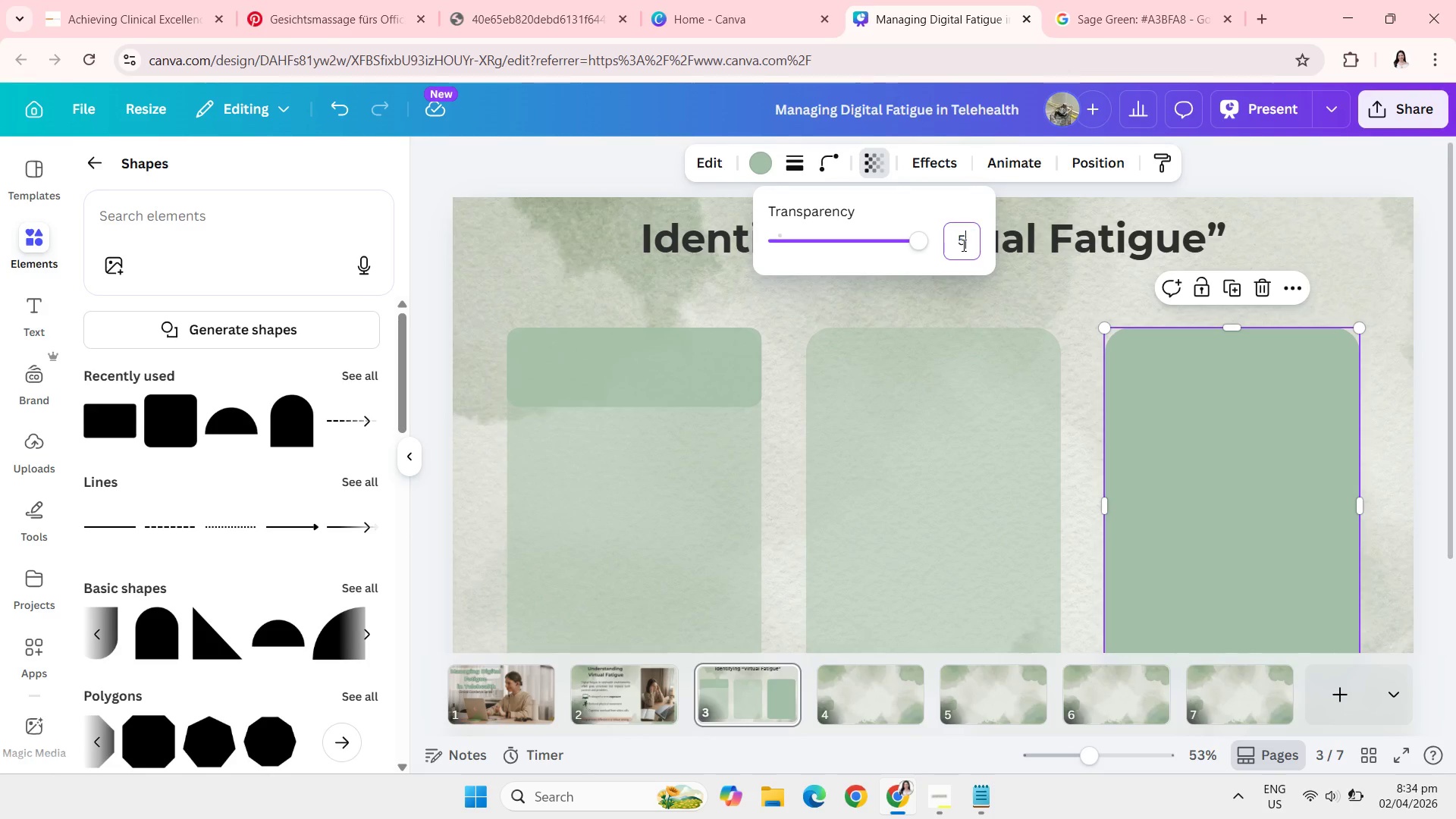 
type(50)
 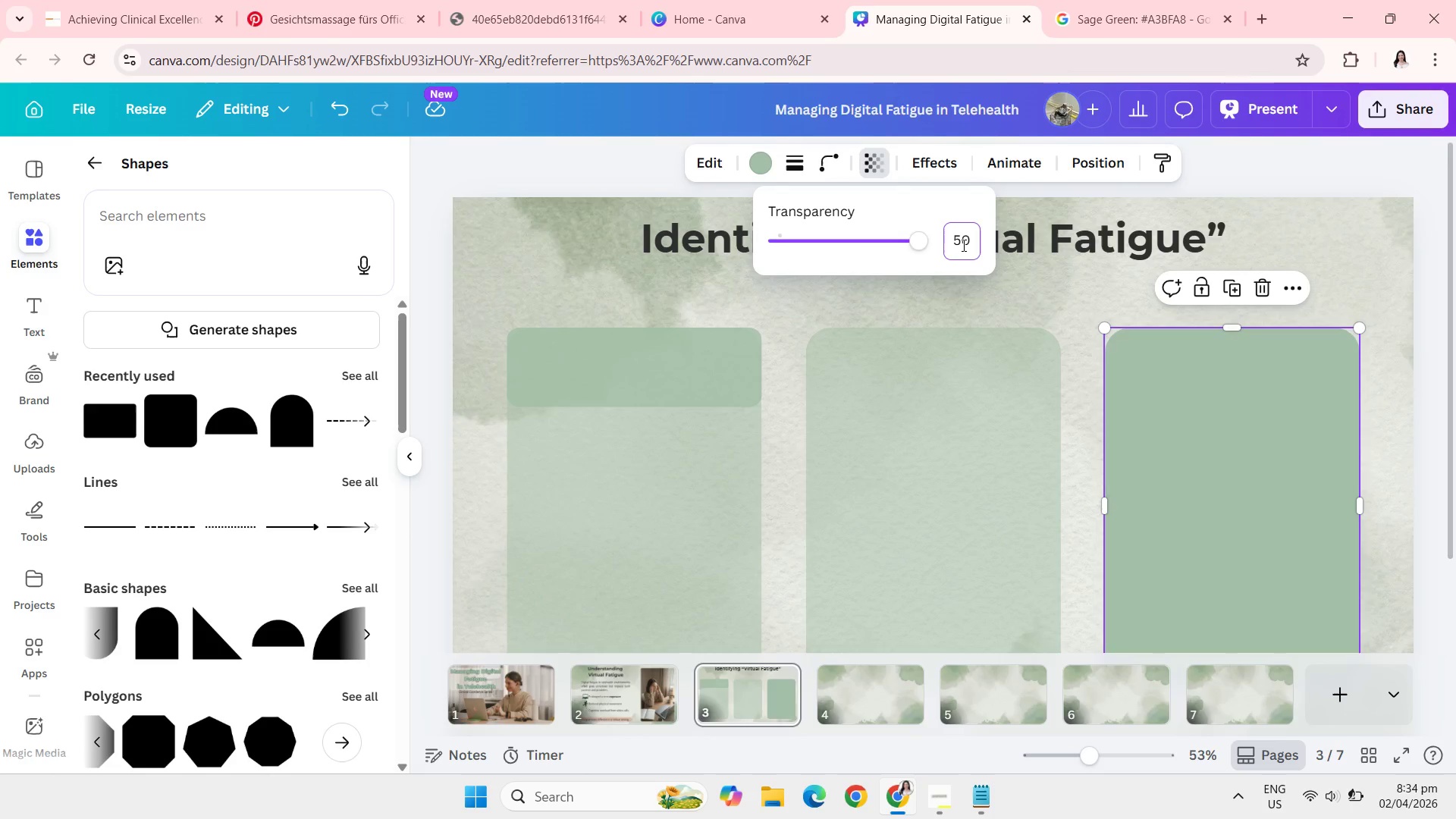 
key(Enter)
 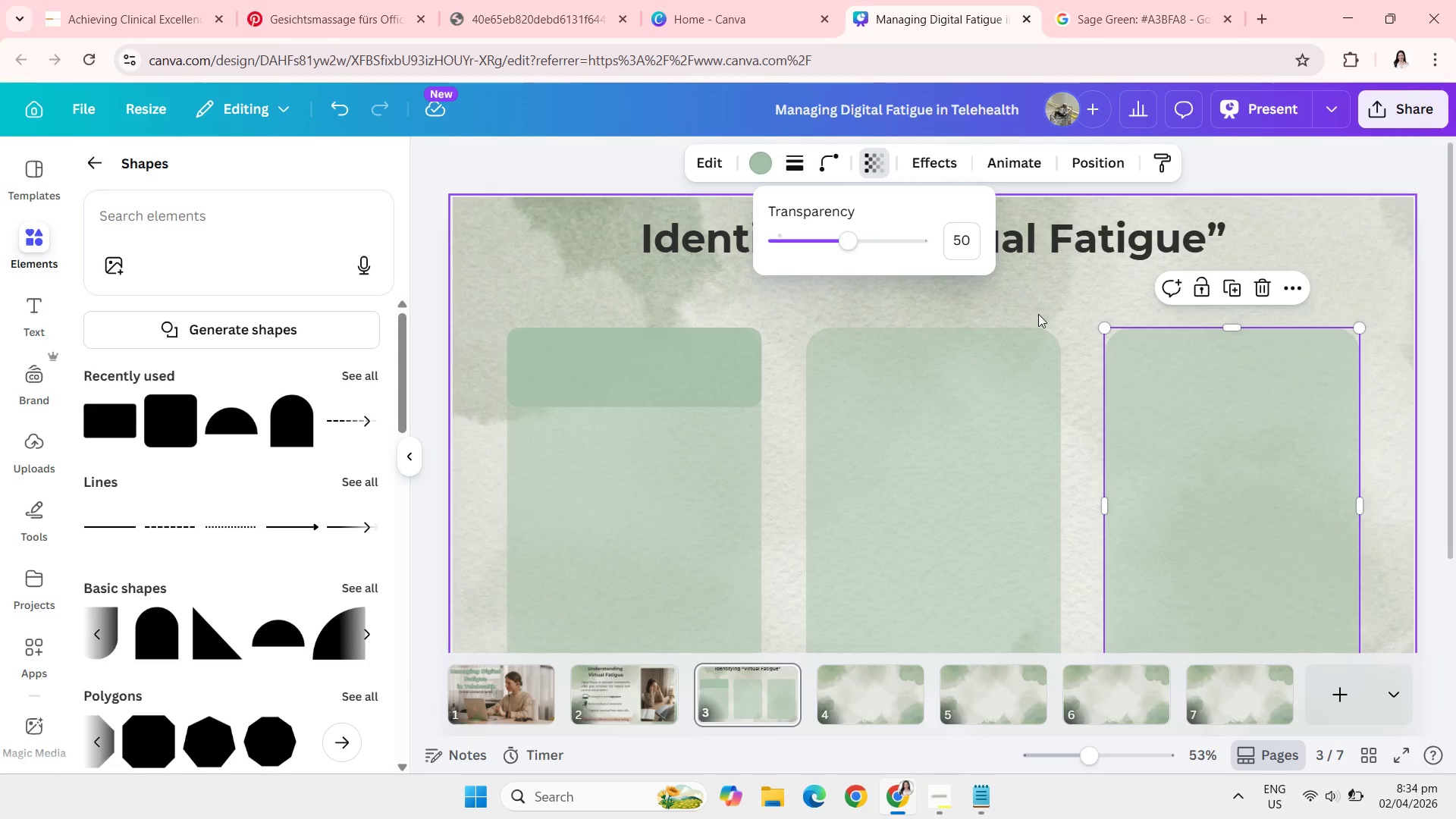 
left_click([1038, 315])
 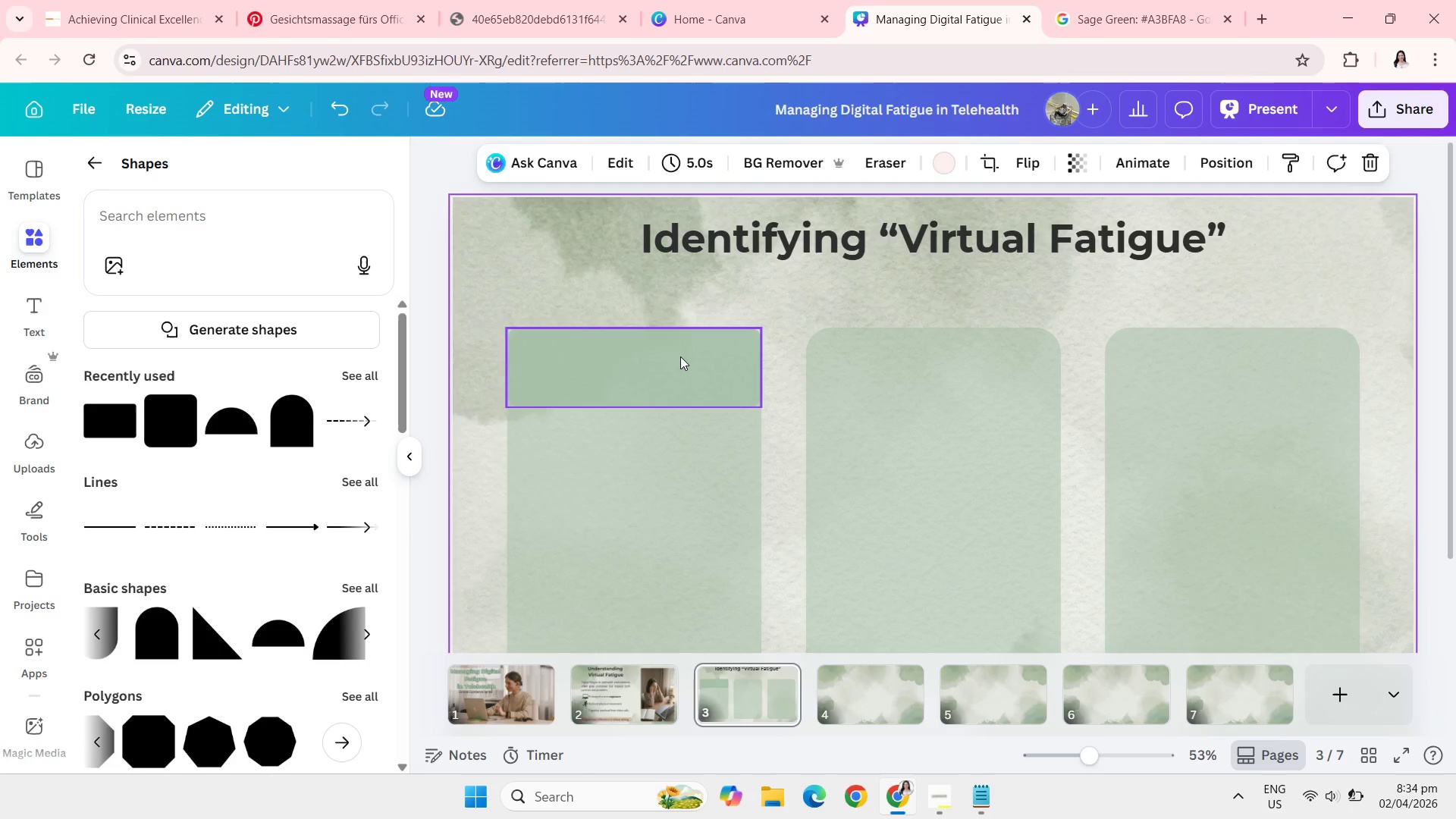 
left_click([680, 356])
 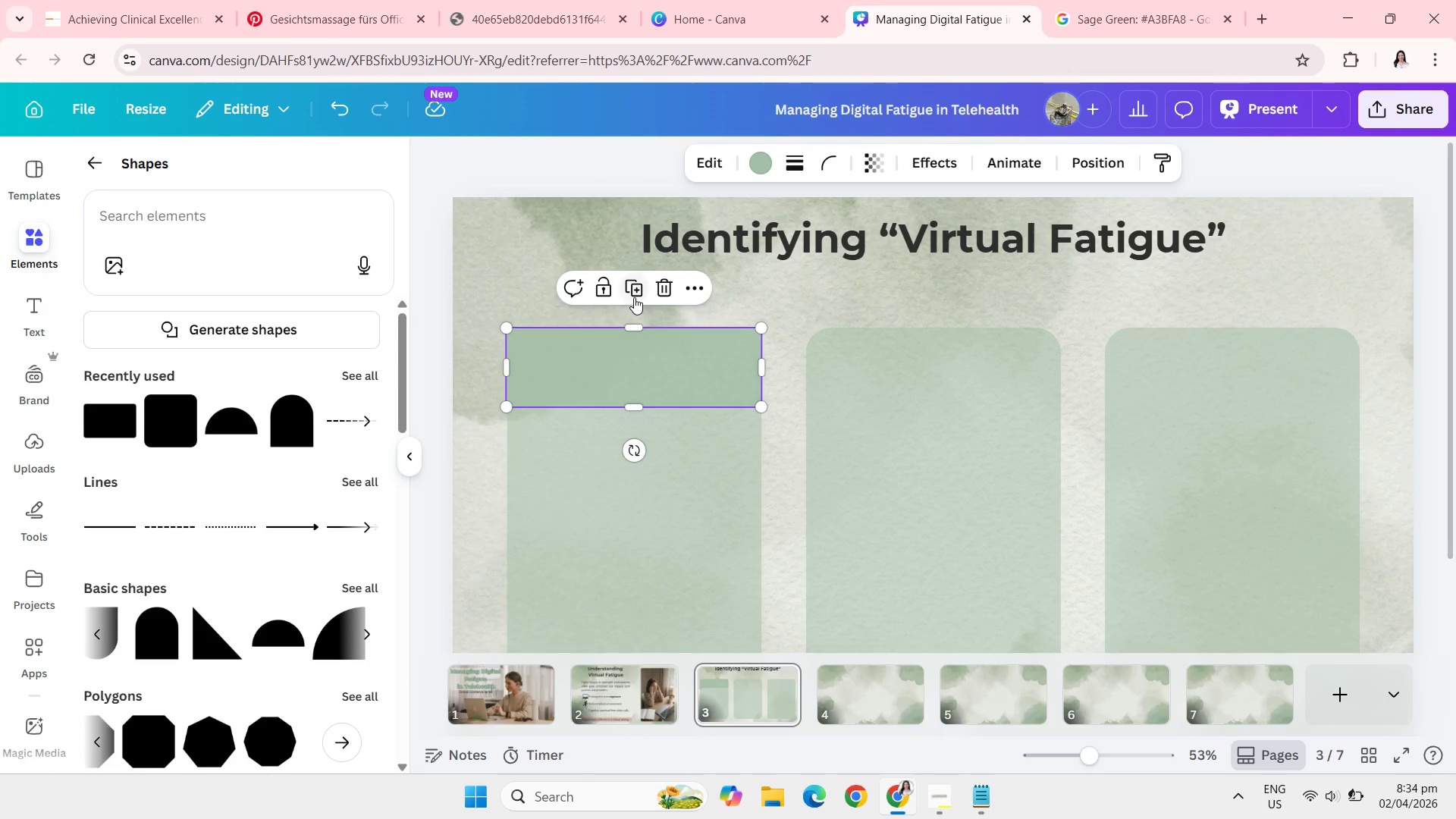 
left_click([634, 297])
 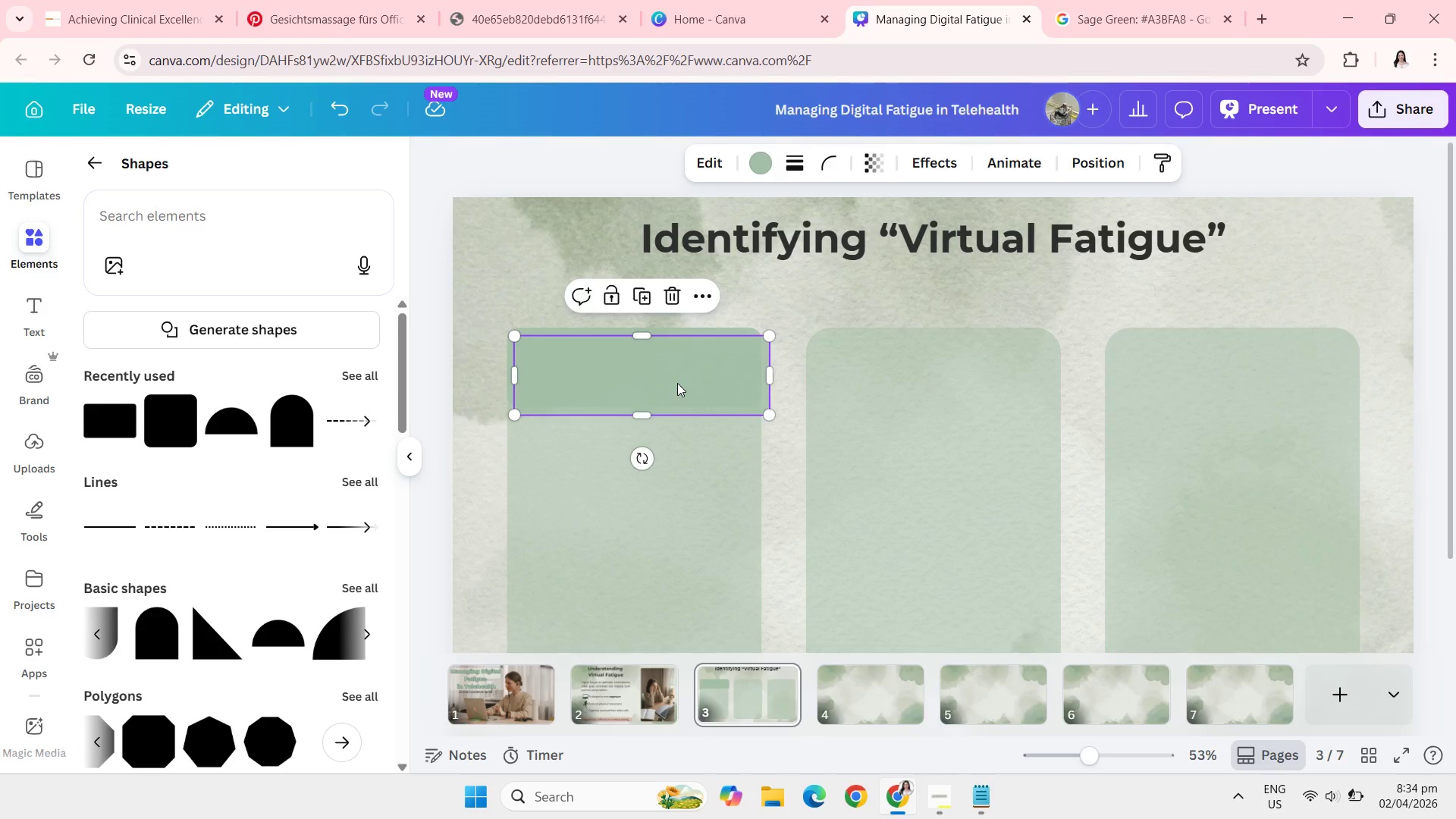 
left_click_drag(start_coordinate=[677, 383], to_coordinate=[970, 378])
 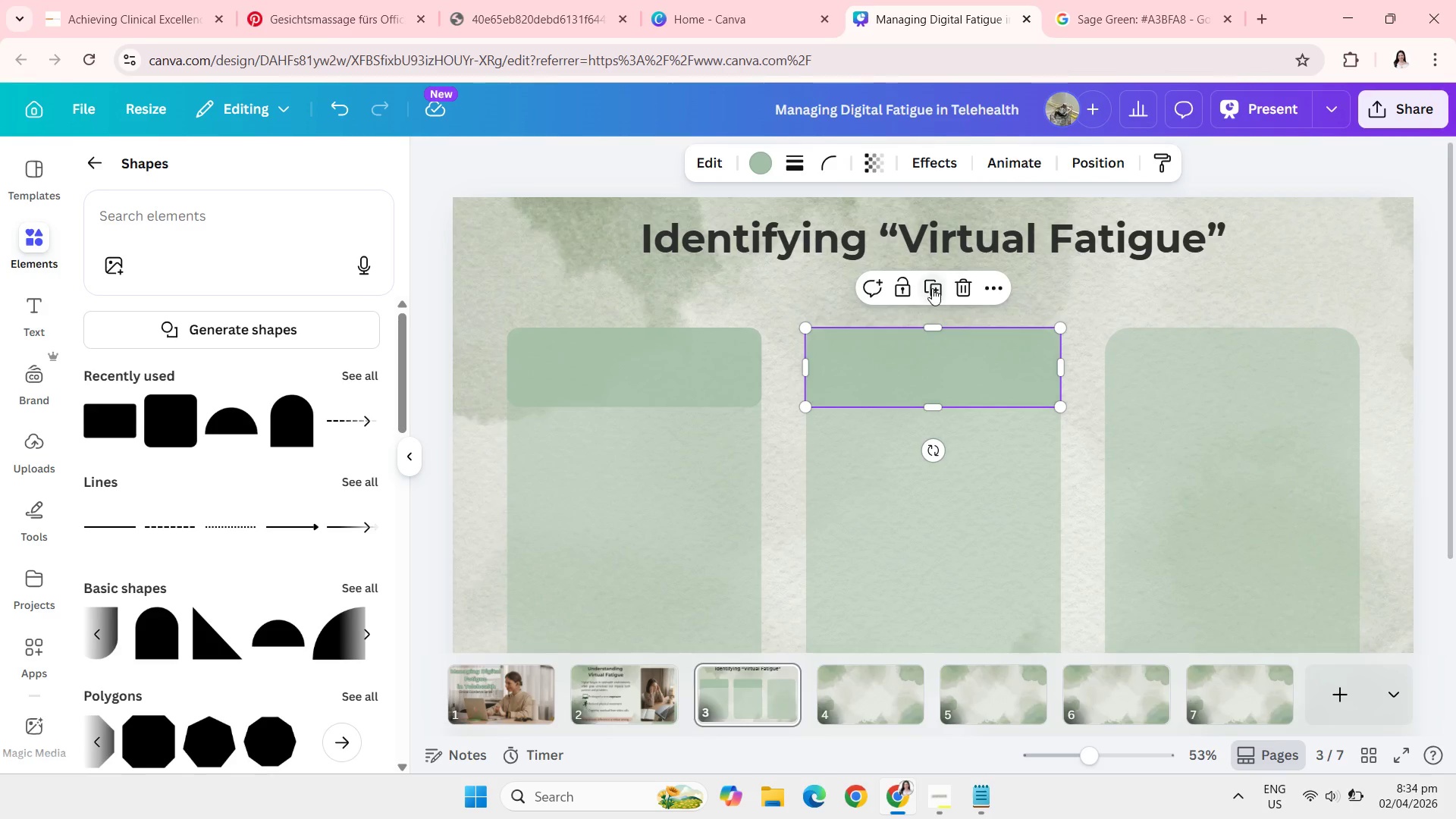 
left_click([932, 288])
 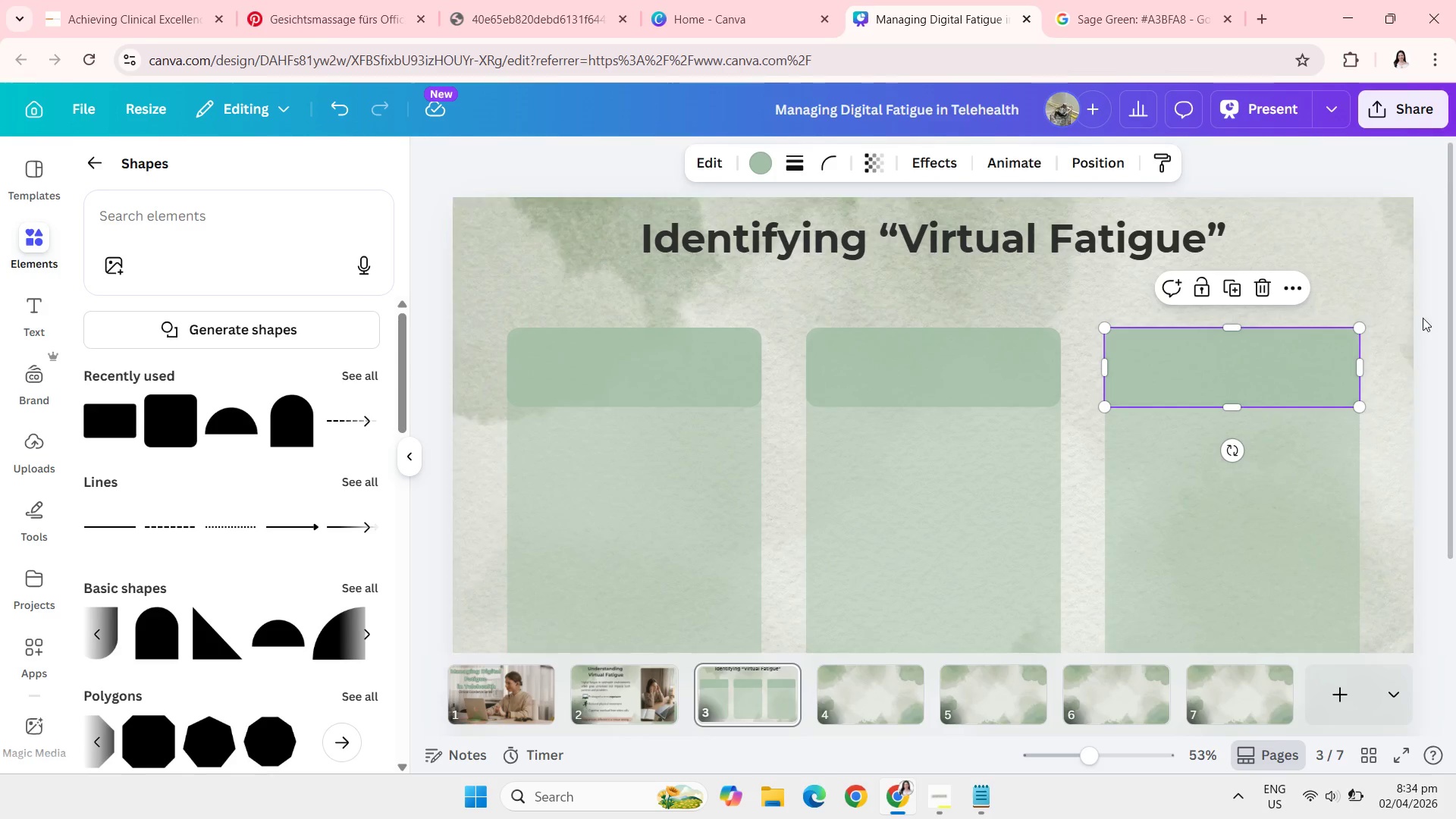 
left_click([1426, 315])
 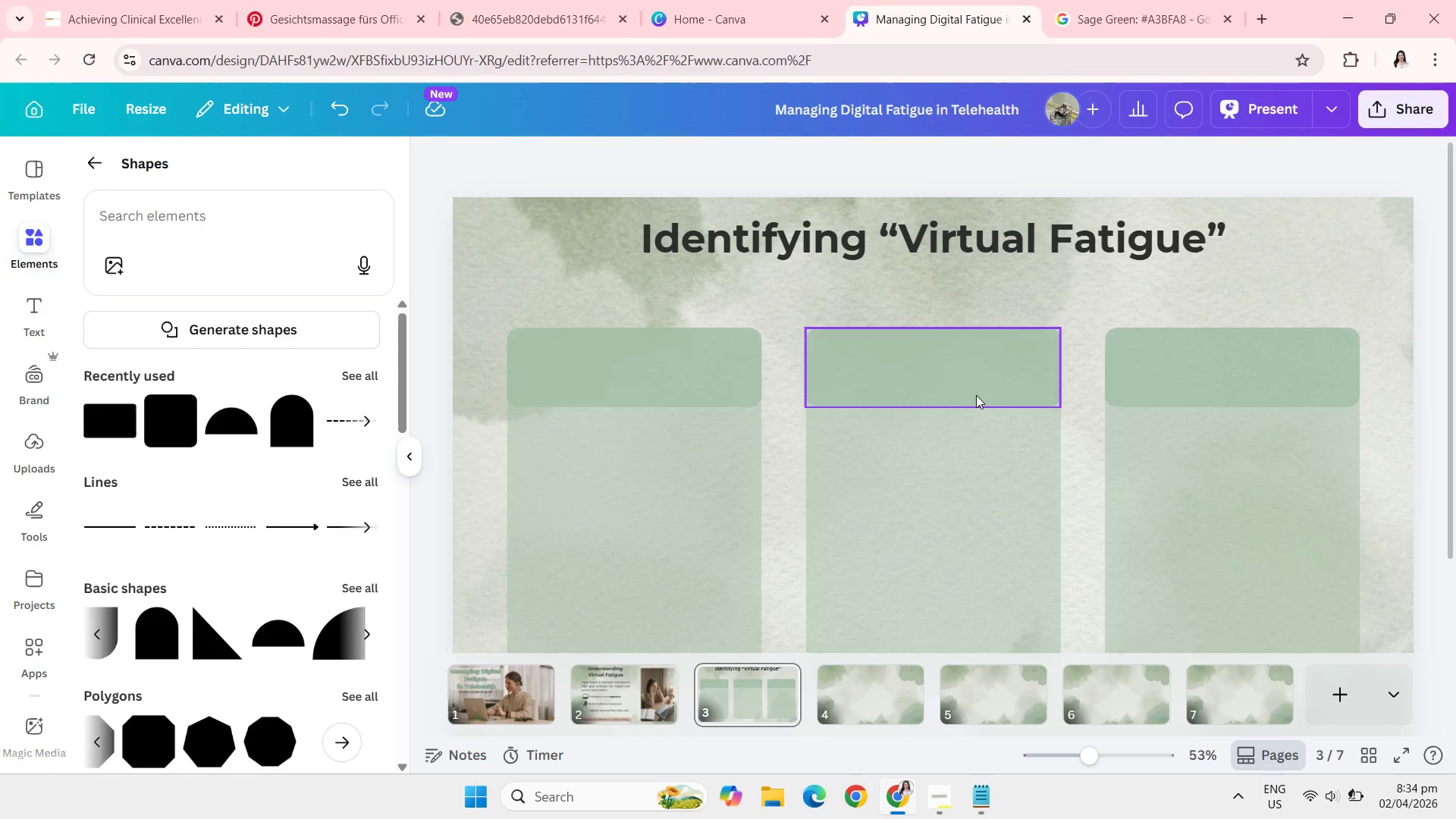 
wait(10.52)
 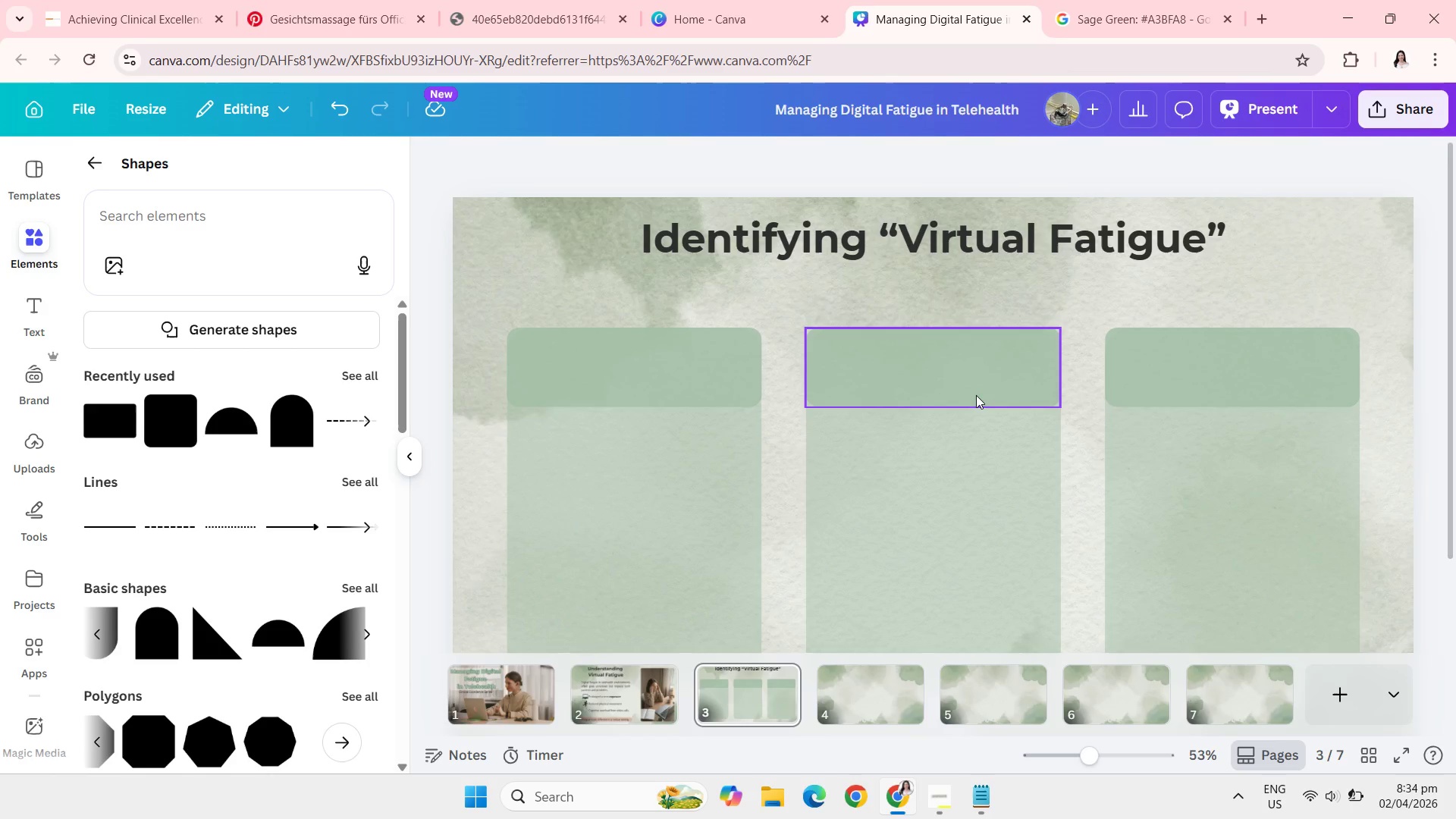 
left_click([648, 461])
 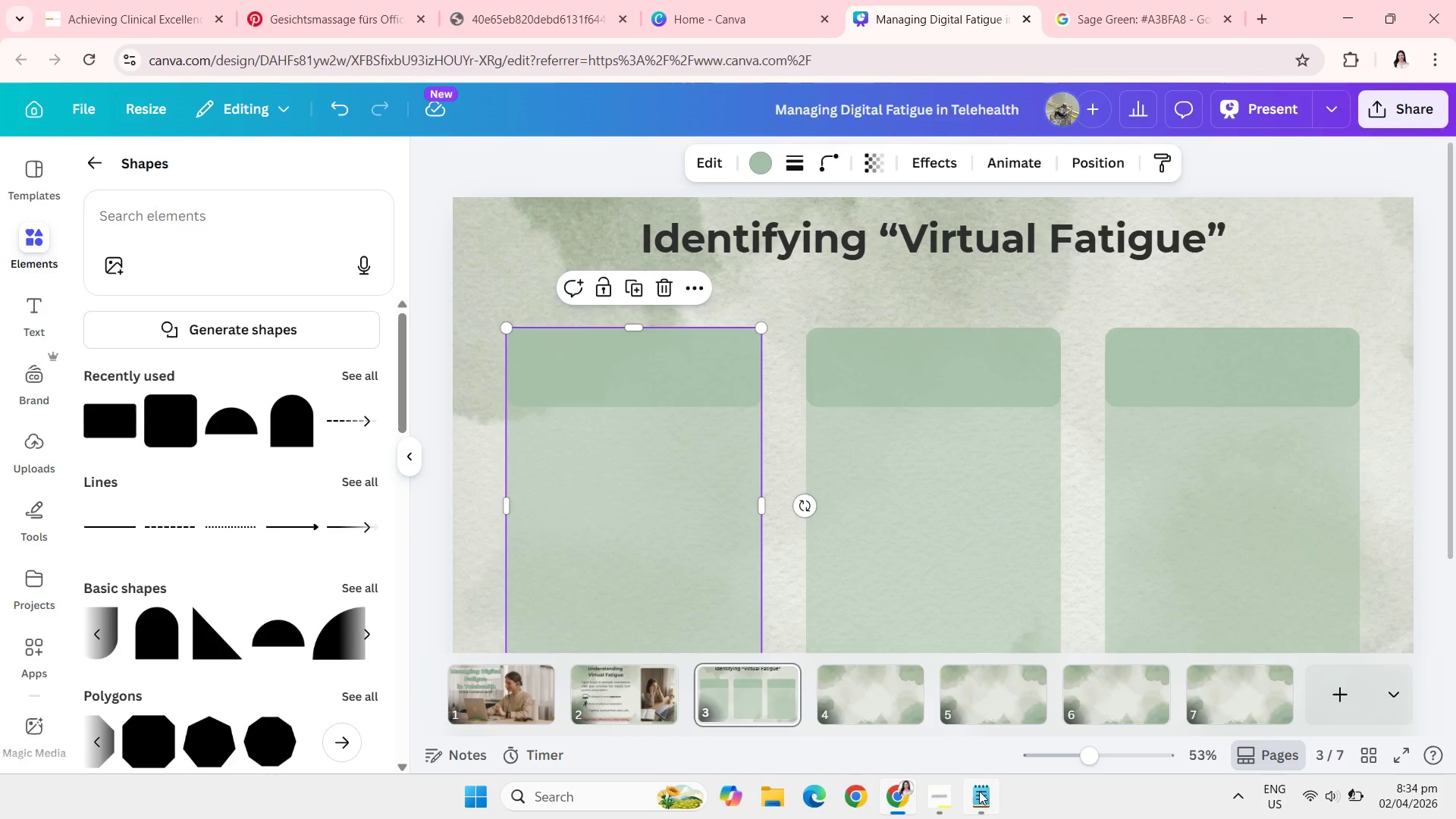 
left_click([979, 808])
 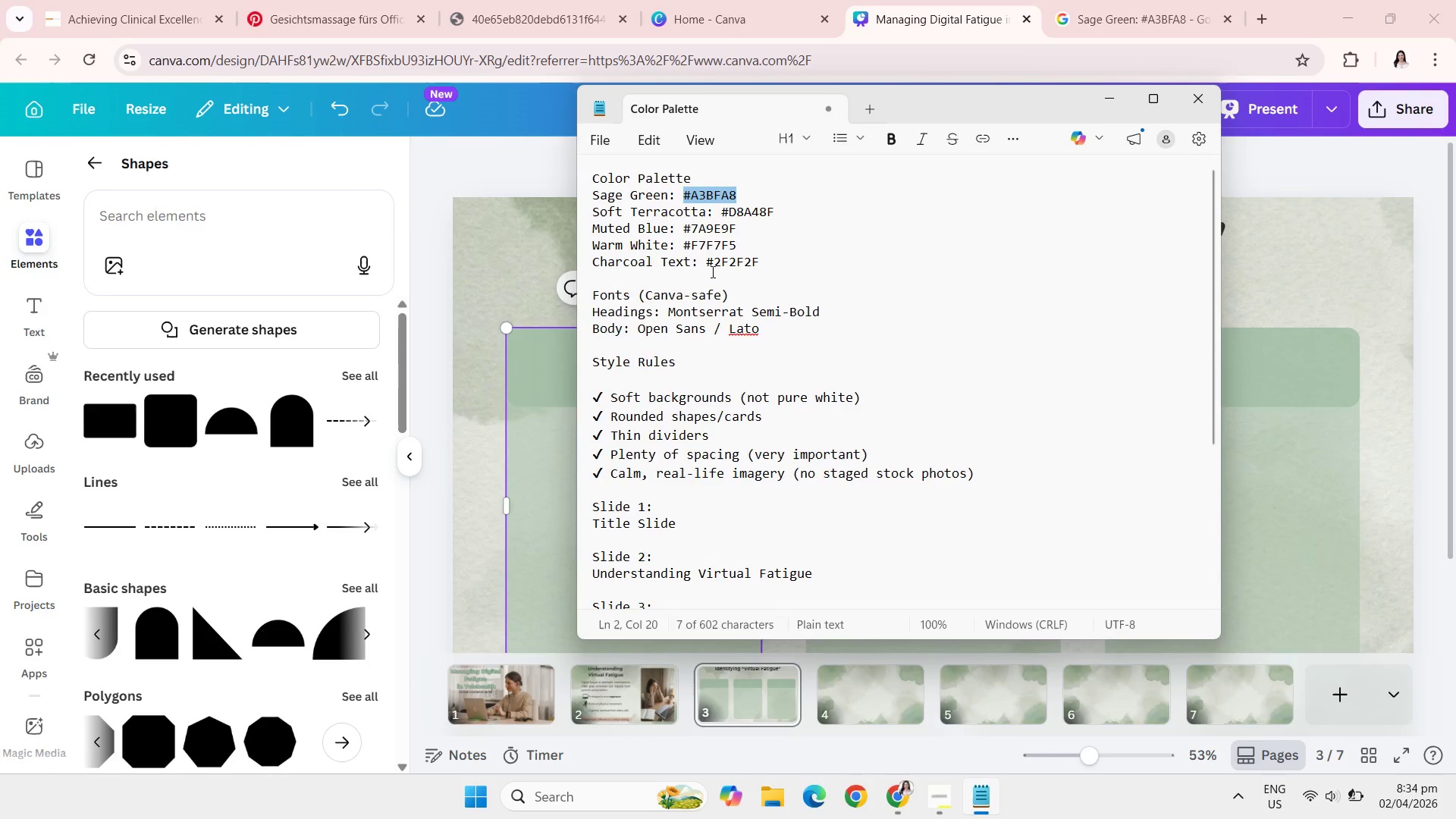 
scroll: coordinate [711, 271], scroll_direction: up, amount: 2.0
 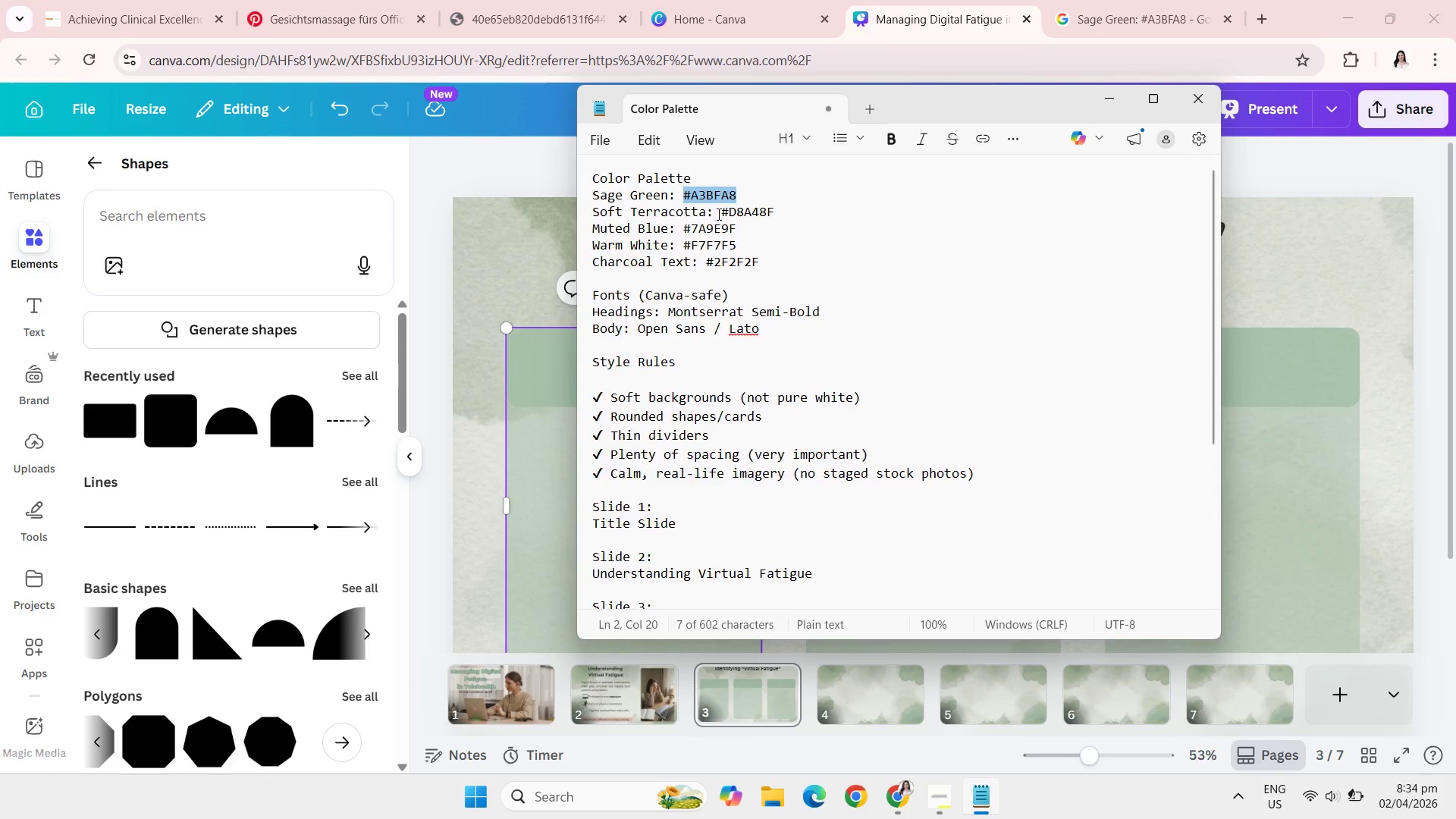 
left_click_drag(start_coordinate=[717, 214], to_coordinate=[780, 220])
 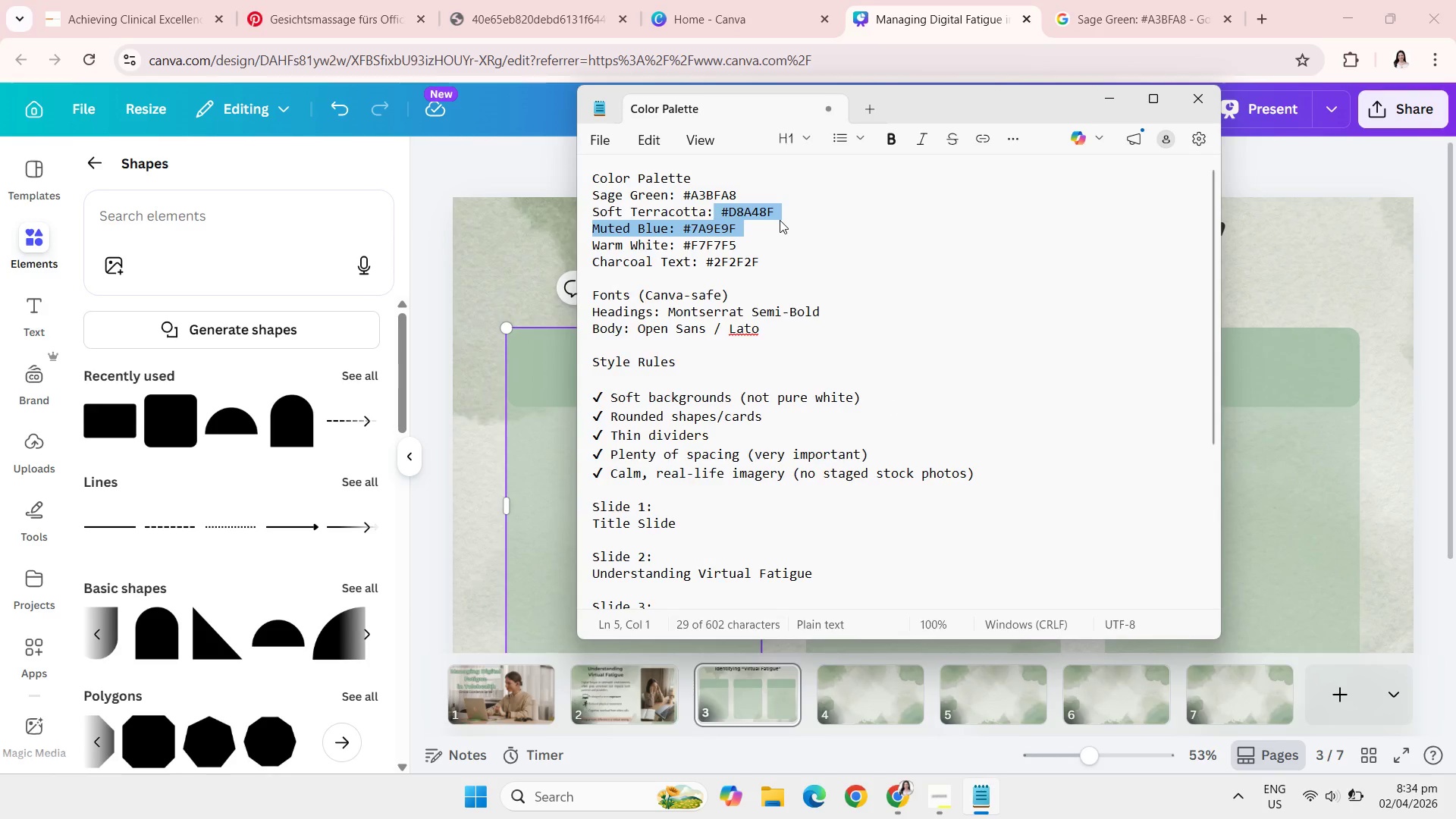 
left_click([780, 220])
 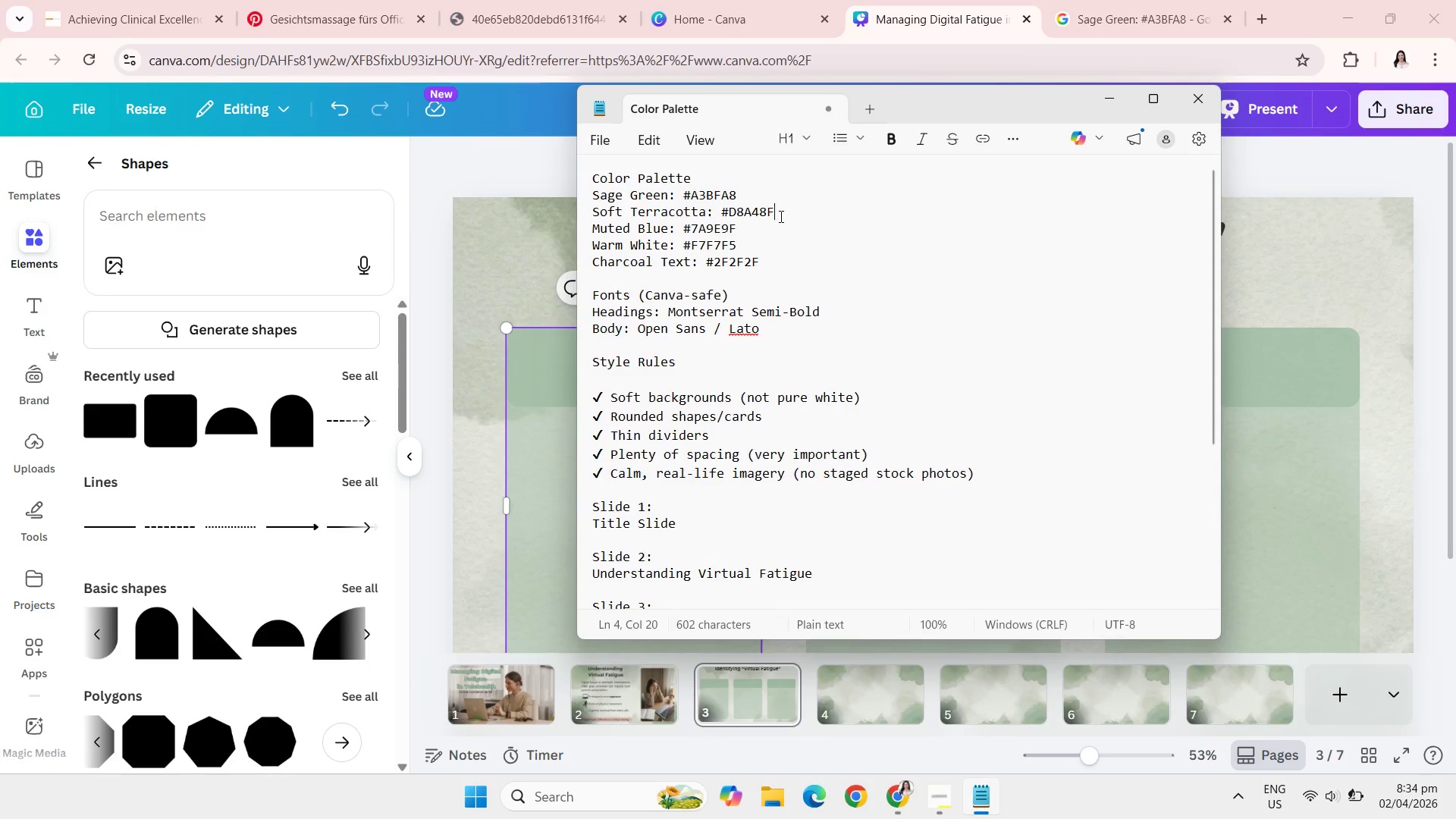 
left_click_drag(start_coordinate=[780, 216], to_coordinate=[722, 209])
 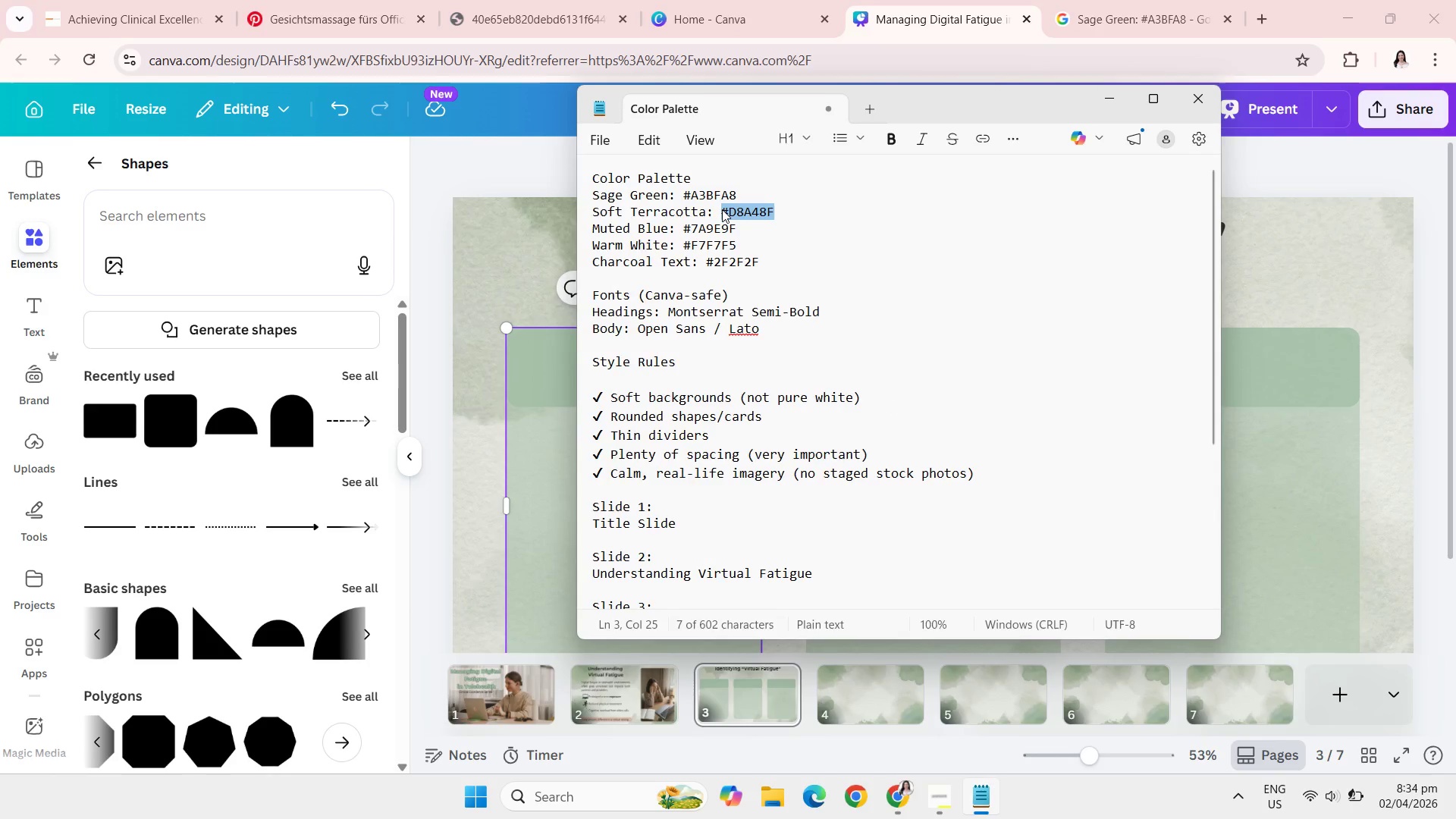 
key(Control+C)
 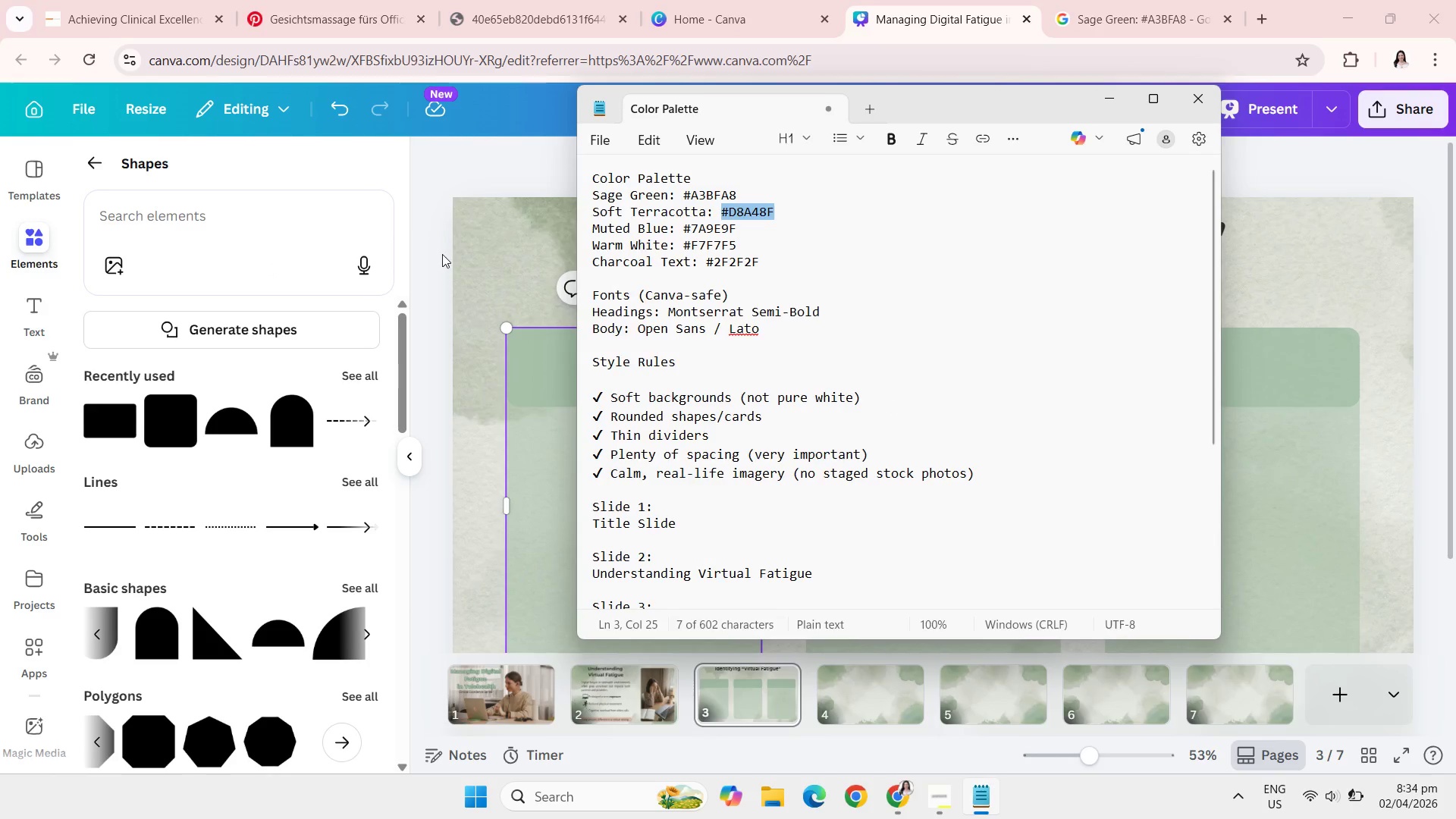 
left_click([440, 248])
 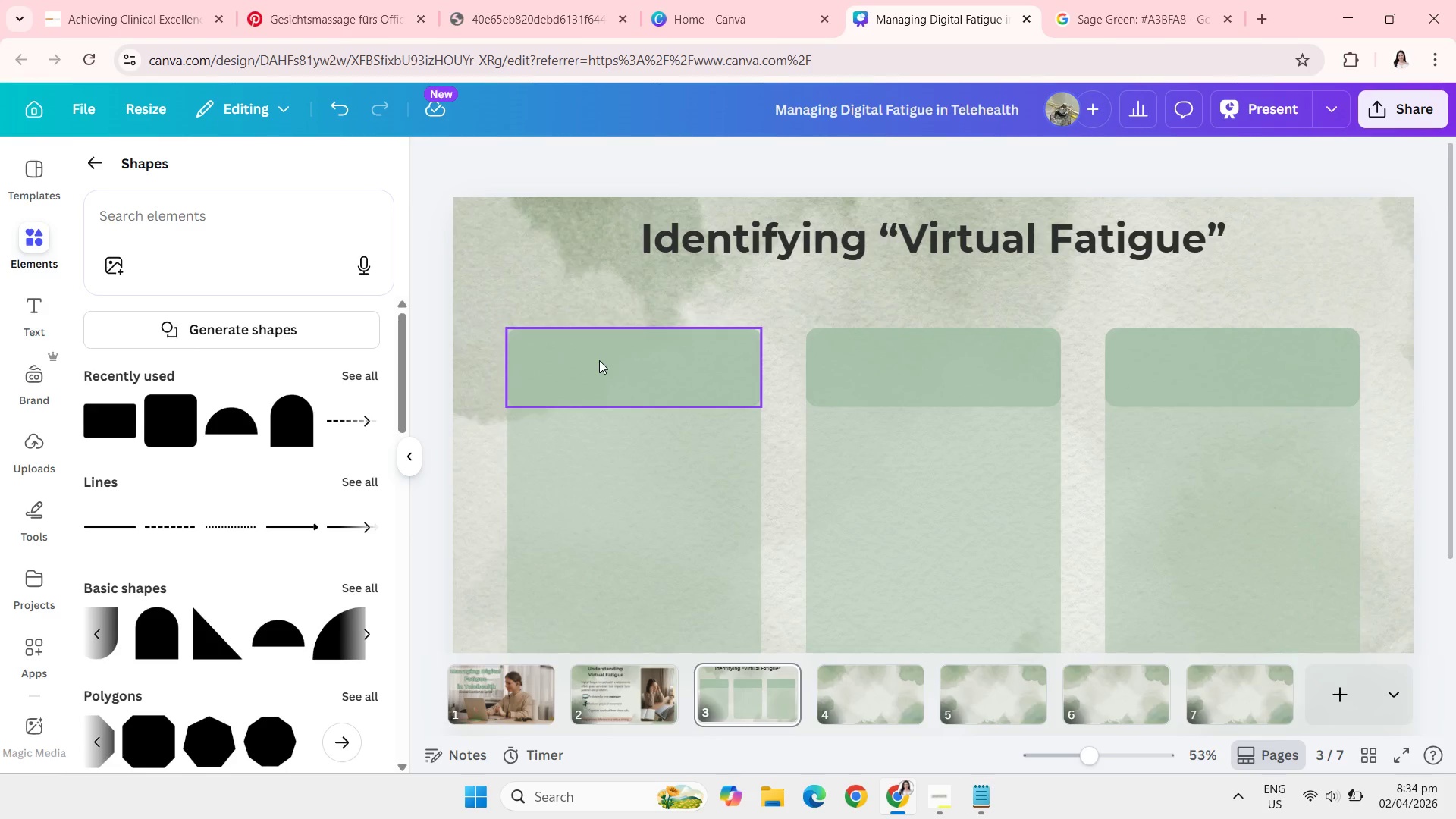 
left_click([599, 360])
 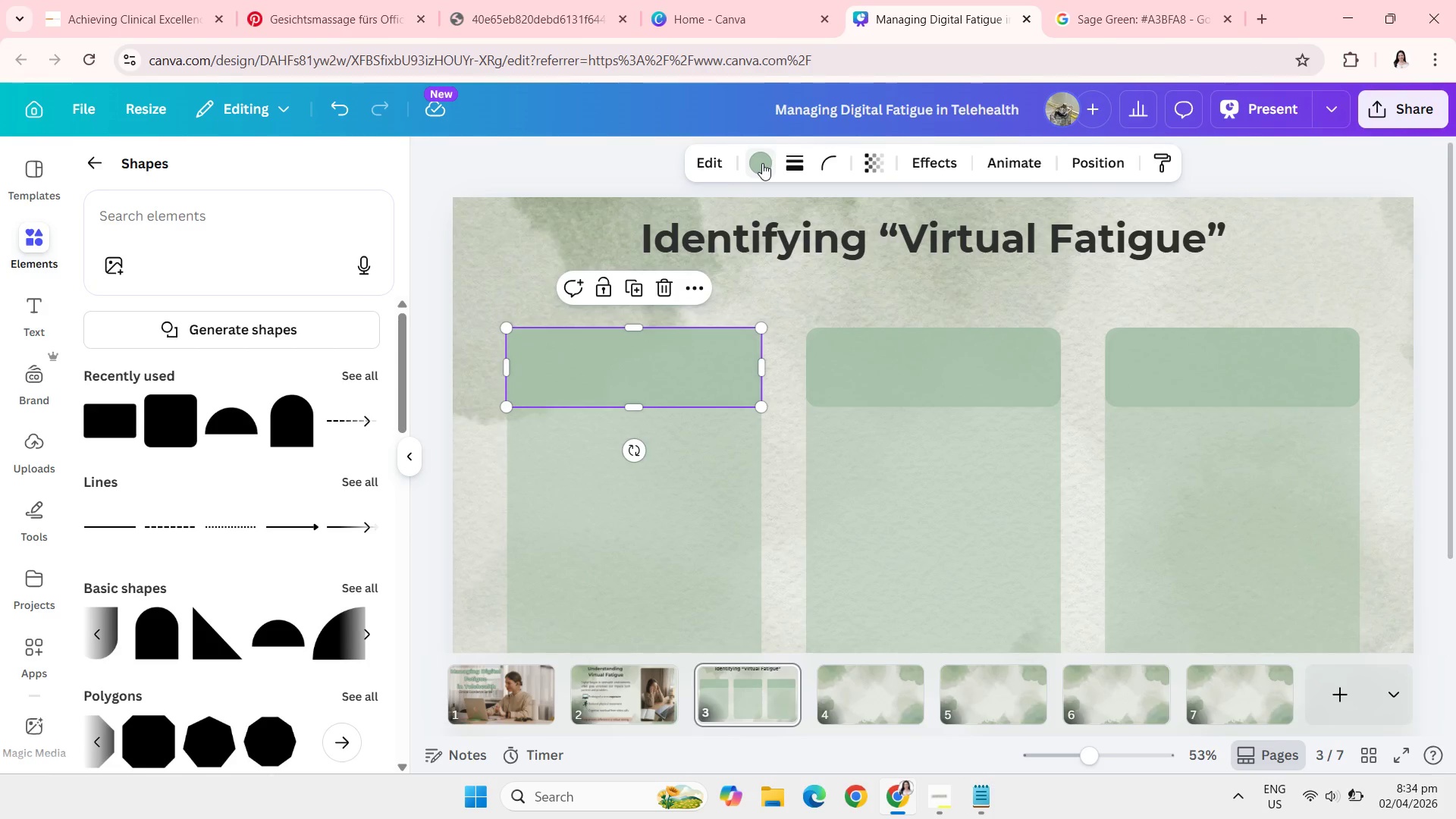 
left_click([762, 163])
 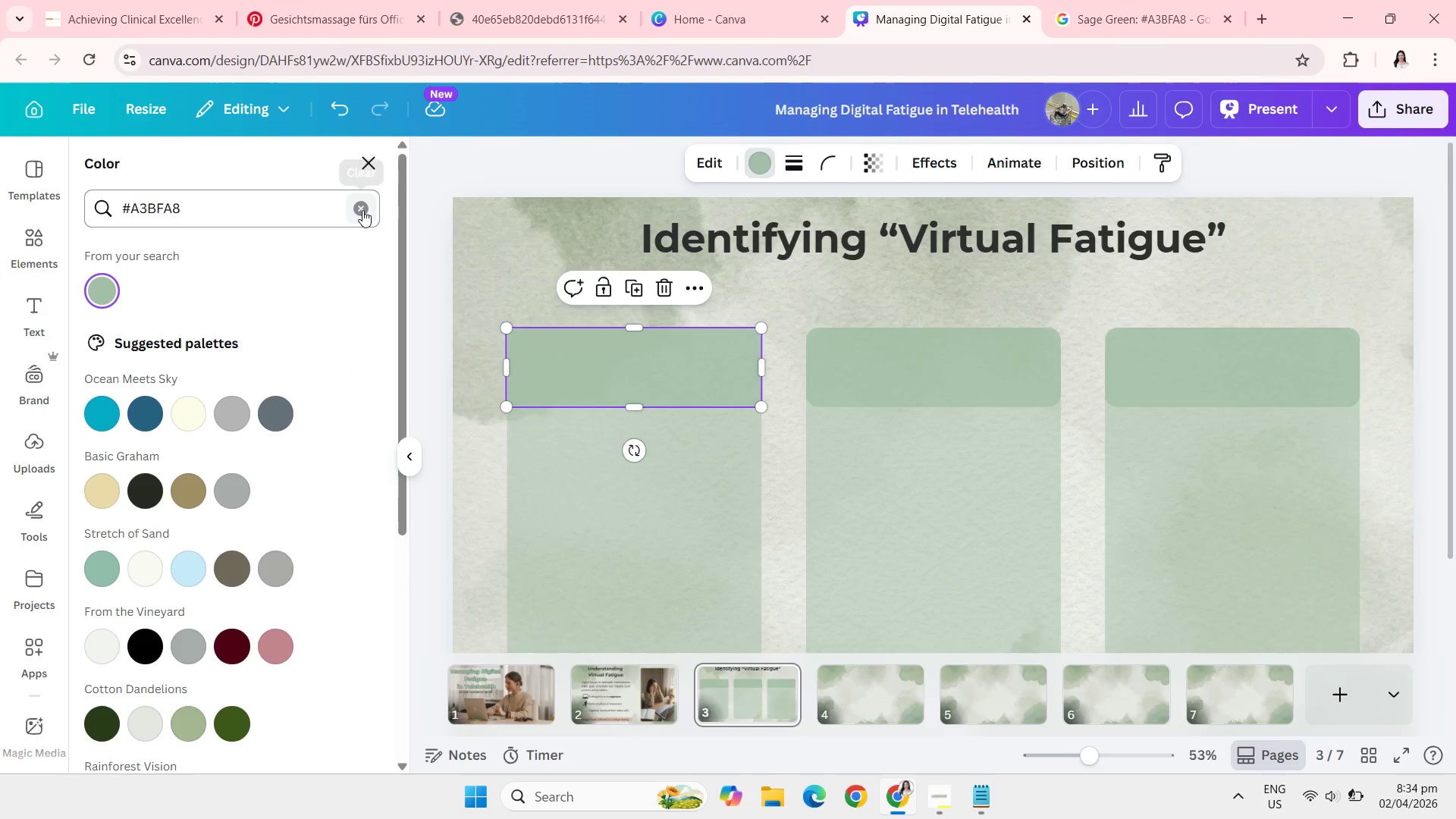 
left_click([363, 210])
 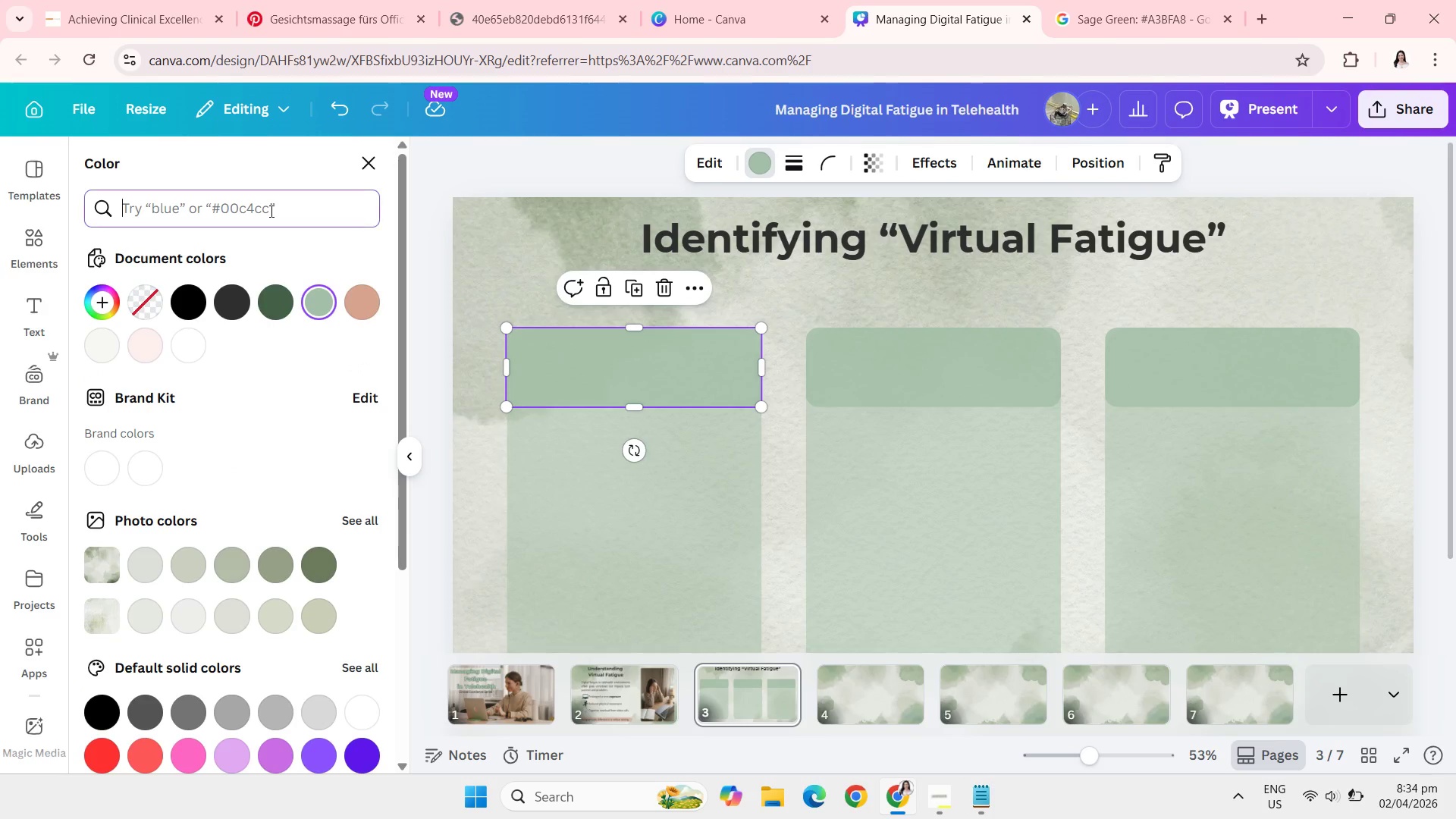 
left_click([270, 211])
 